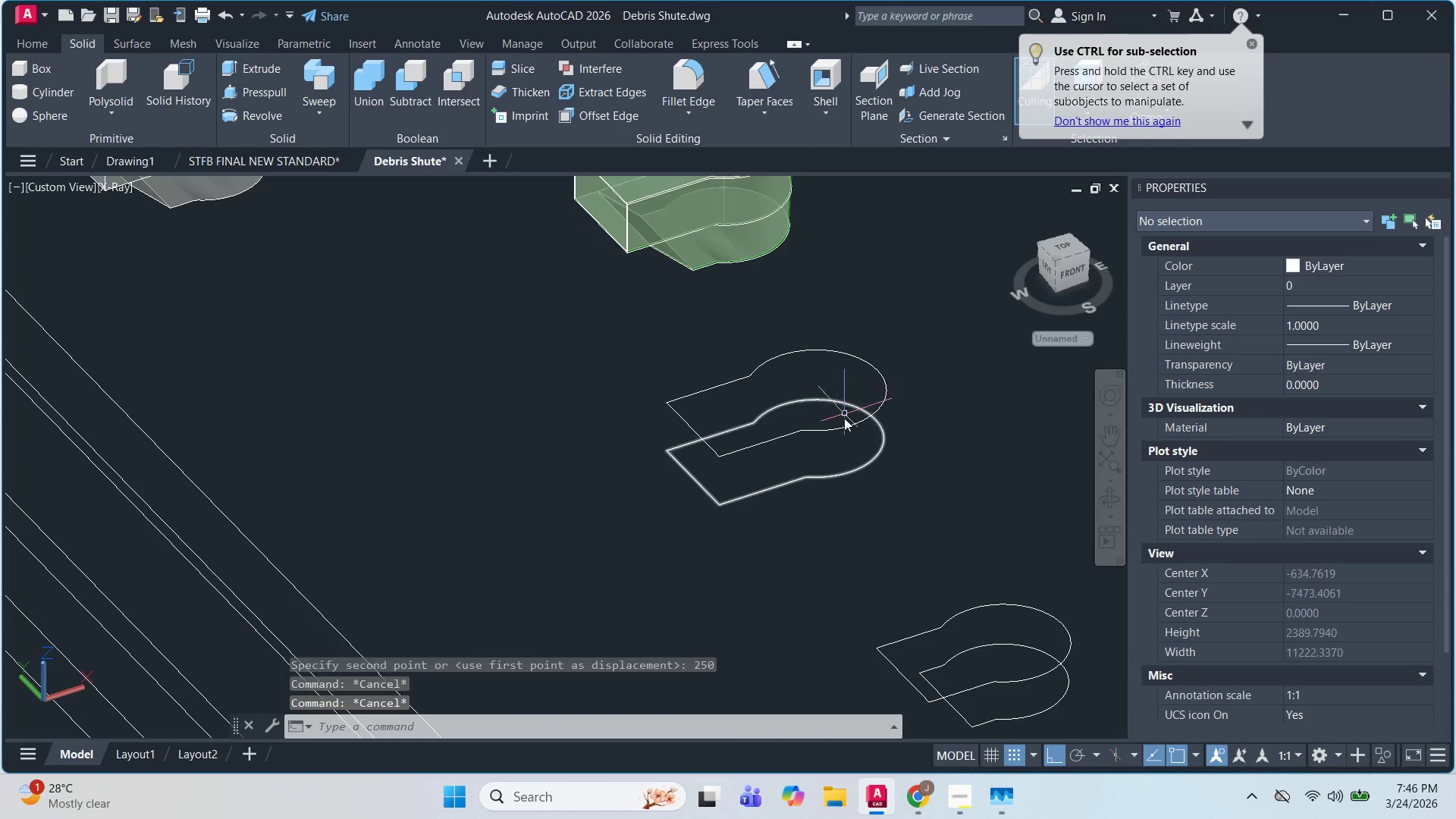 
hold_key(key=ShiftLeft, duration=0.42)
 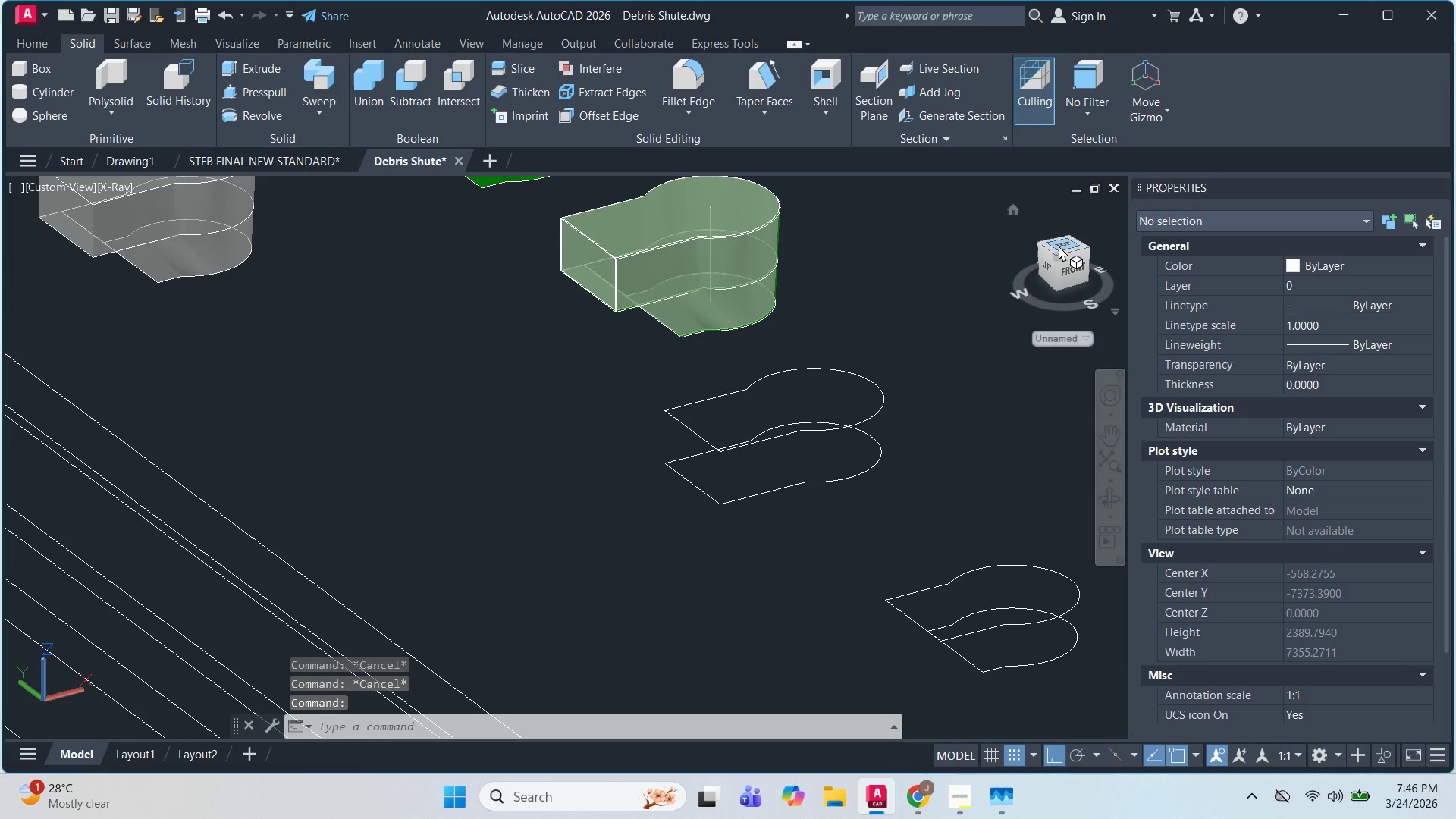 
left_click([1059, 246])
 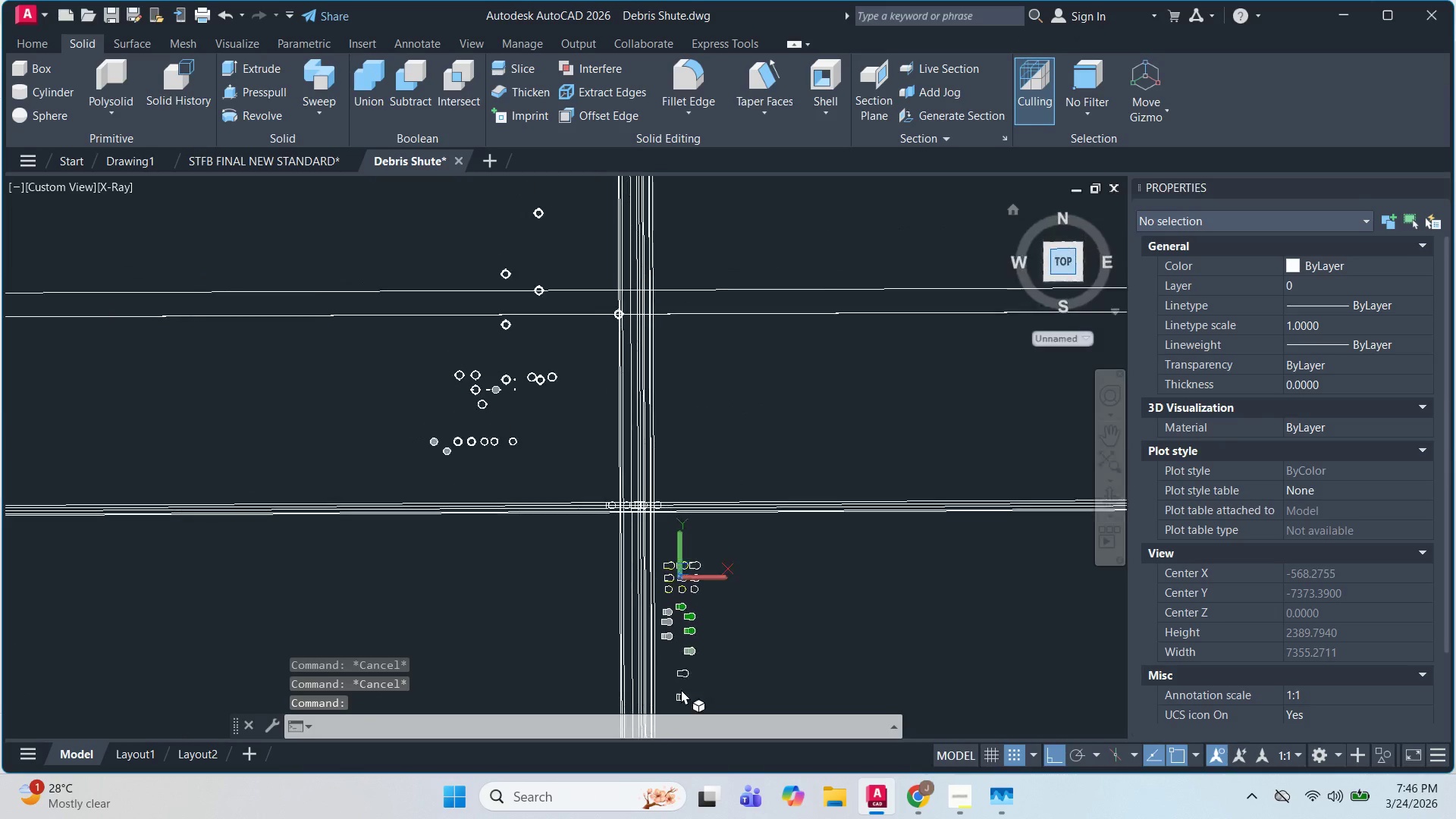 
scroll: coordinate [649, 543], scroll_direction: up, amount: 12.0
 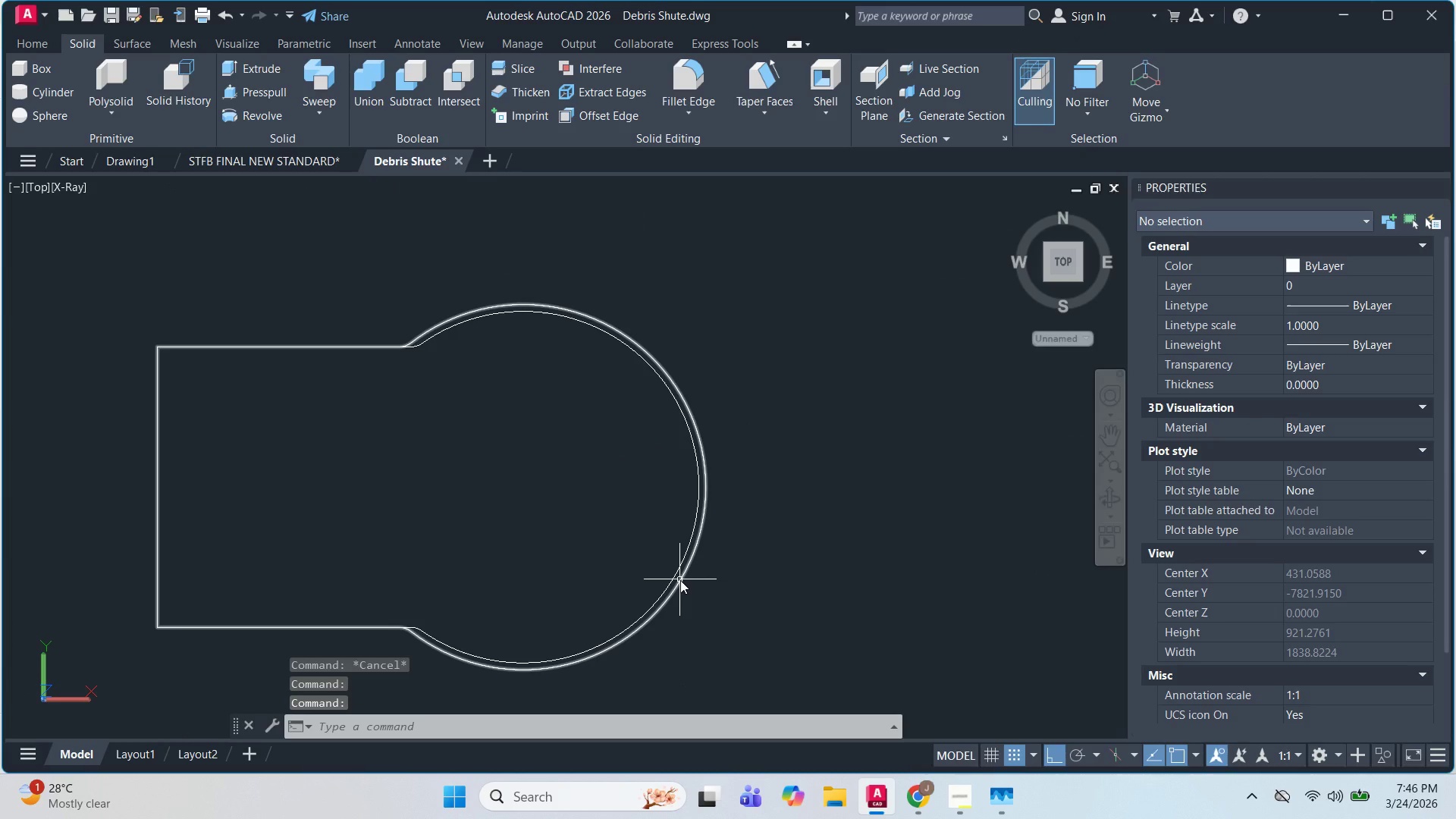 
left_click([680, 580])
 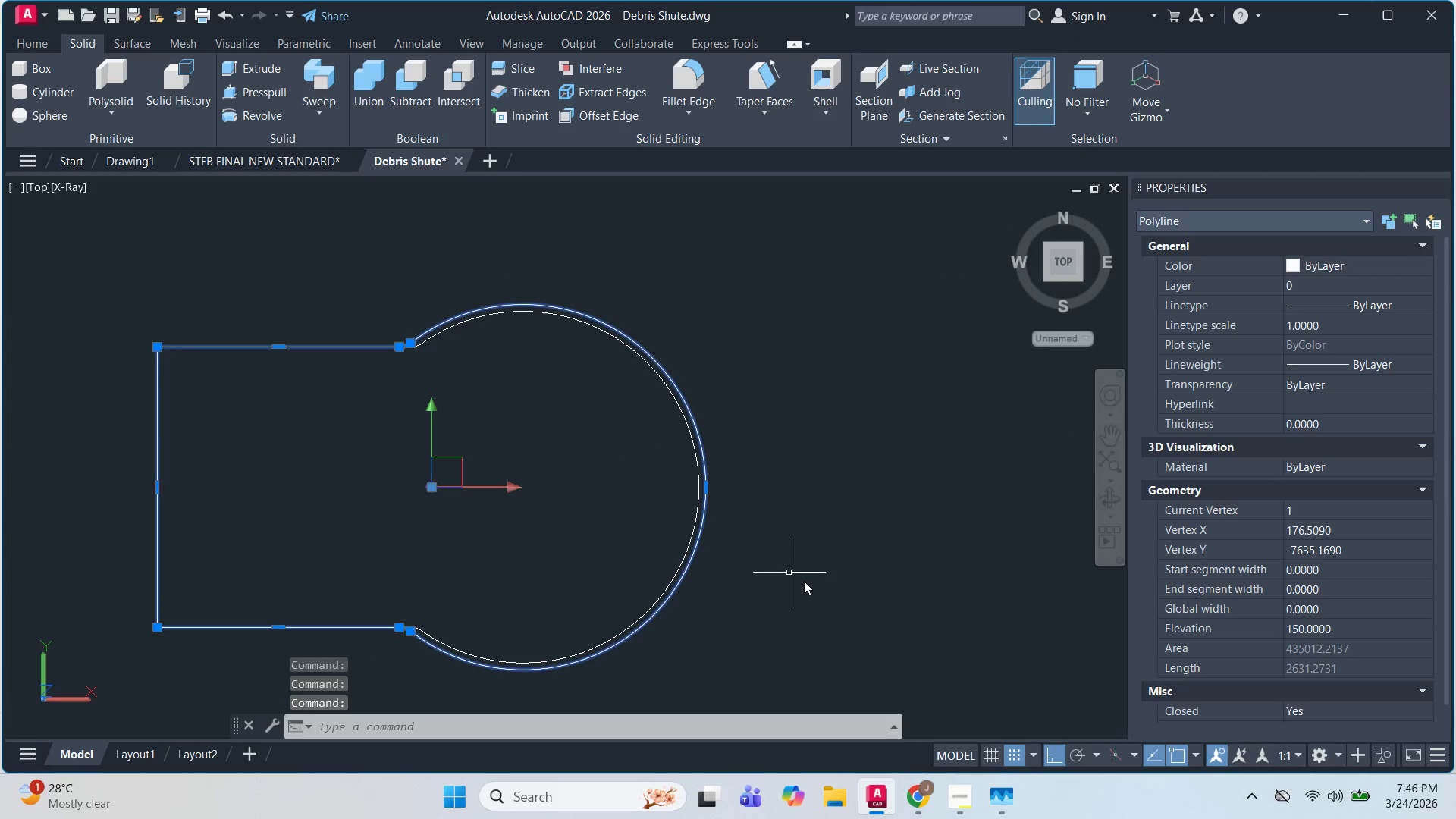 
hold_key(key=ShiftLeft, duration=0.84)
 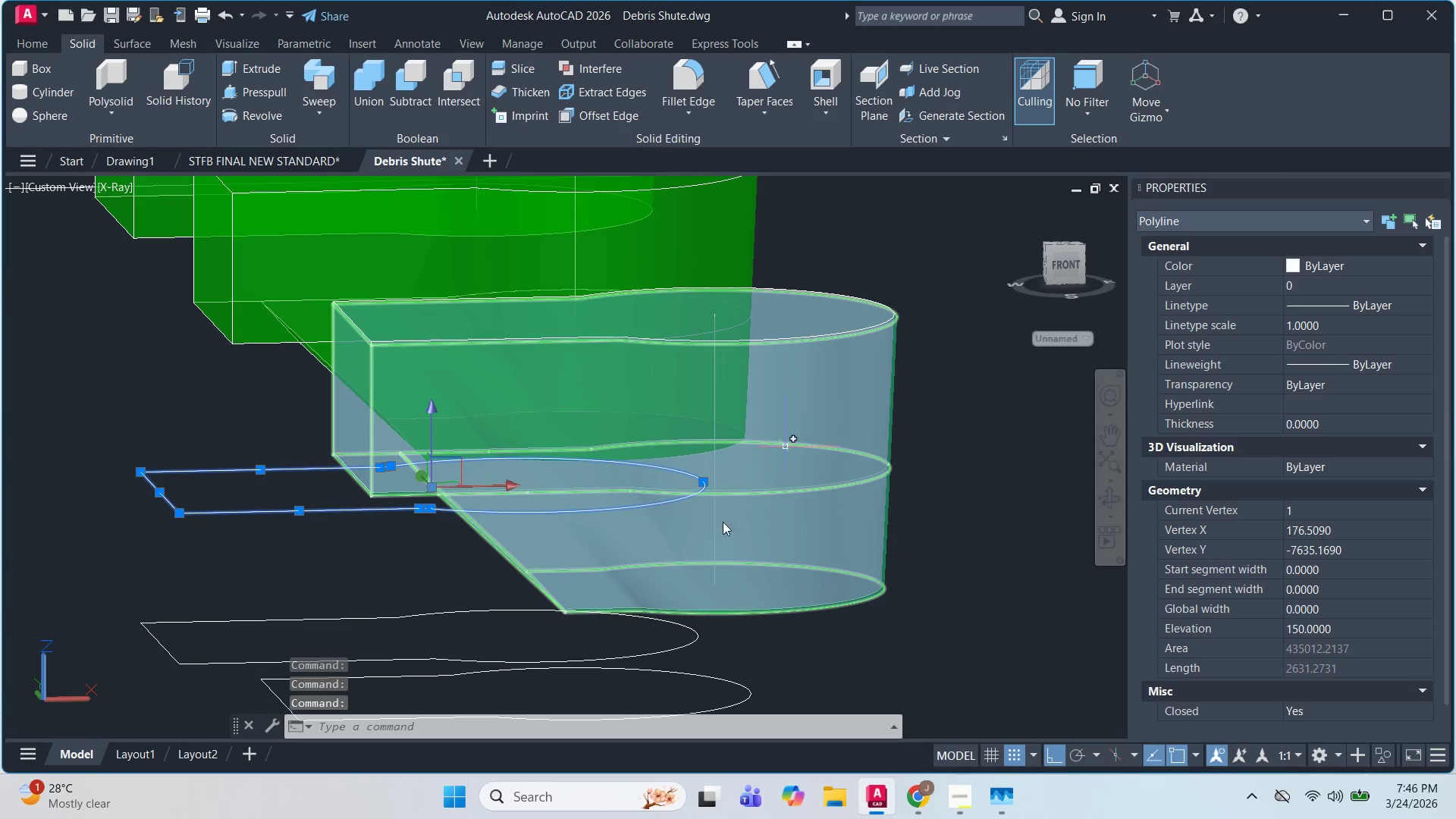 
key(Escape)
 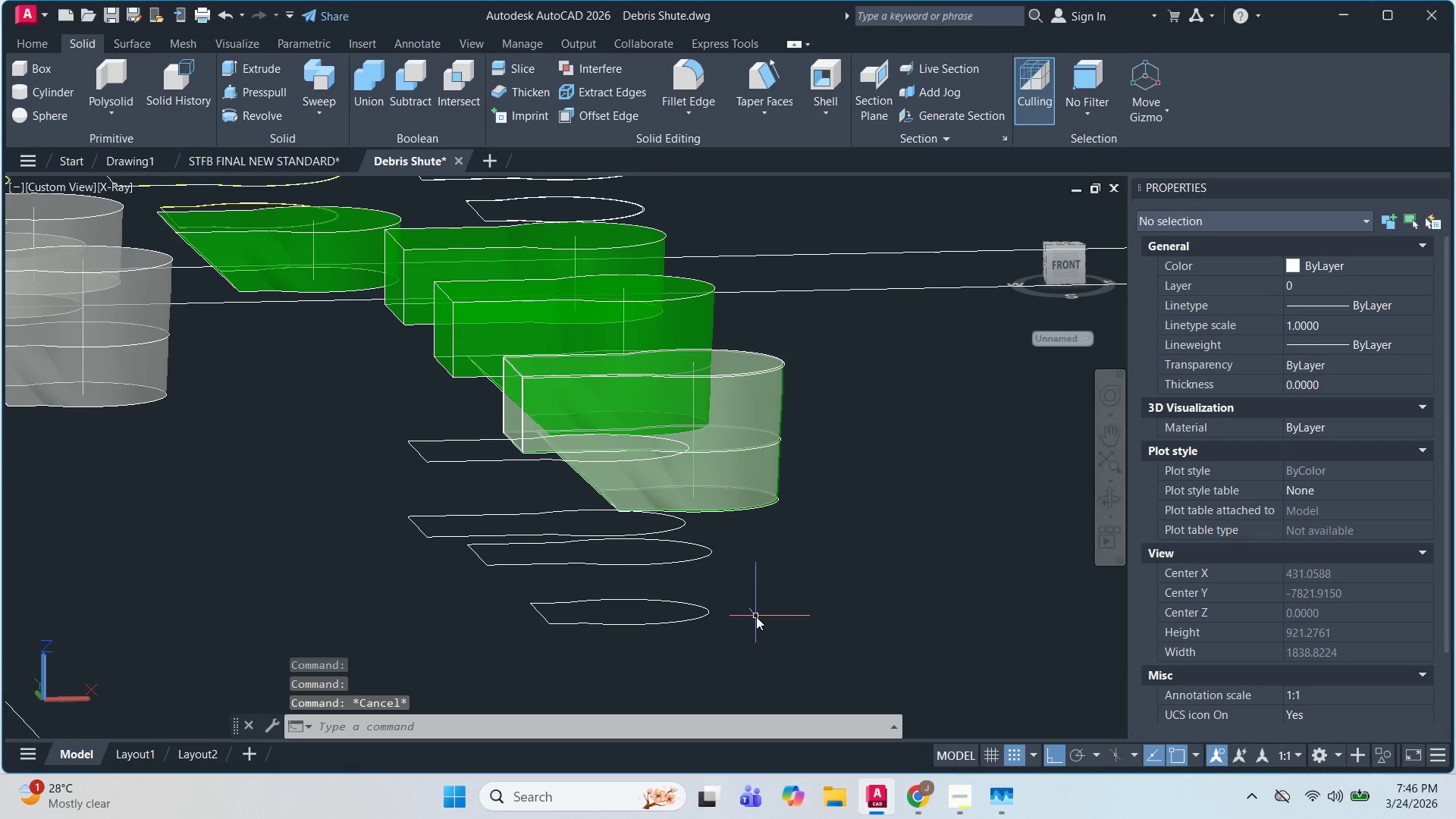 
scroll: coordinate [720, 616], scroll_direction: down, amount: 1.0
 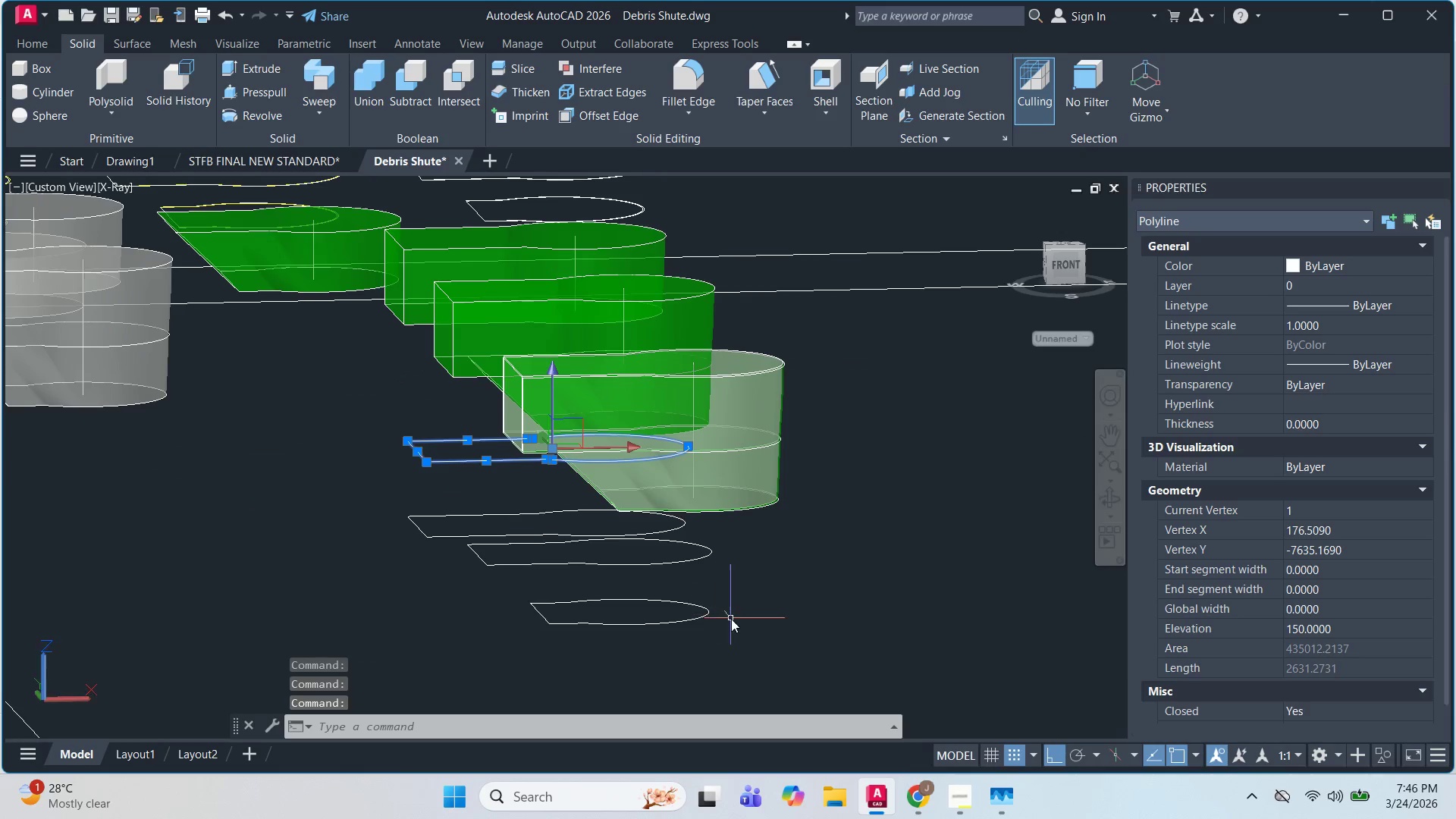 
hold_key(key=ShiftLeft, duration=0.56)
scroll: coordinate [805, 639], scroll_direction: up, amount: 1.0
 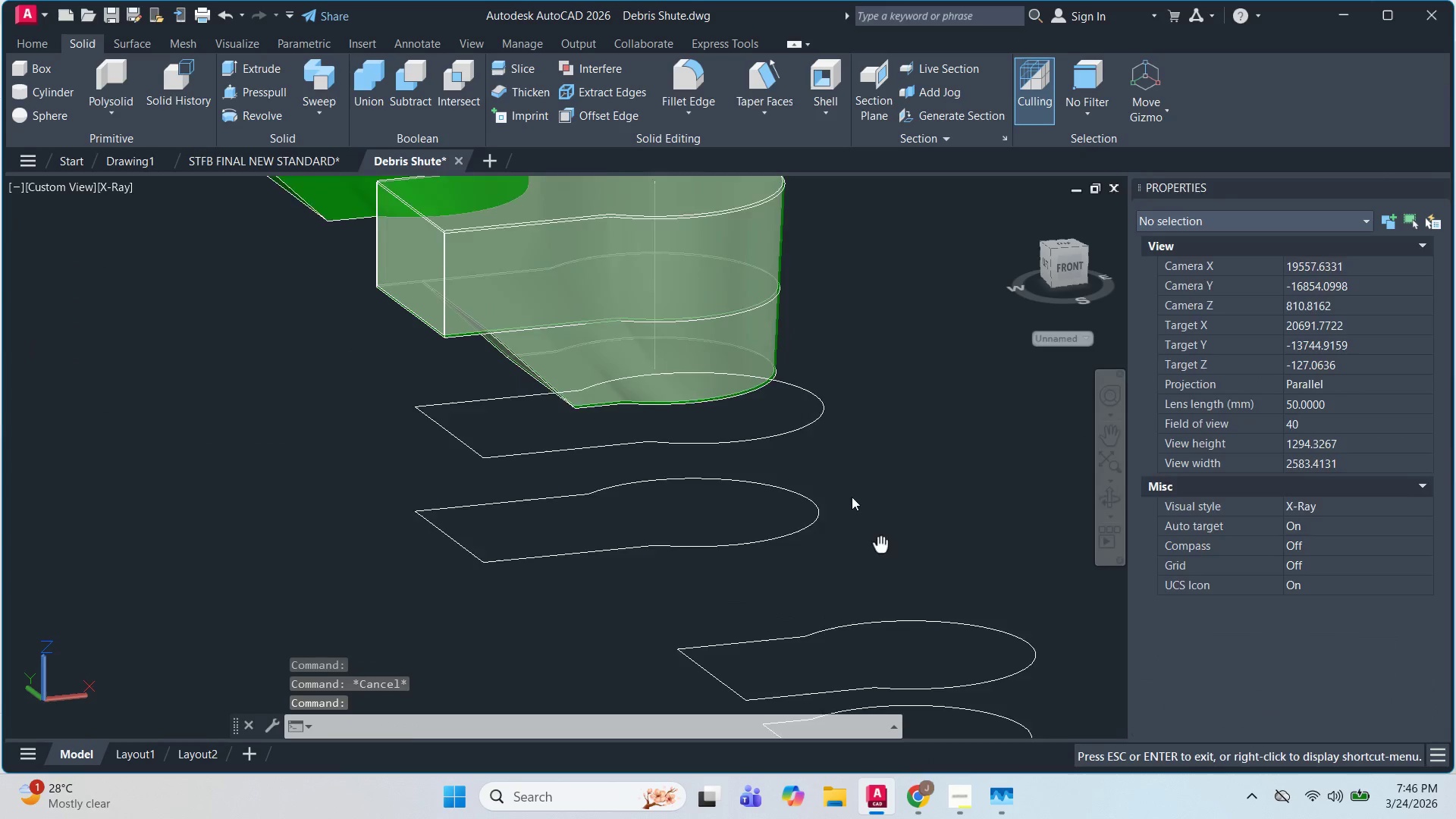 
hold_key(key=ShiftLeft, duration=0.84)
 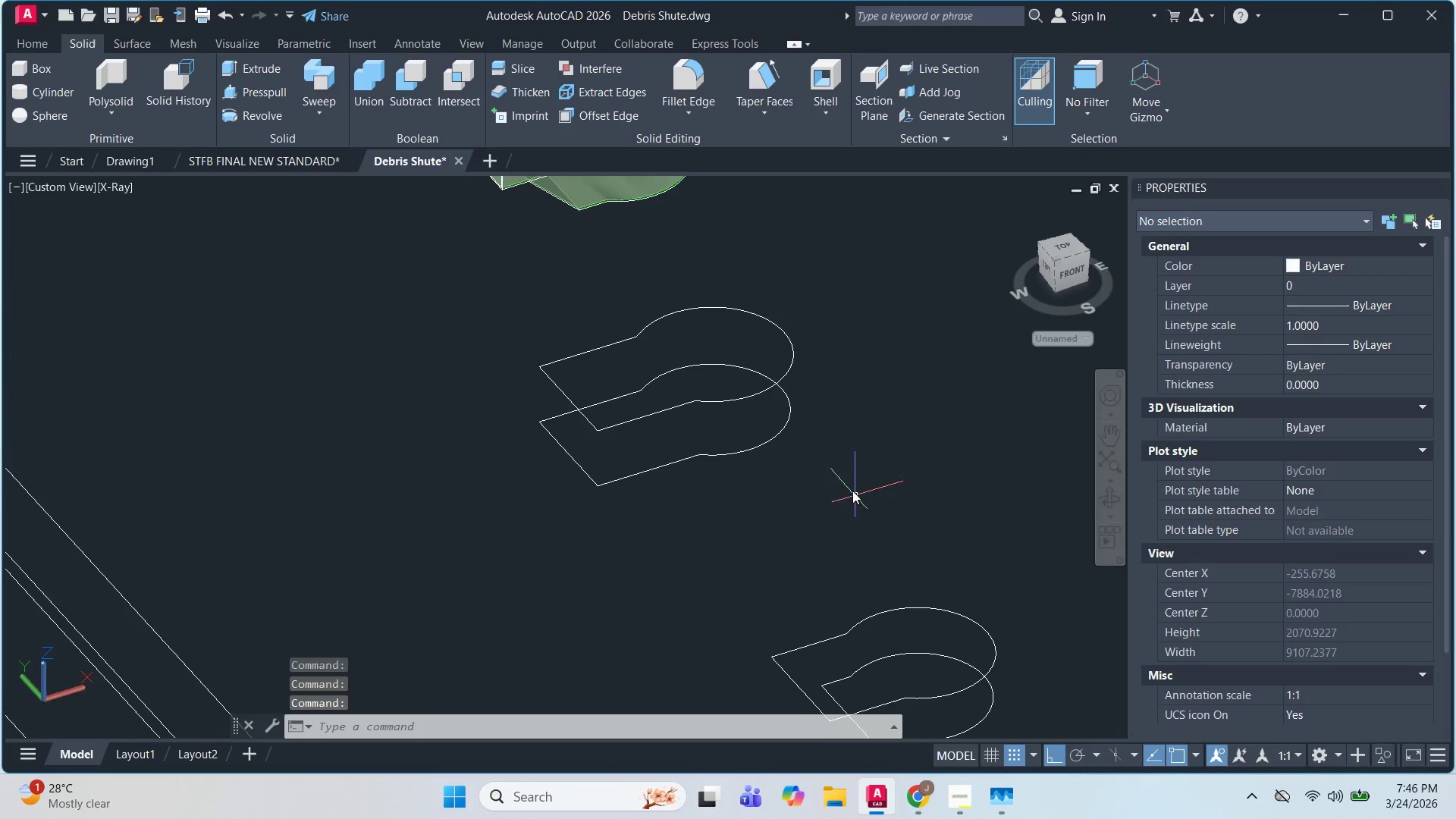 
scroll: coordinate [817, 403], scroll_direction: down, amount: 2.0
 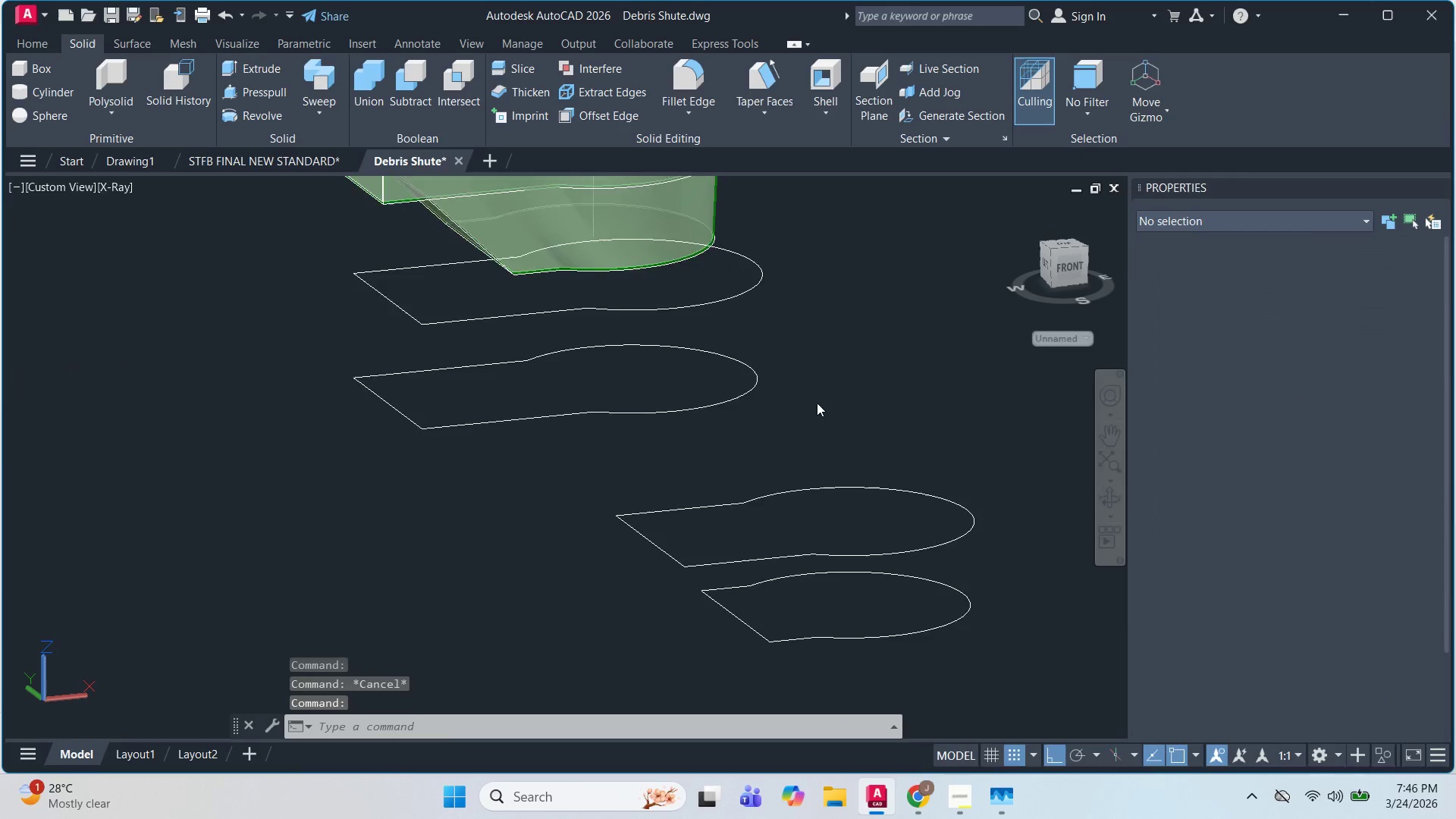 
key(Escape)
 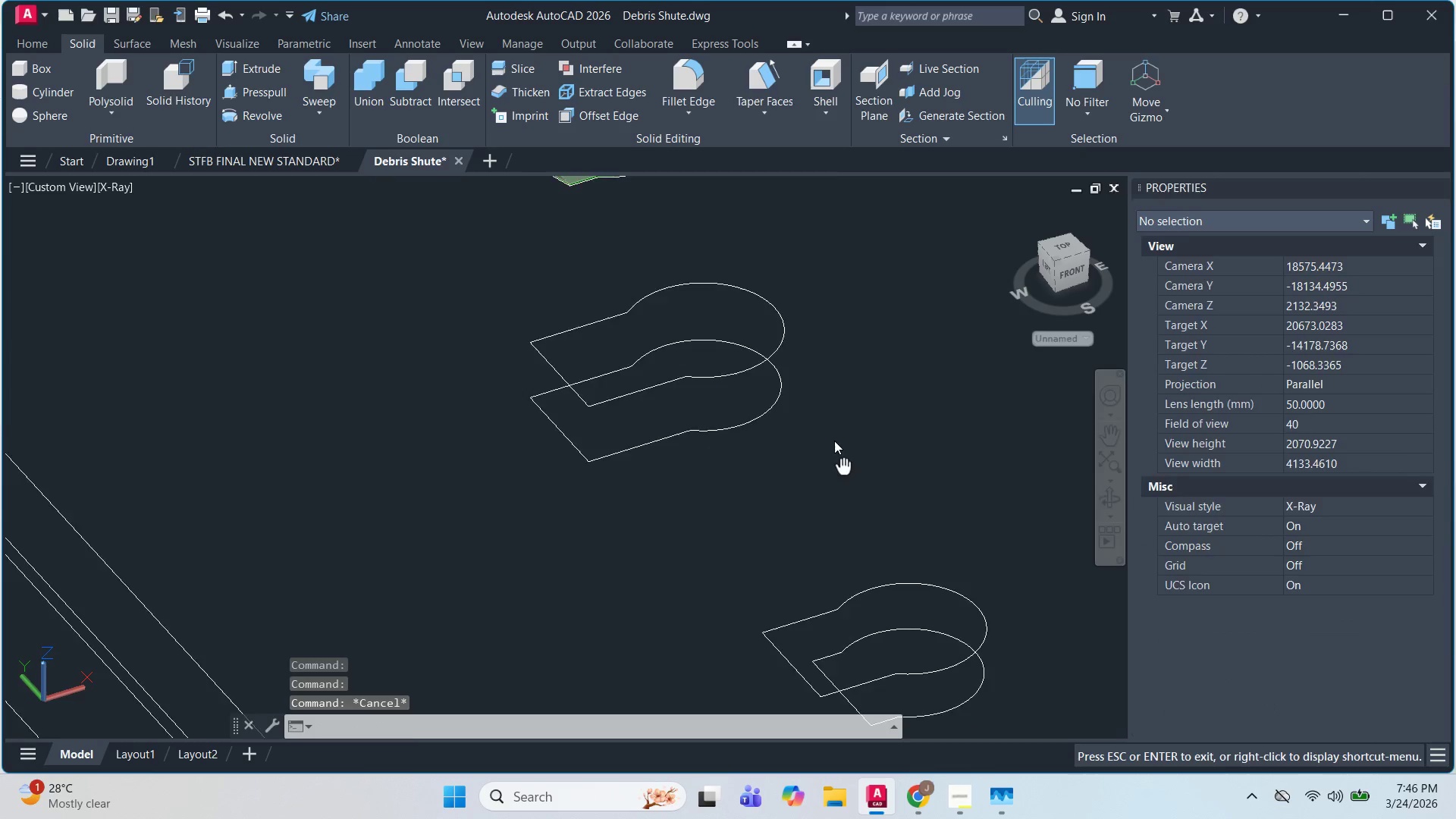 
key(Escape)
 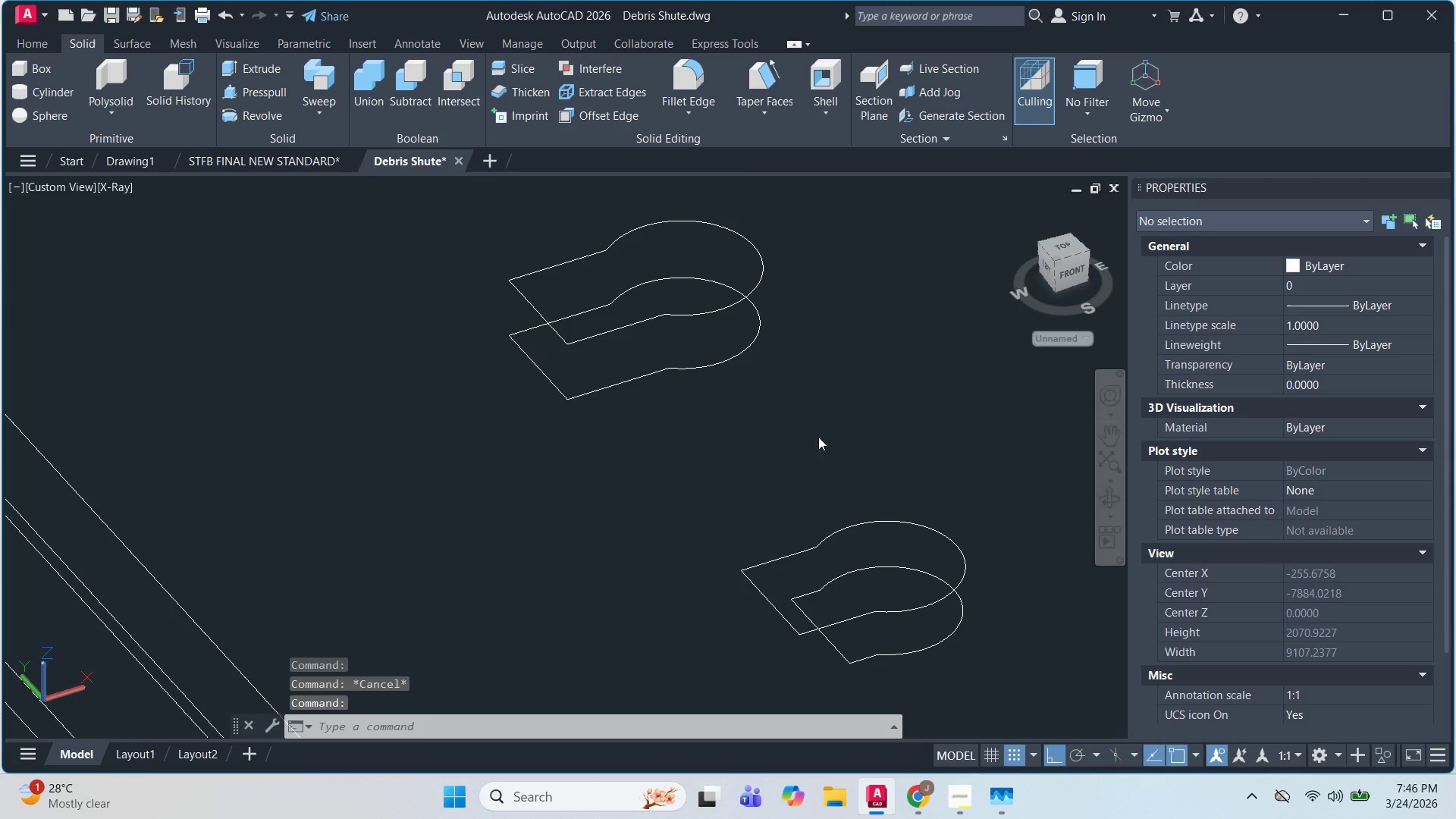 
wait(8.06)
 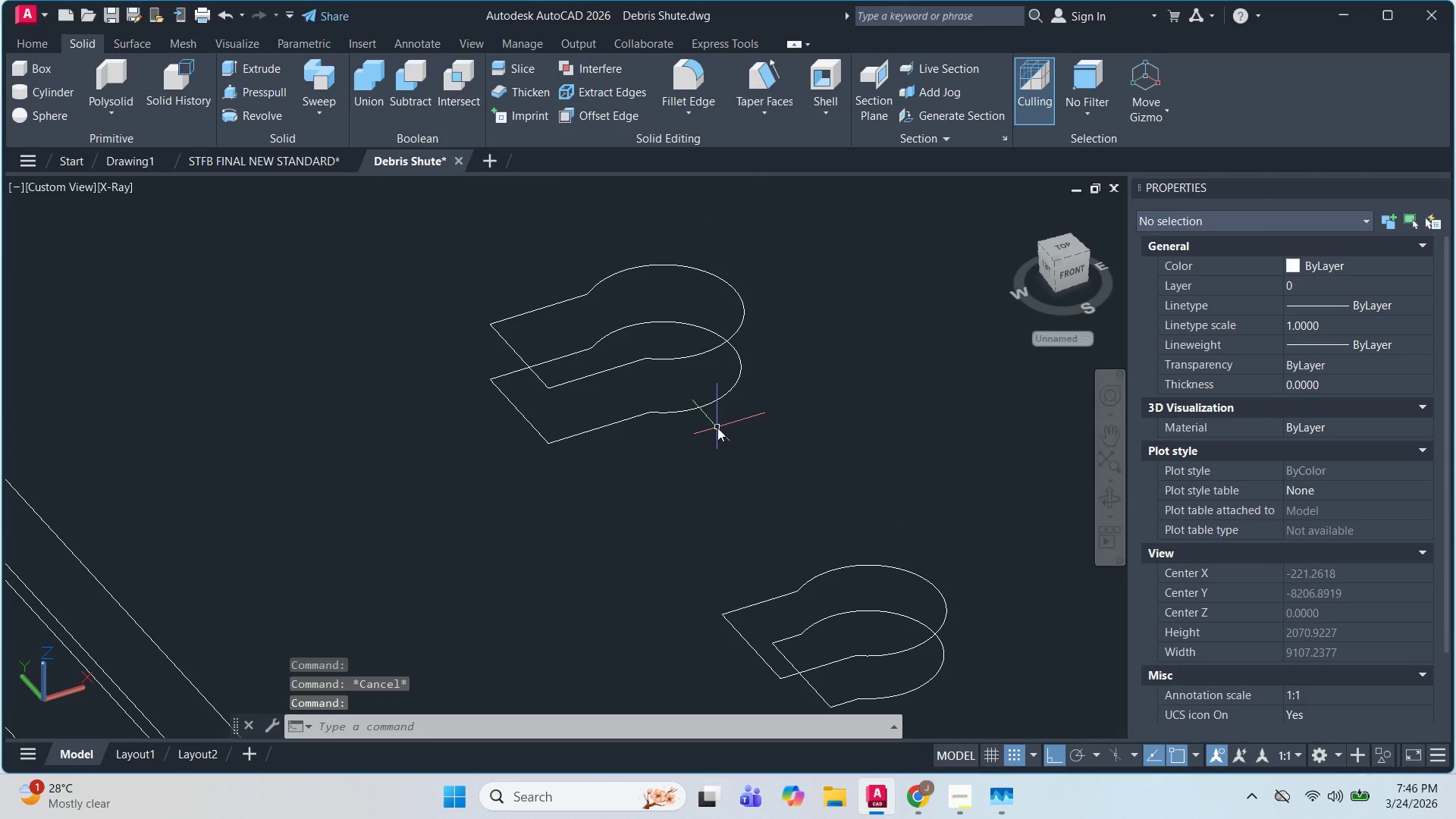 
scroll: coordinate [726, 518], scroll_direction: down, amount: 1.0
 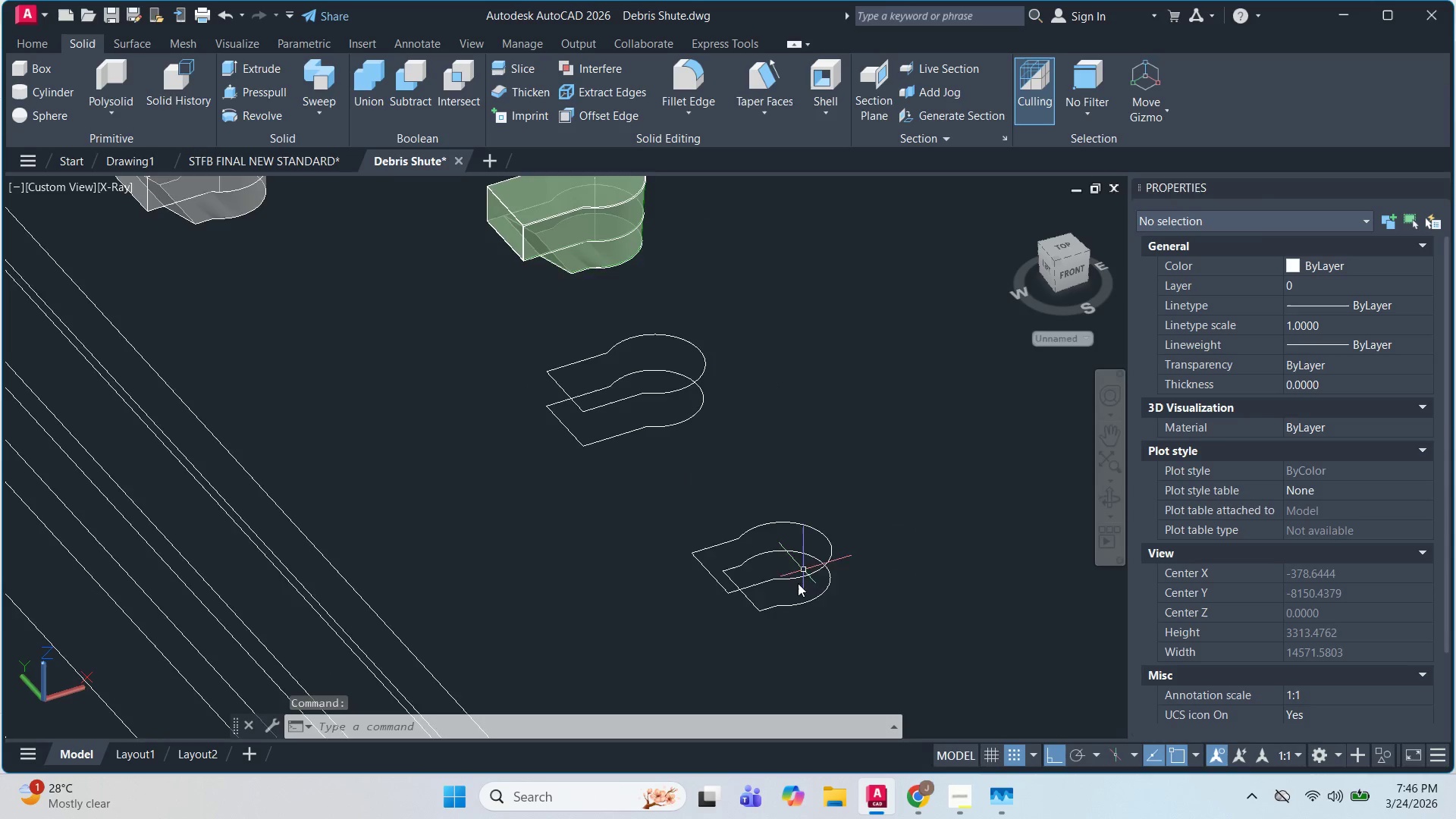 
scroll: coordinate [312, 336], scroll_direction: up, amount: 2.0
 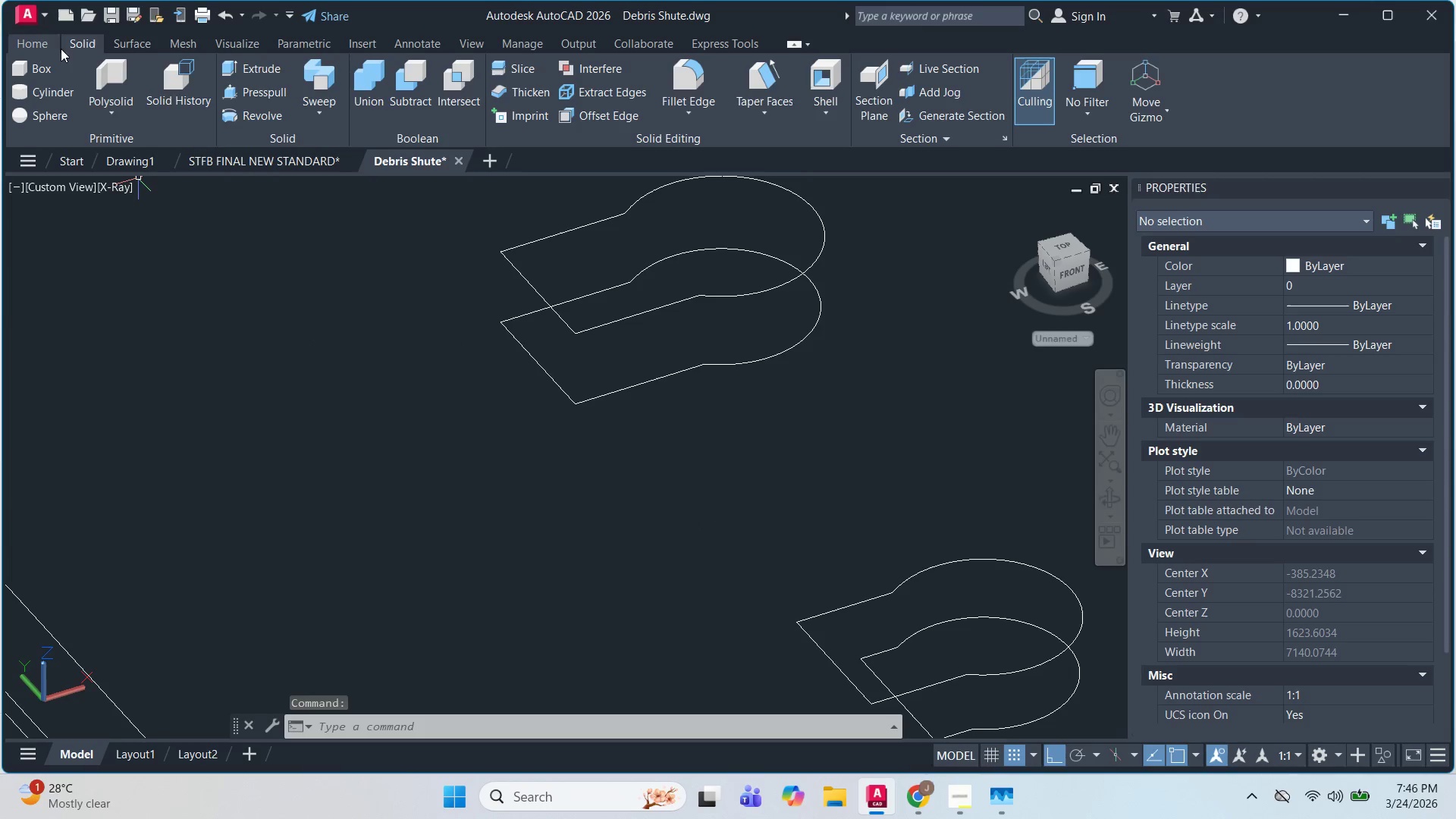 
left_click([117, 45])
 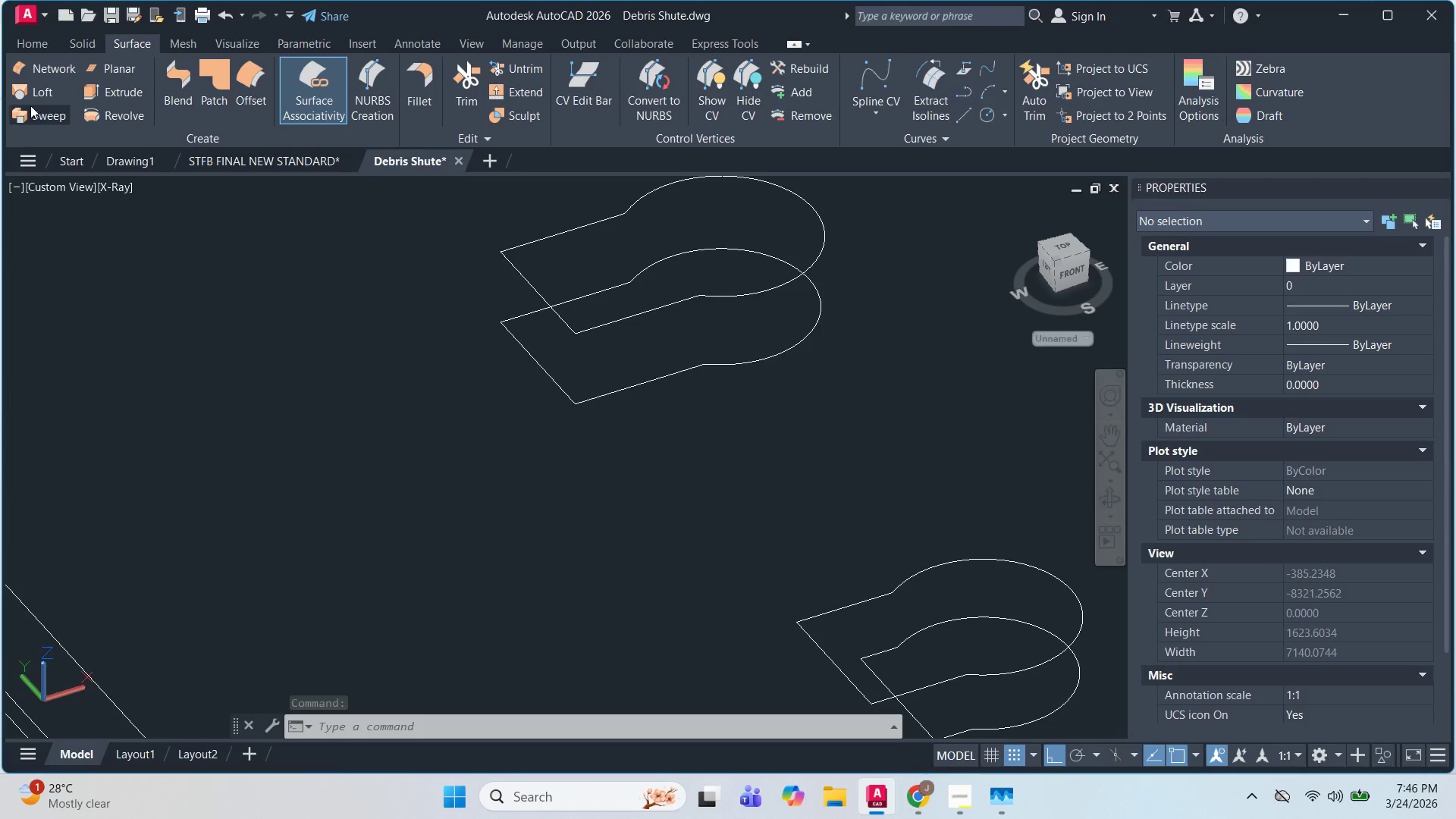 
left_click([24, 97])
 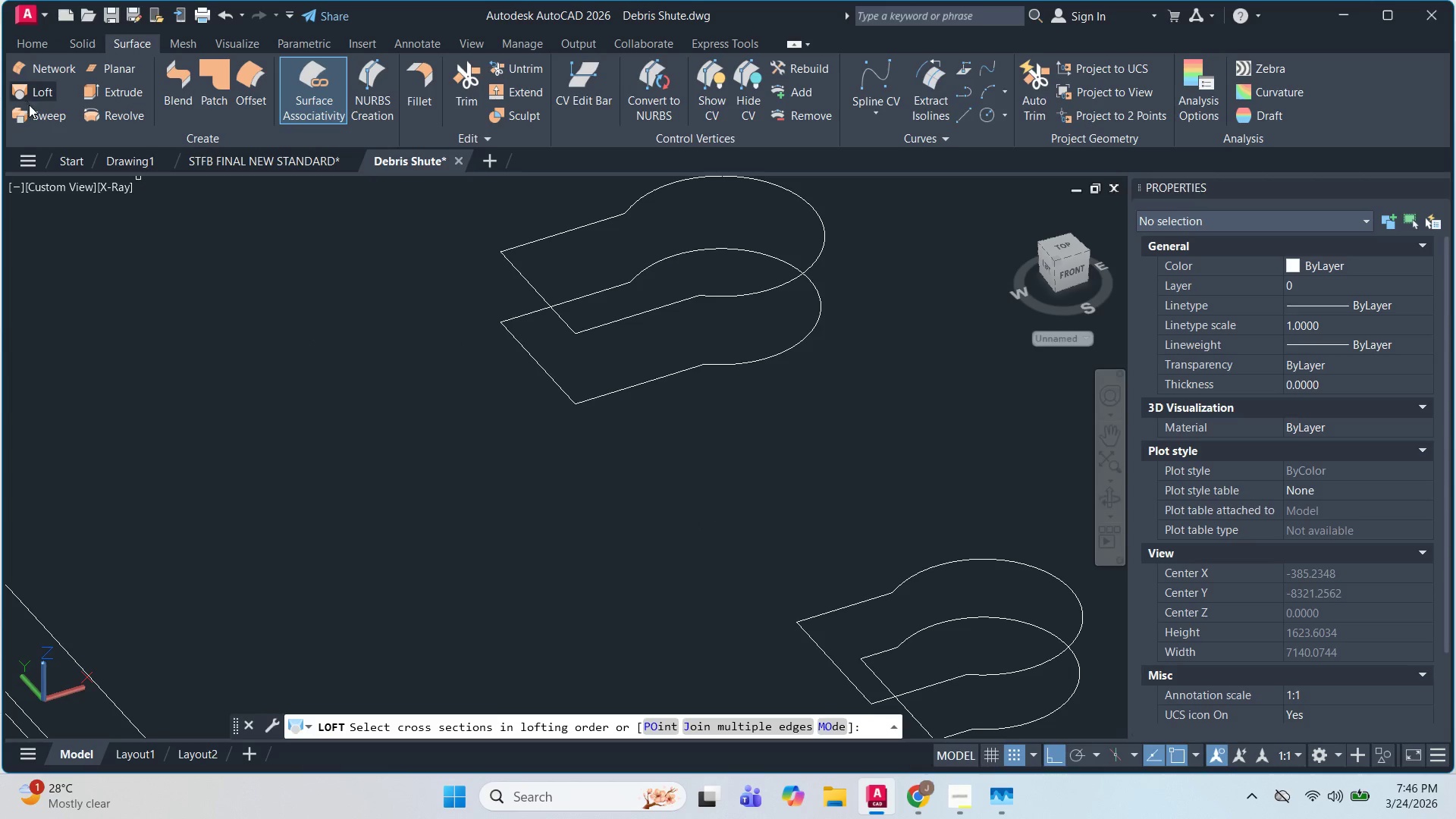 
scroll: coordinate [60, 121], scroll_direction: down, amount: 3.0
 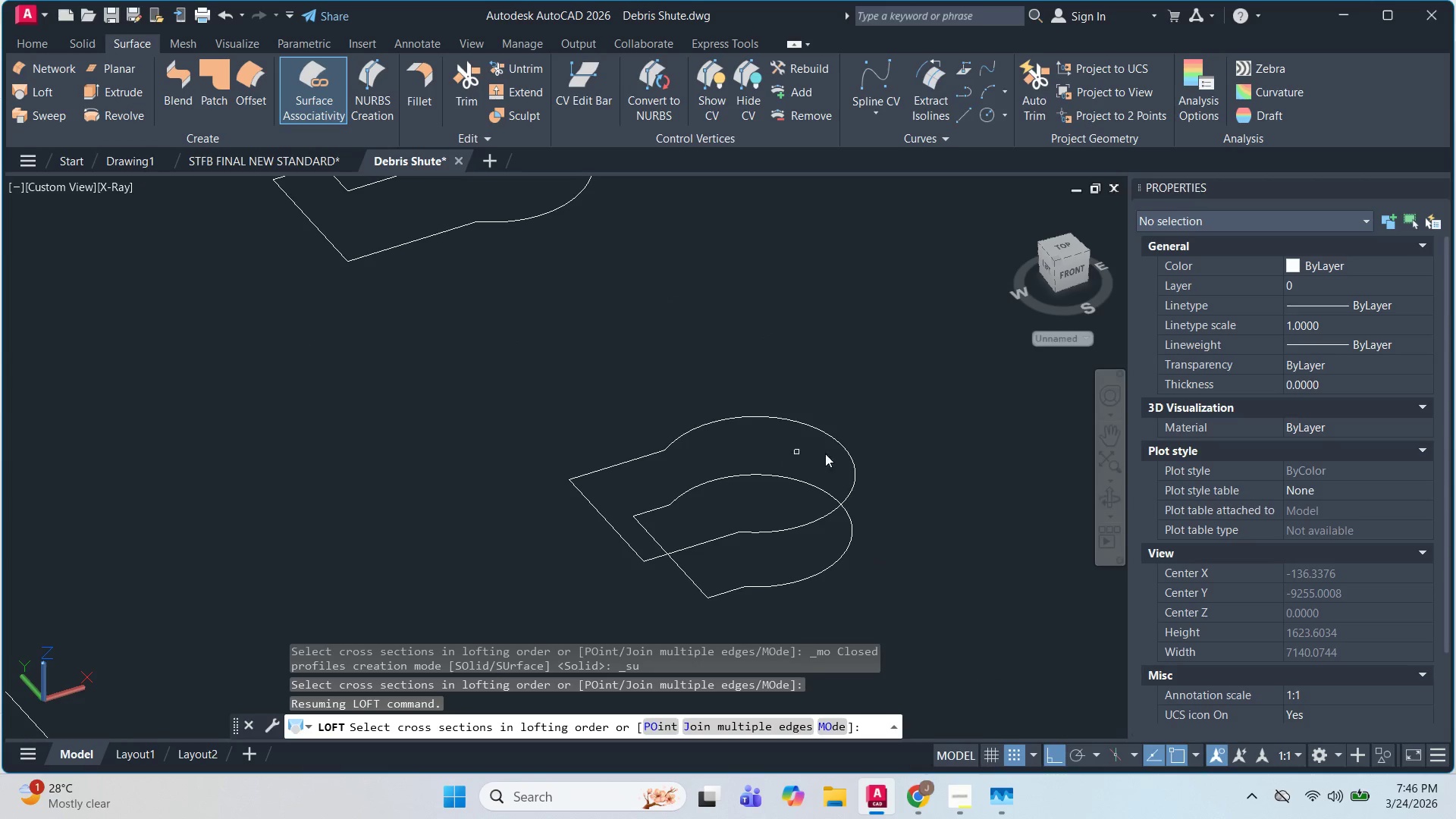 
left_click([841, 444])
 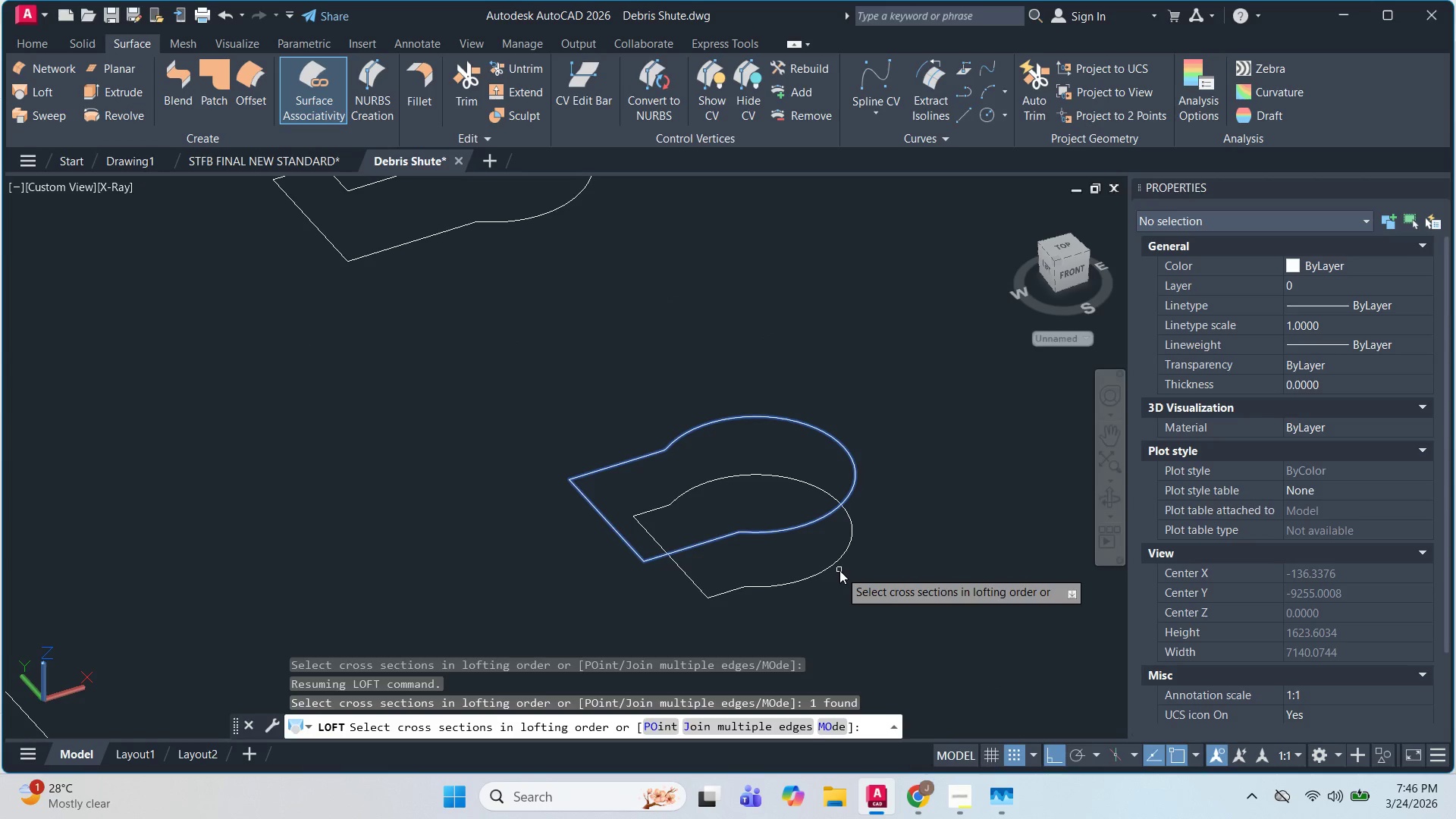 
left_click([835, 562])
 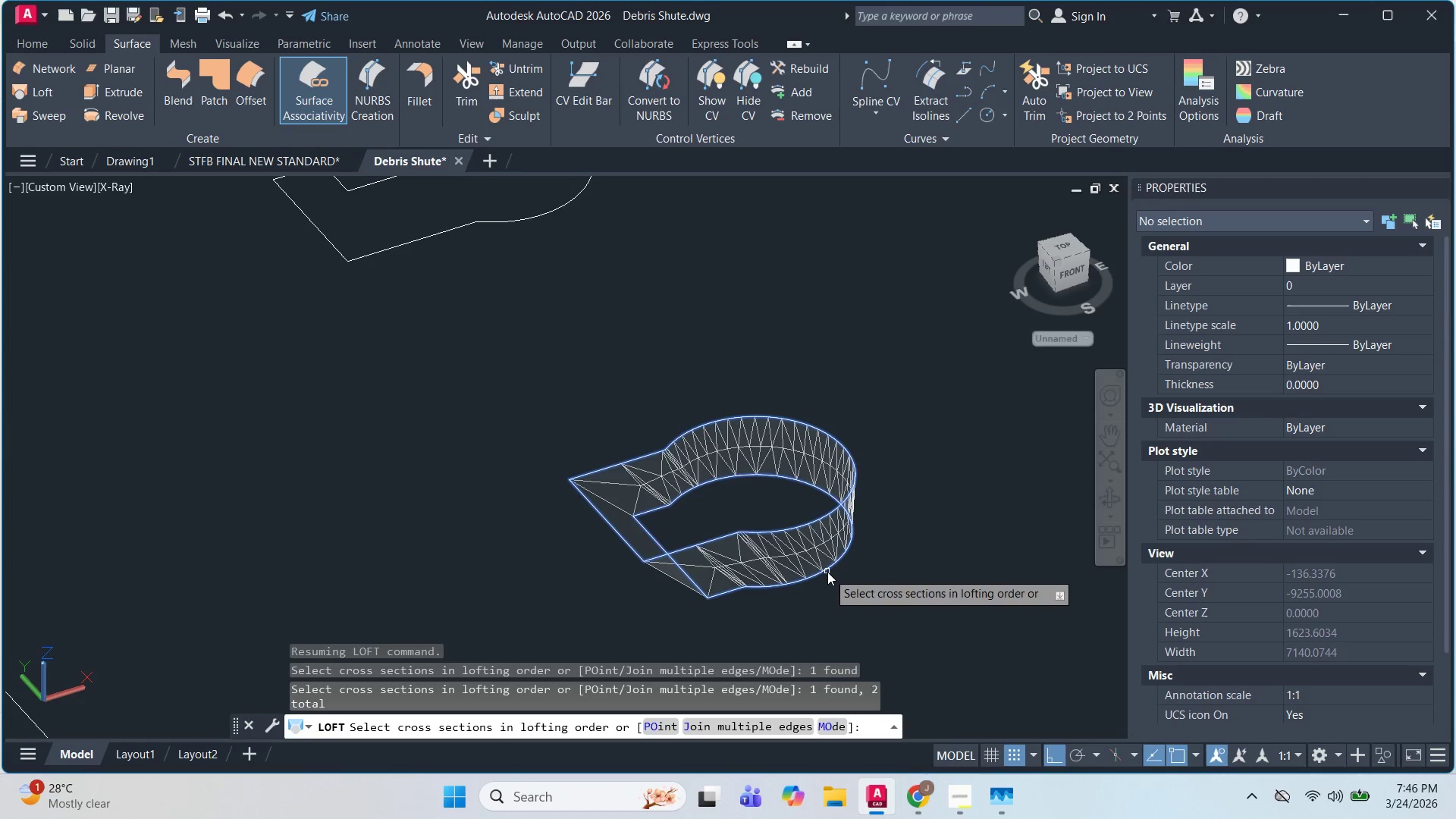 
key(Space)
 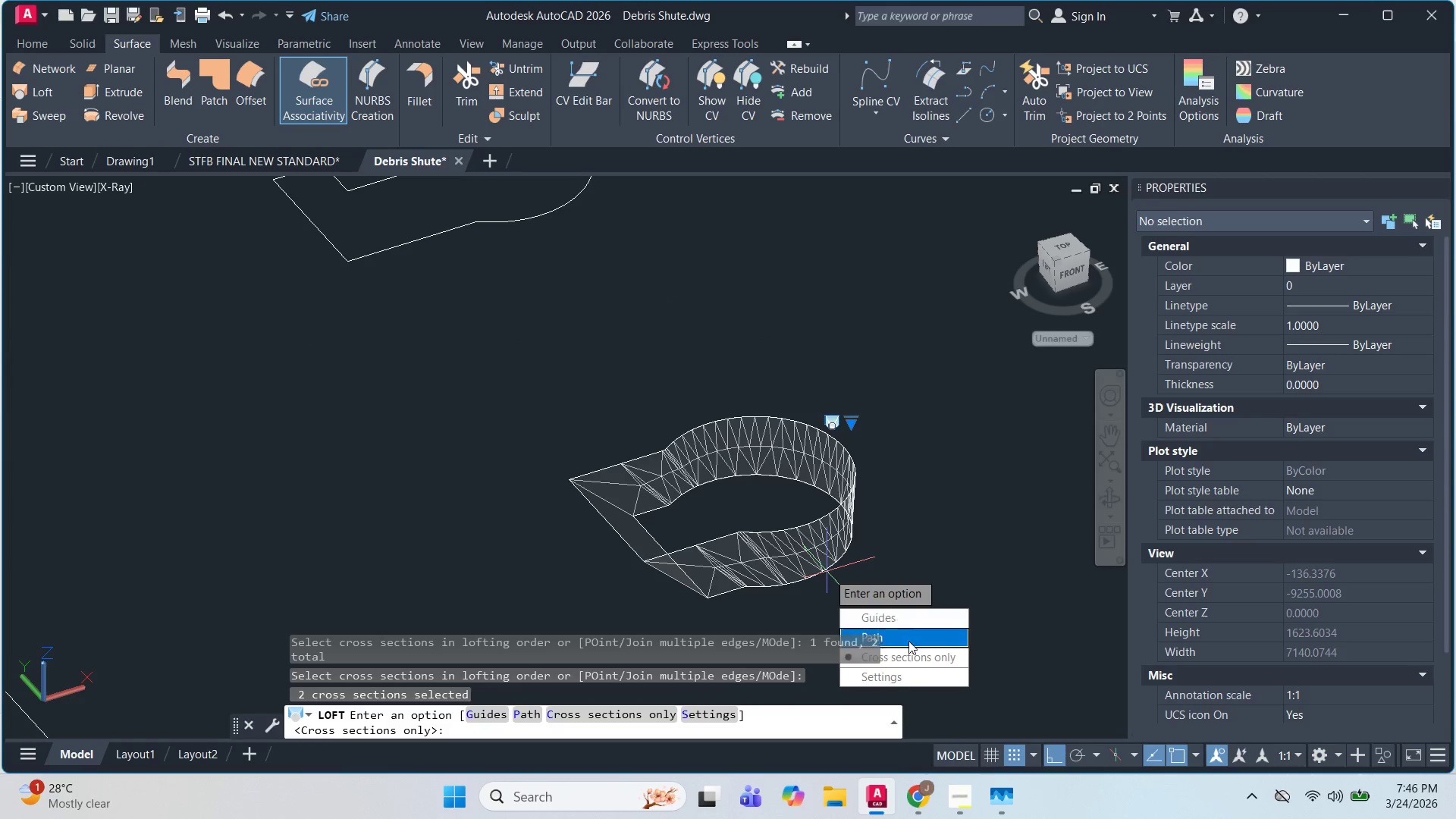 
left_click_drag(start_coordinate=[917, 653], to_coordinate=[410, 236])
 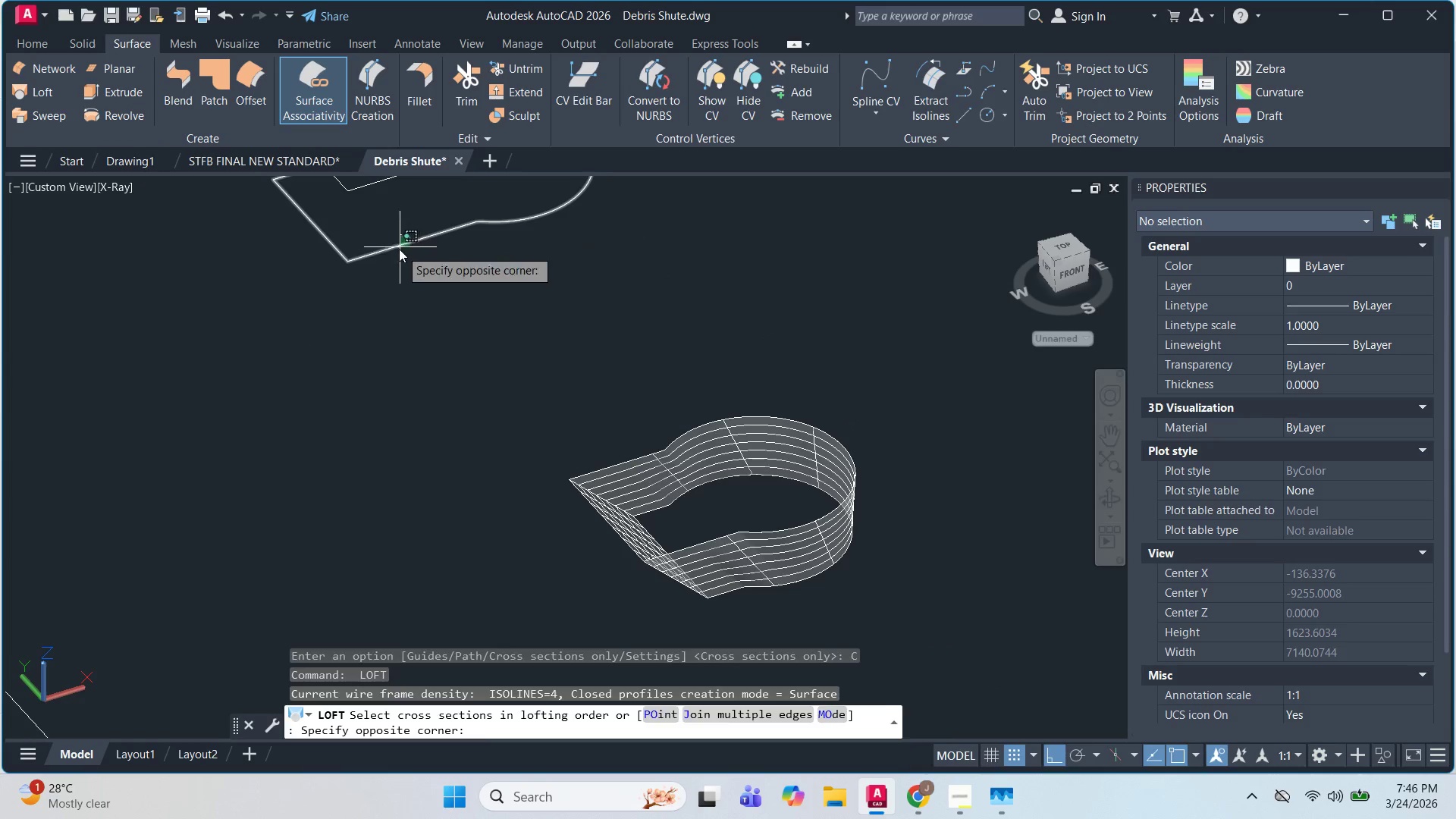 
key(Space)
 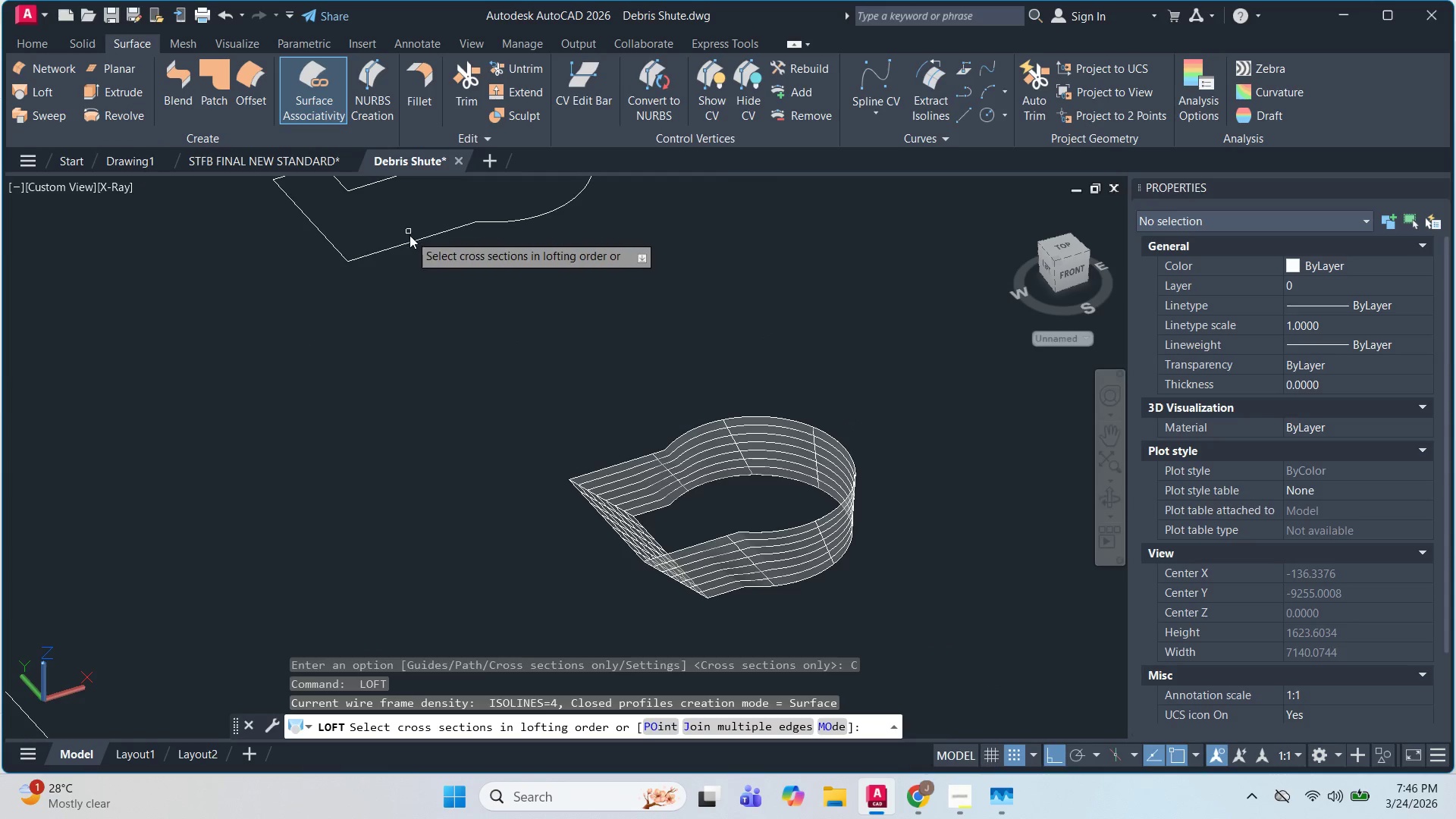 
left_click([410, 236])
 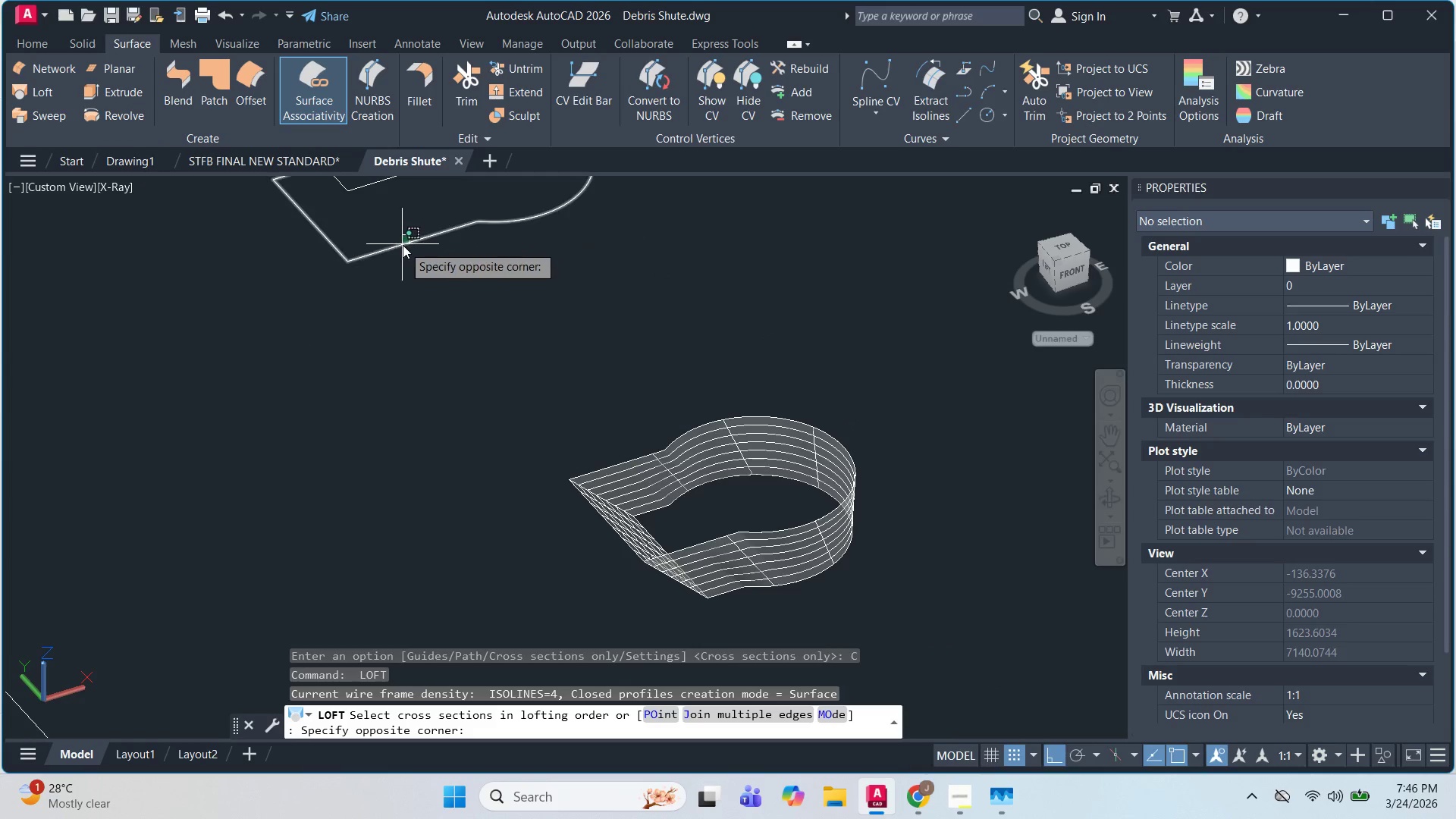 
left_click([399, 249])
 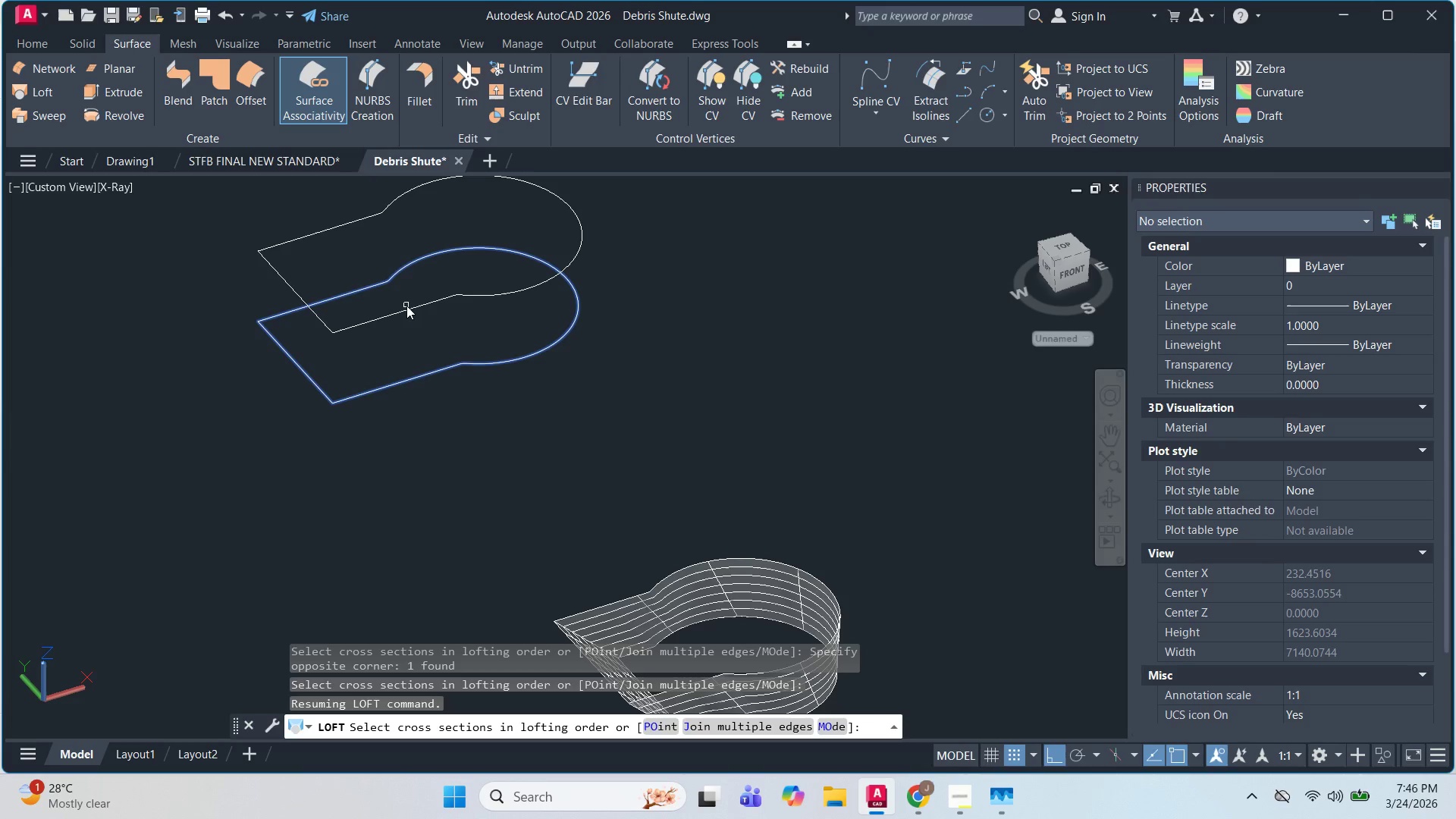 
left_click([406, 310])
 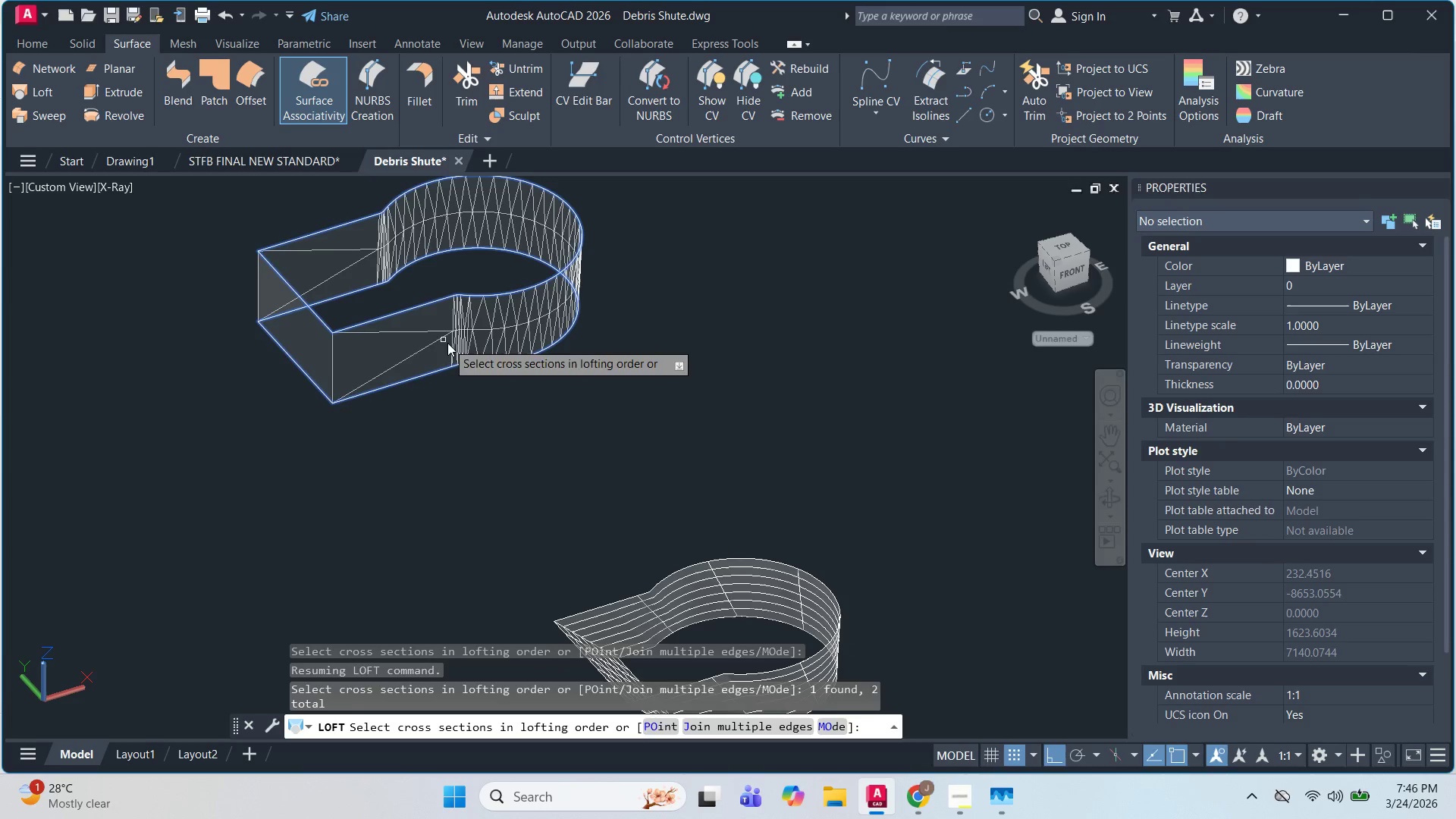 
key(Space)
 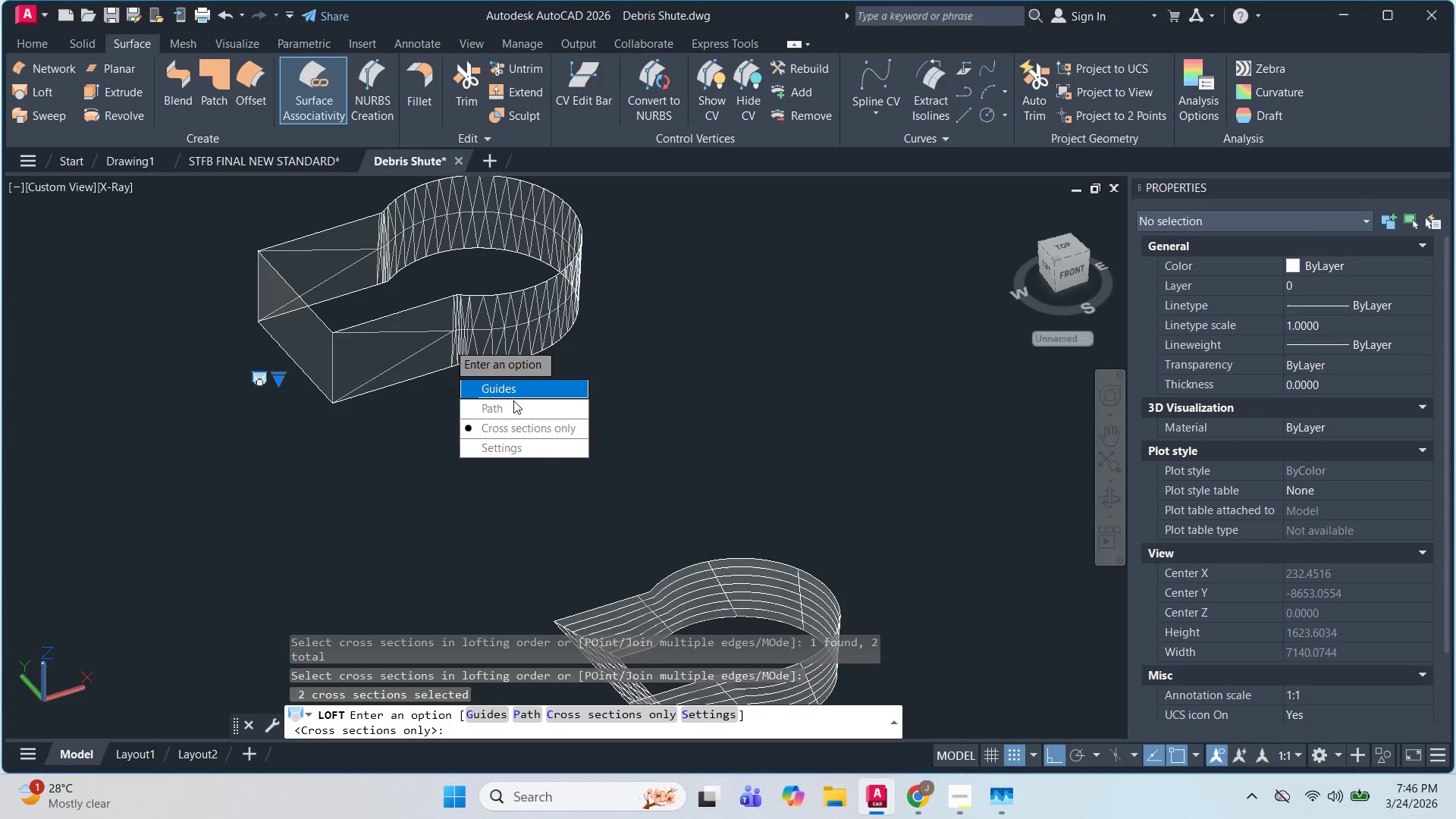 
key(Space)
 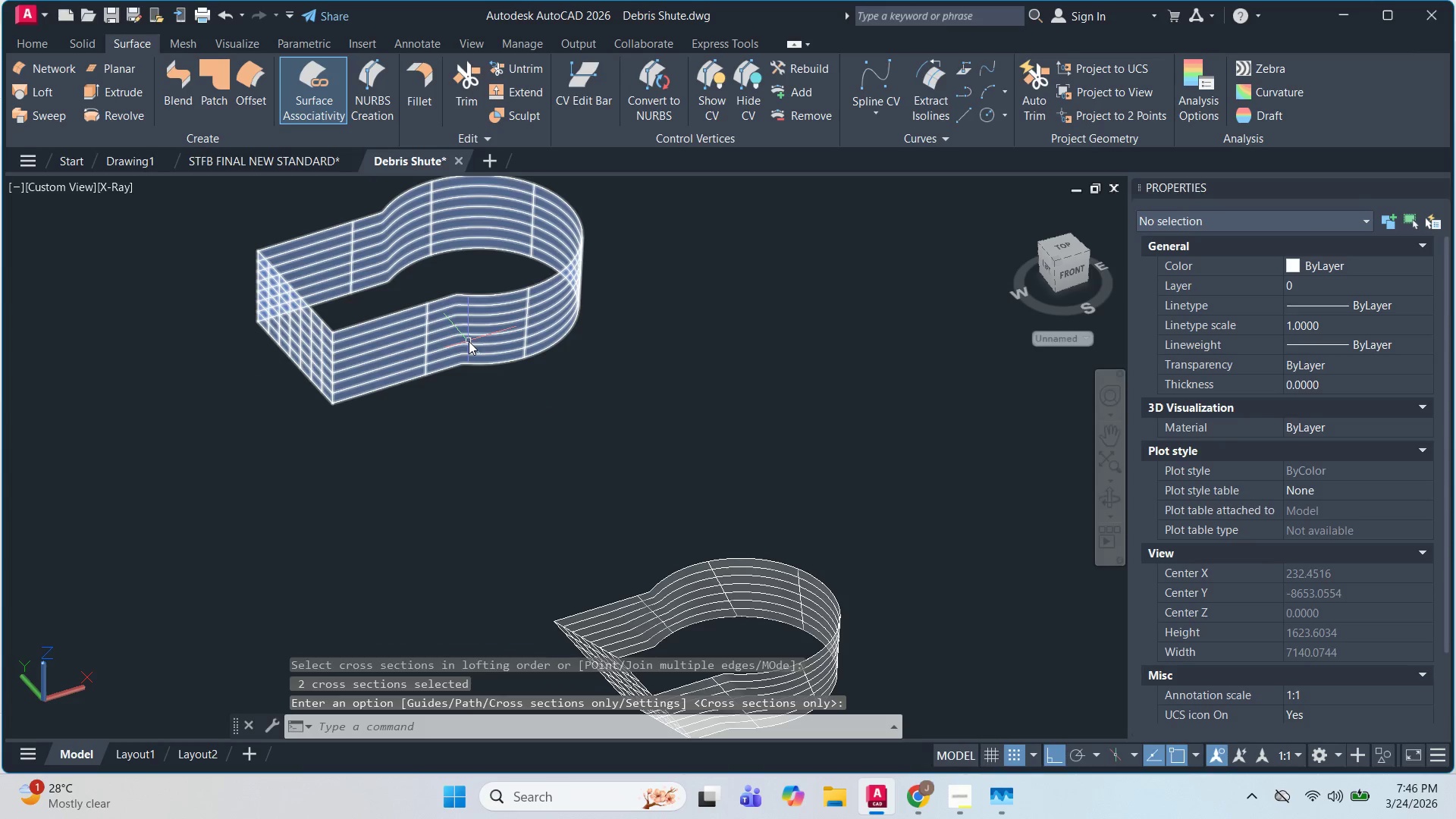 
scroll: coordinate [491, 362], scroll_direction: down, amount: 2.0
 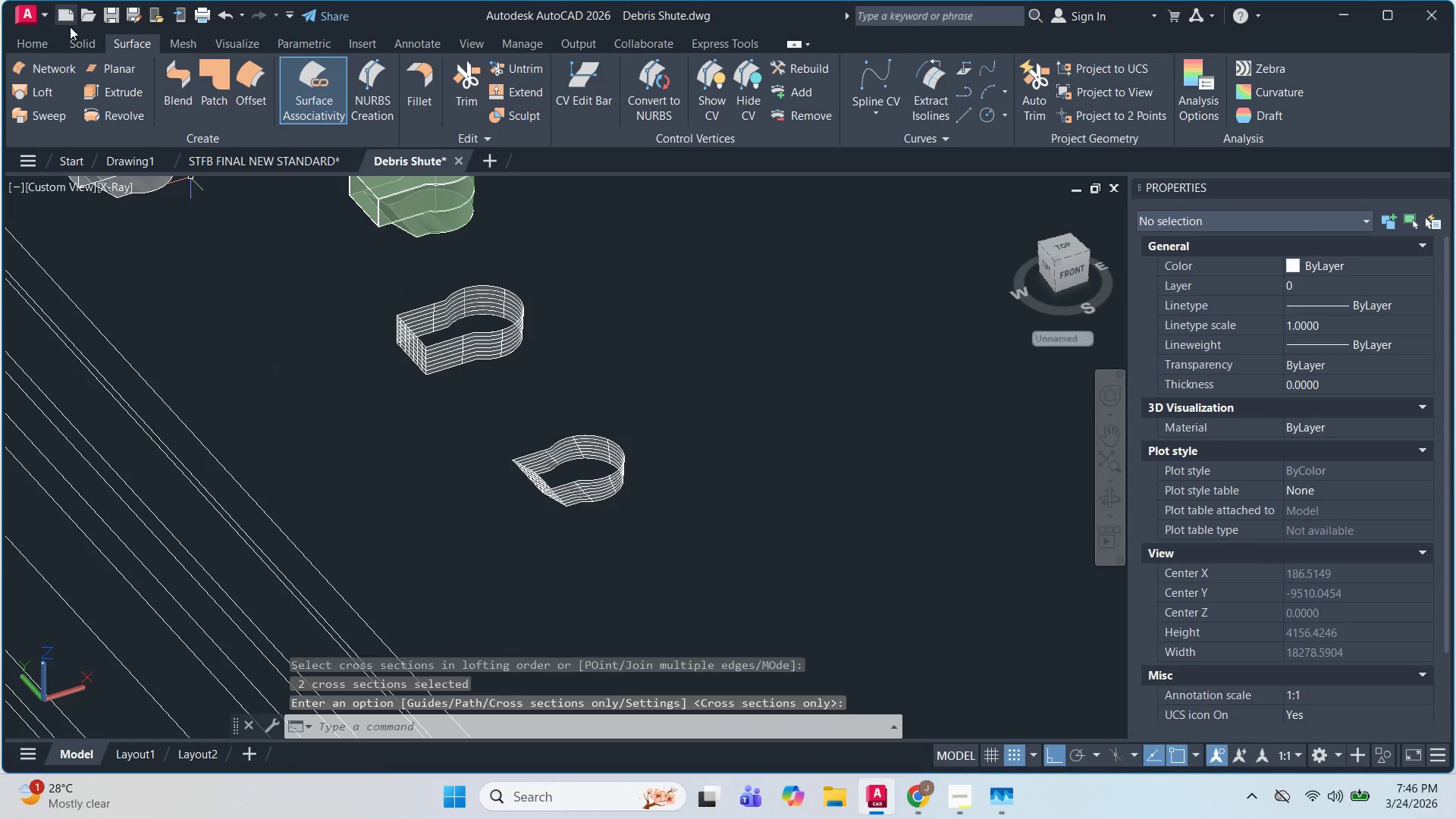 
left_click([50, 36])
 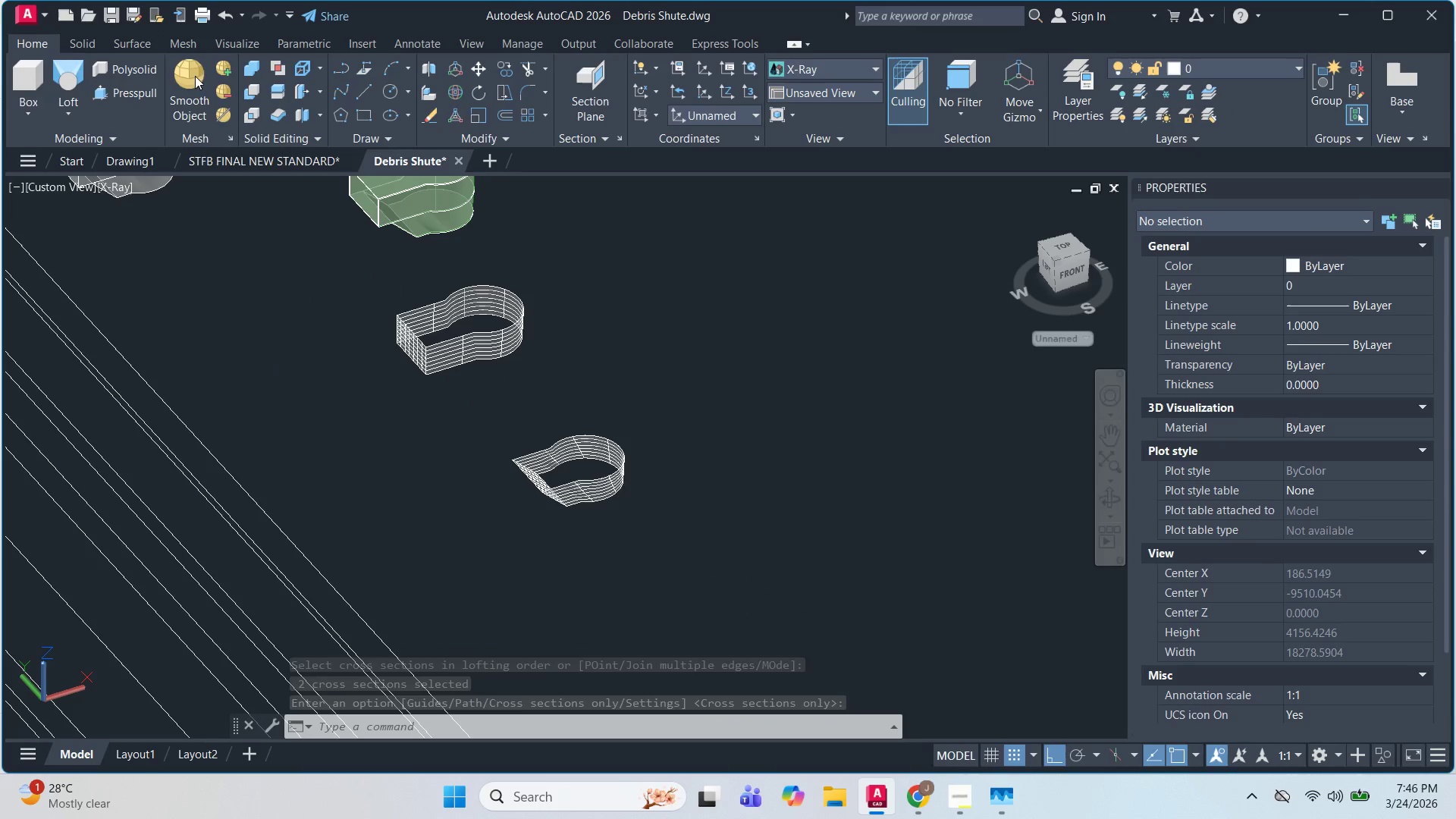 
left_click([78, 39])
 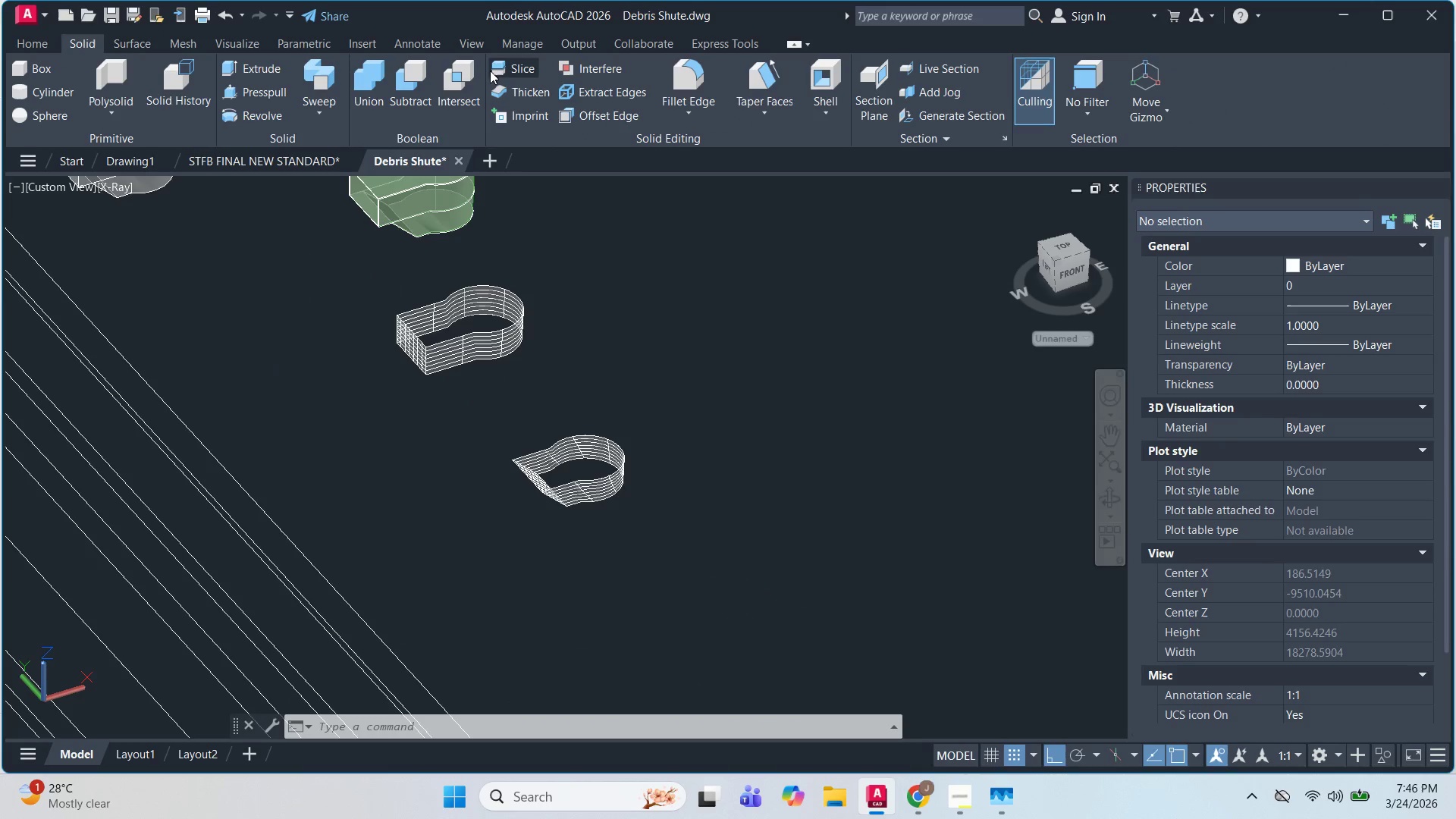 
left_click([529, 91])
 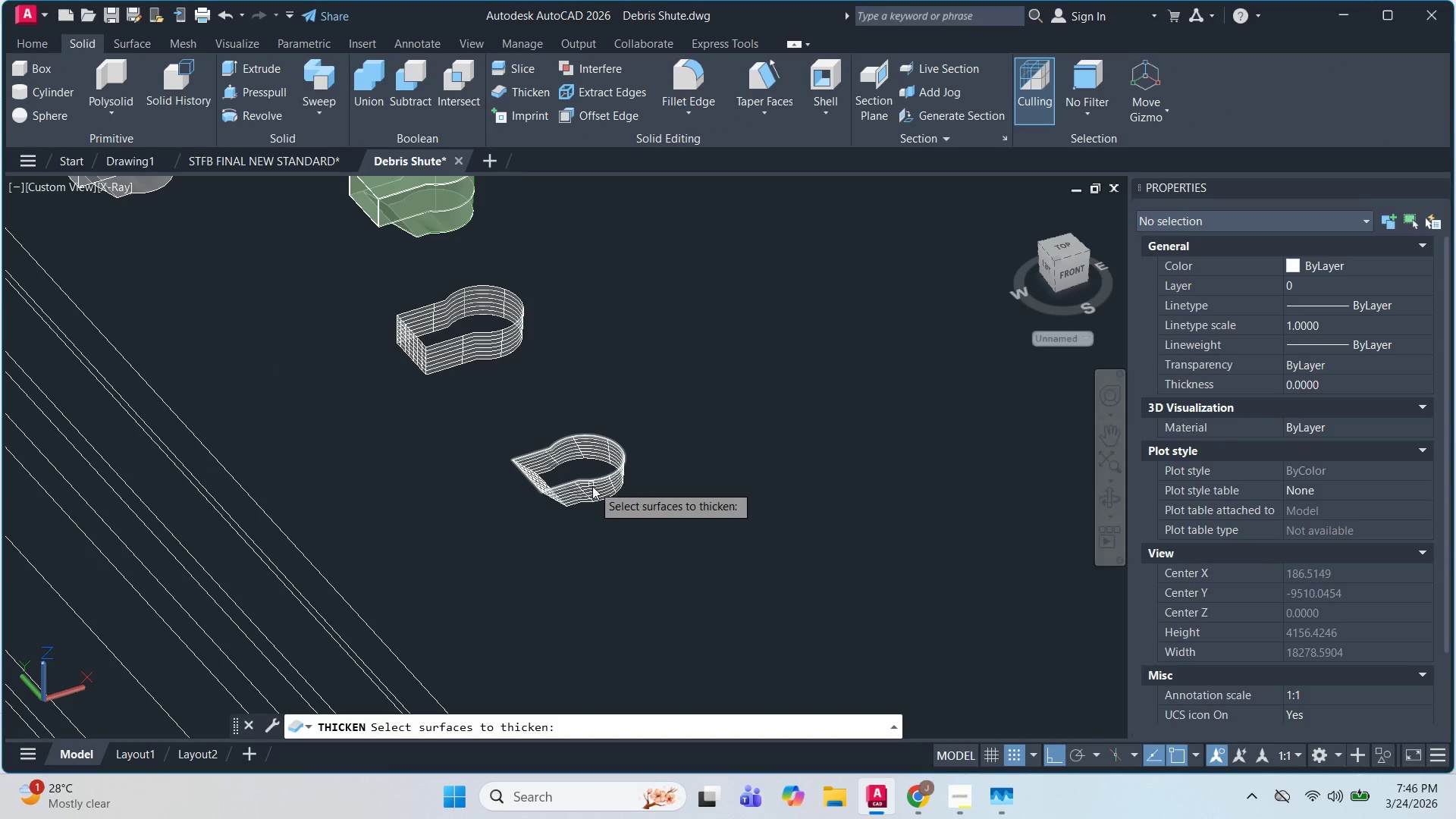 
left_click([592, 488])
 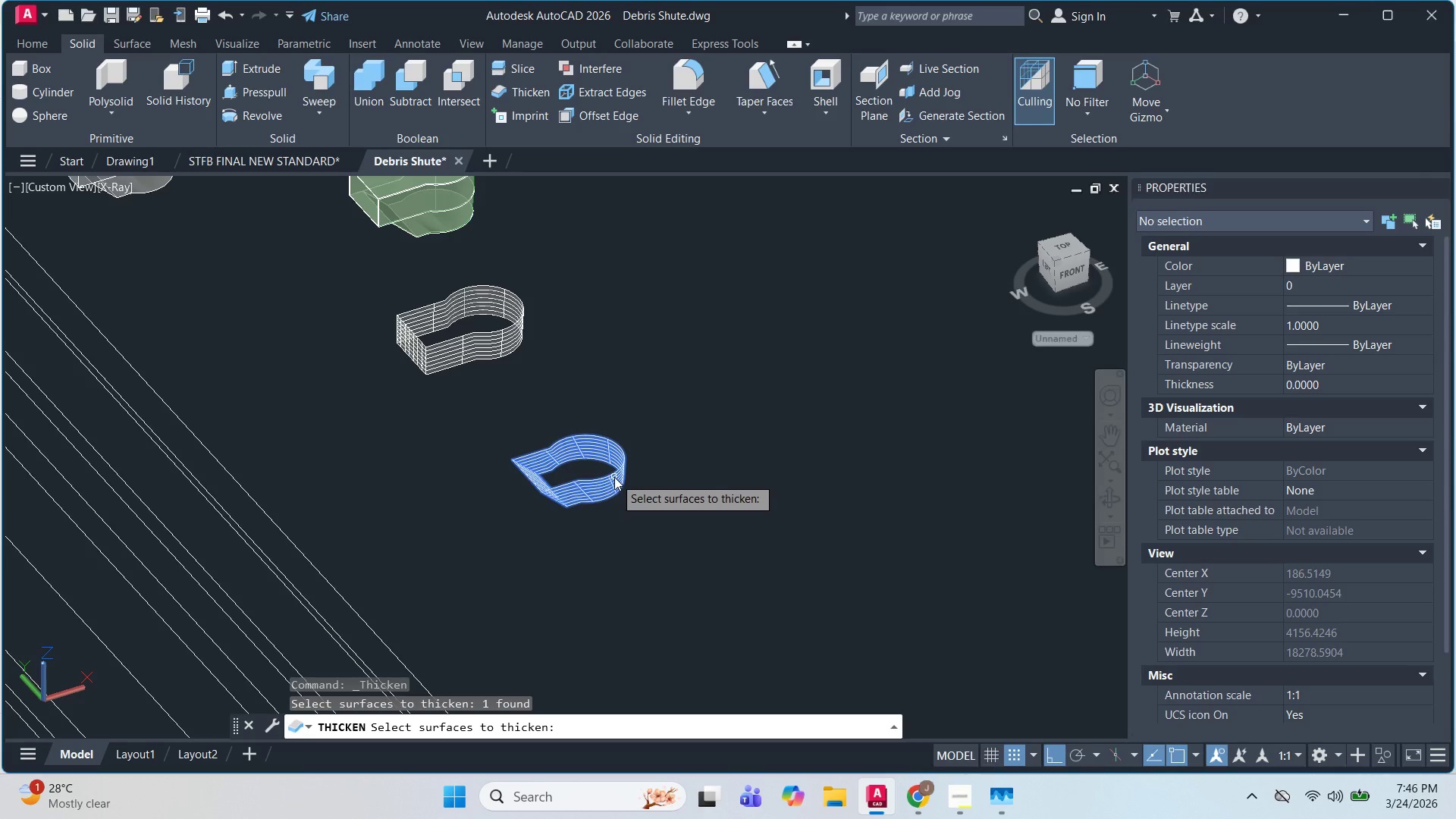 
key(Space)
 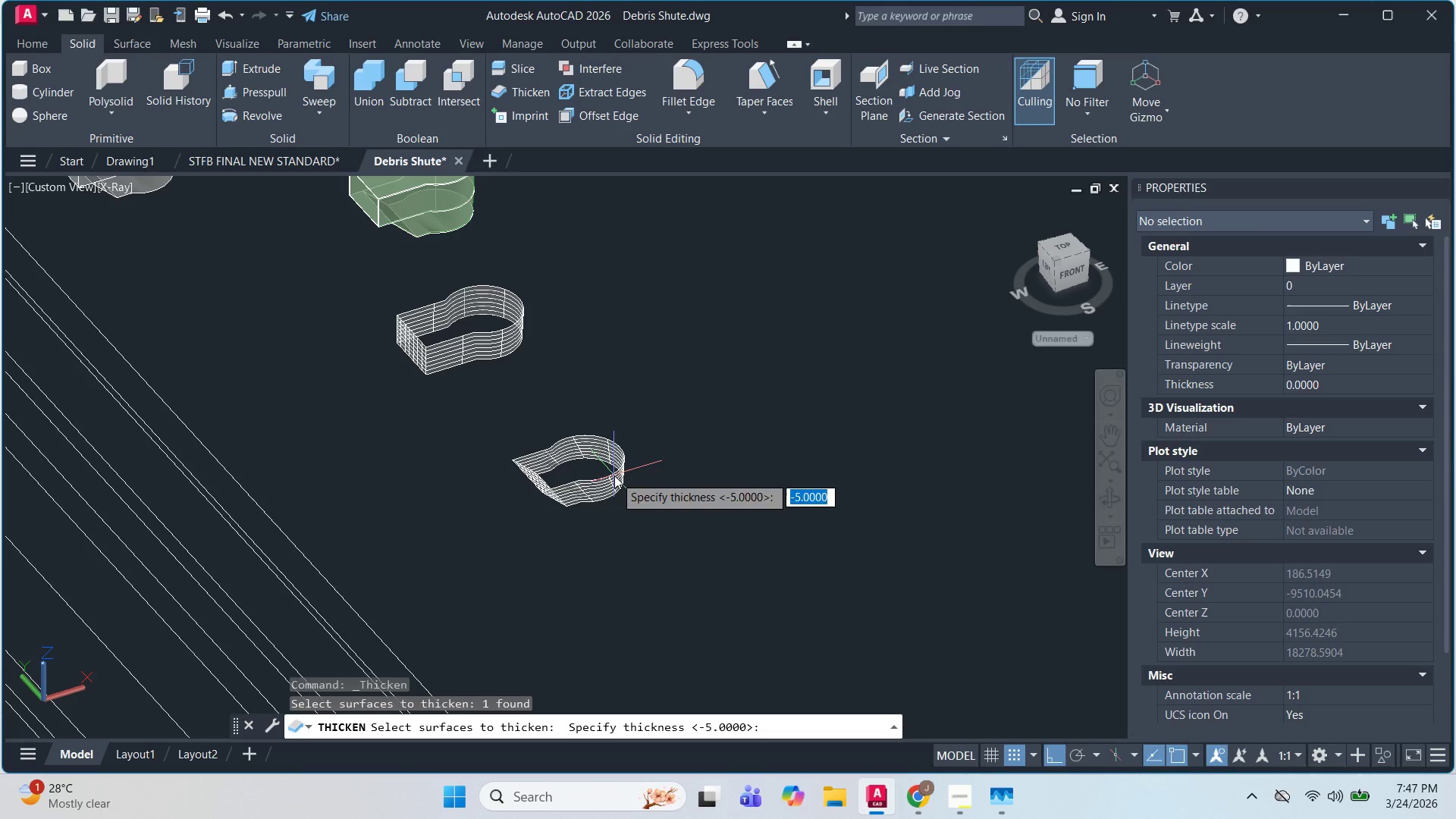 
key(Space)
 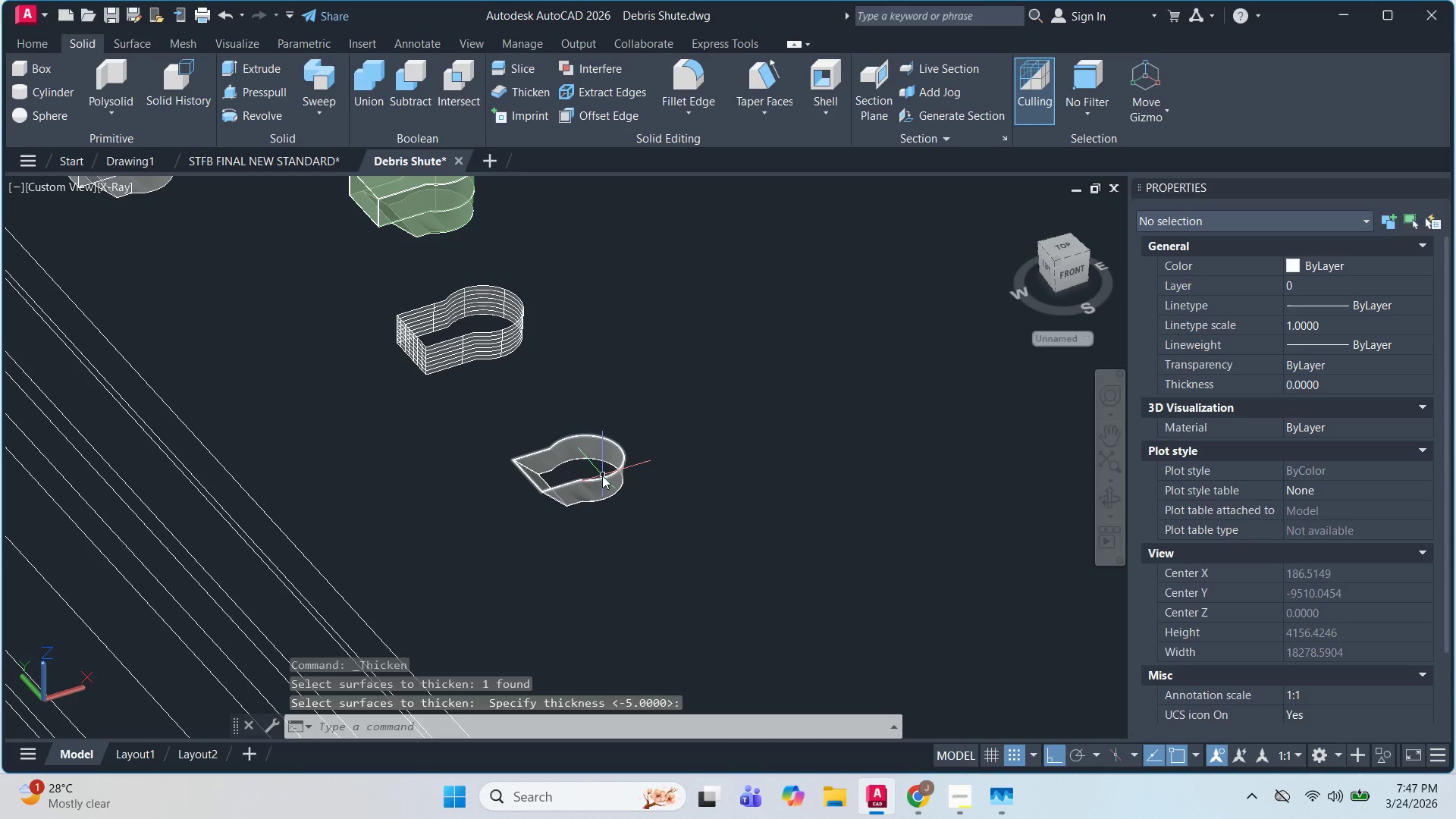 
scroll: coordinate [430, 403], scroll_direction: up, amount: 4.0
 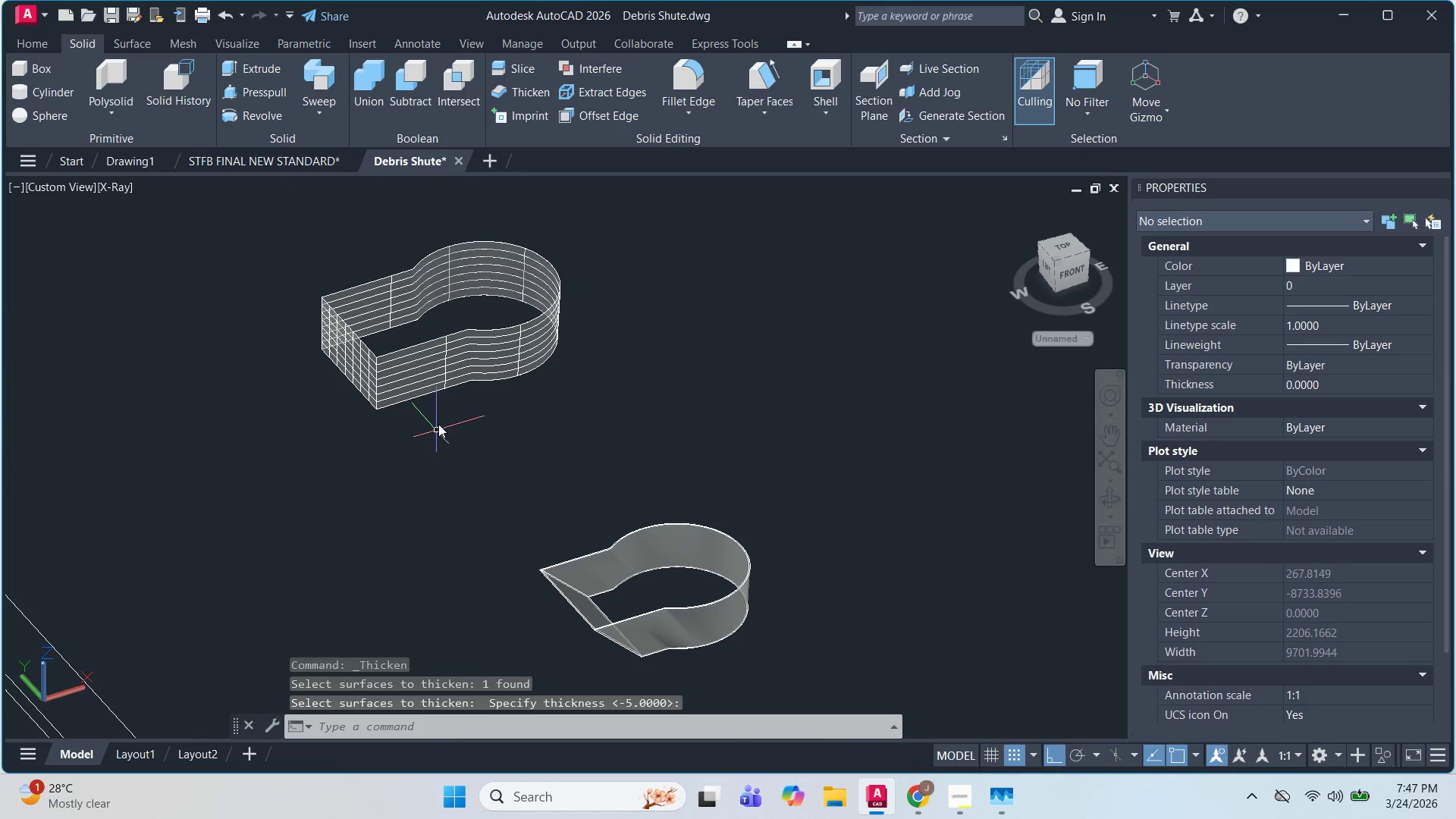 
key(Space)
 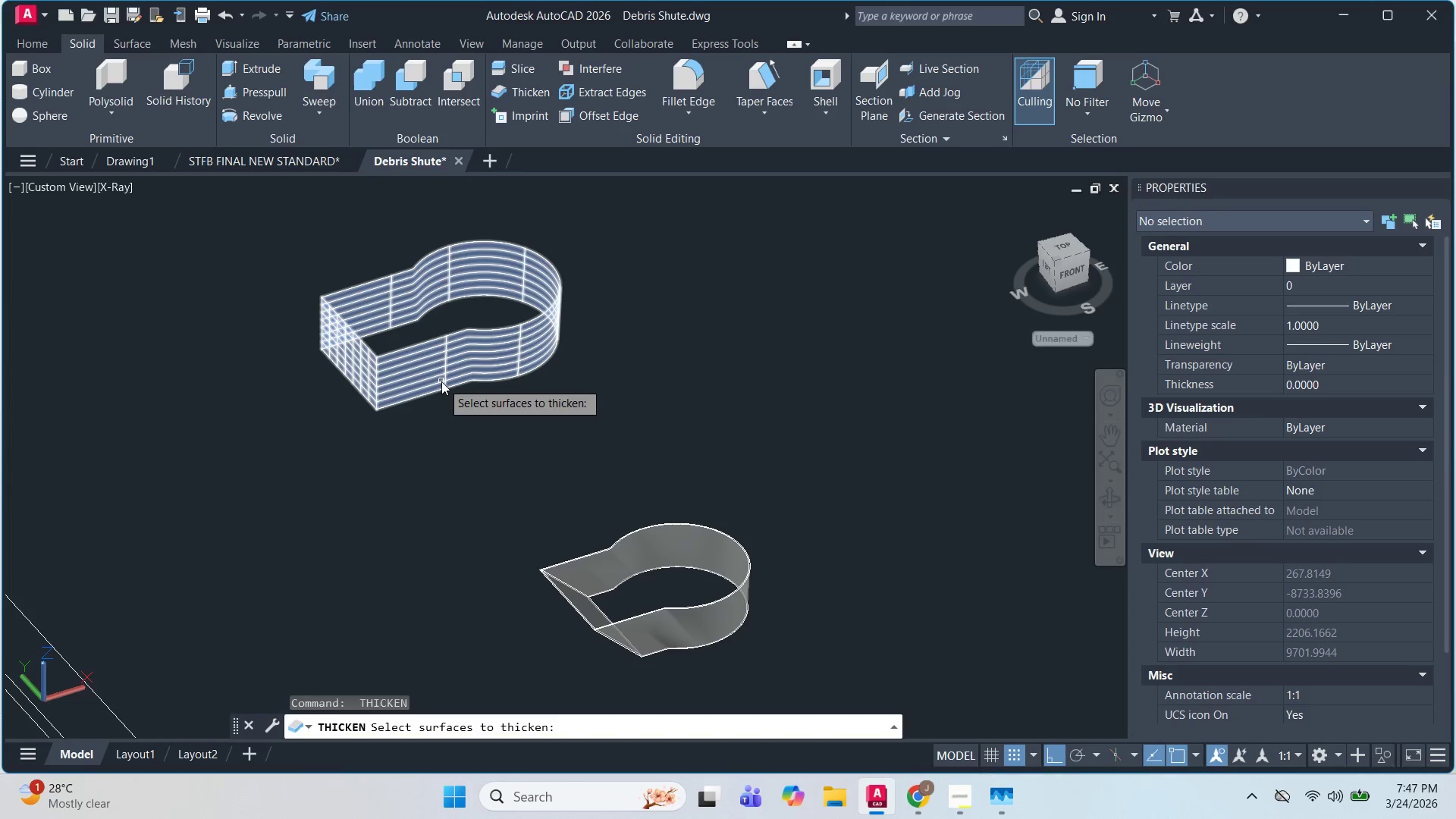 
left_click([441, 381])
 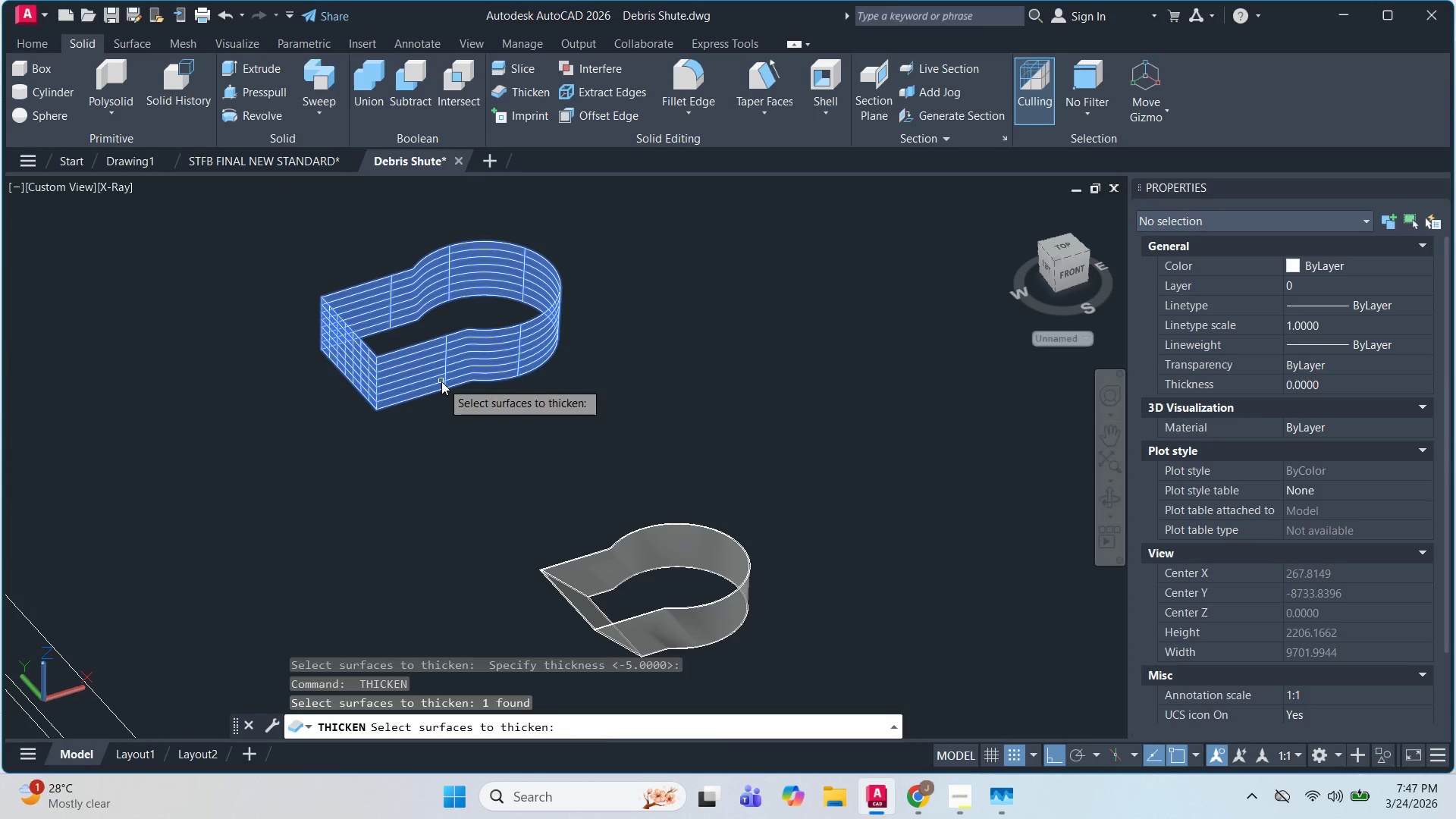 
key(Space)
 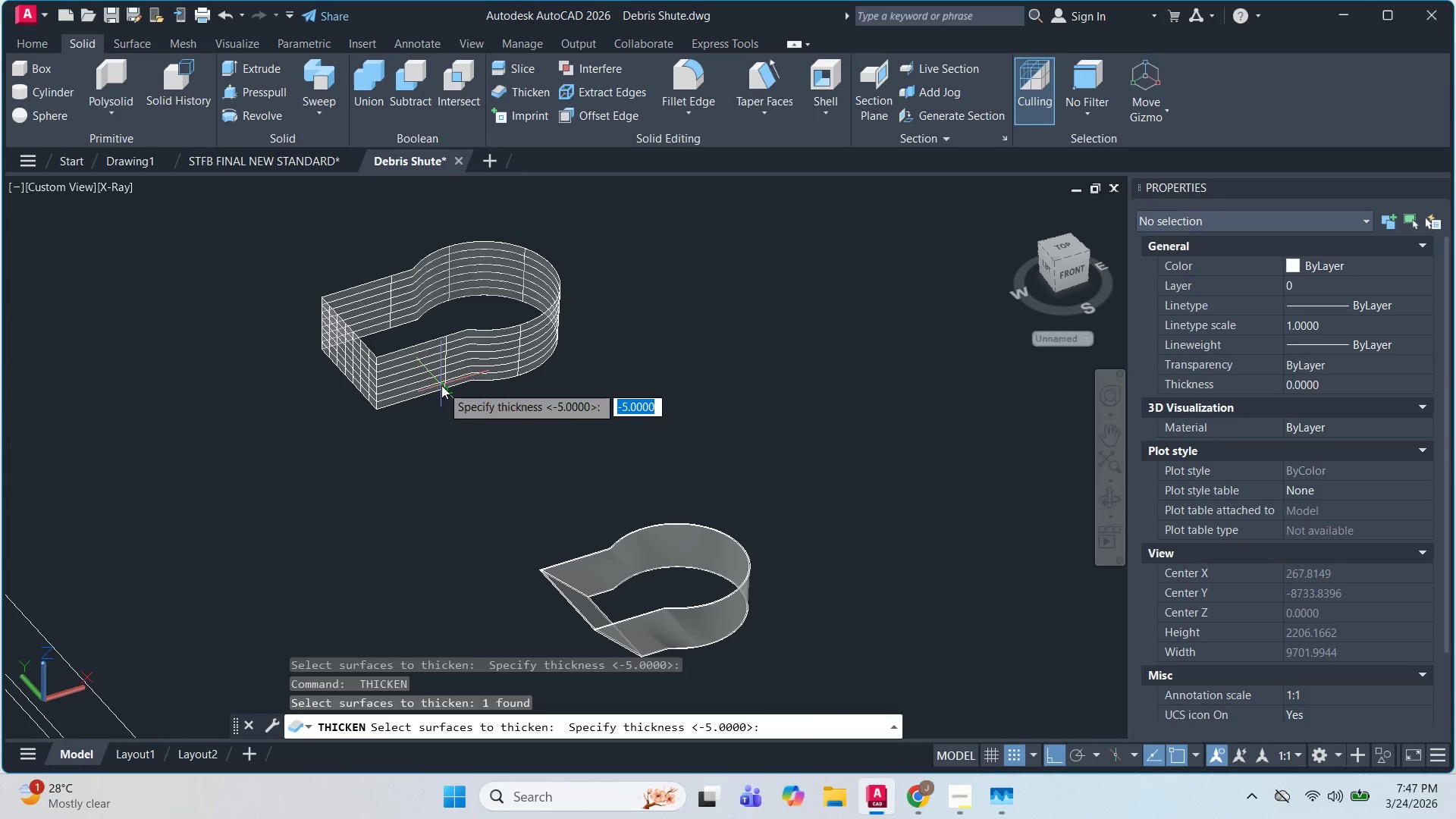 
key(Space)
 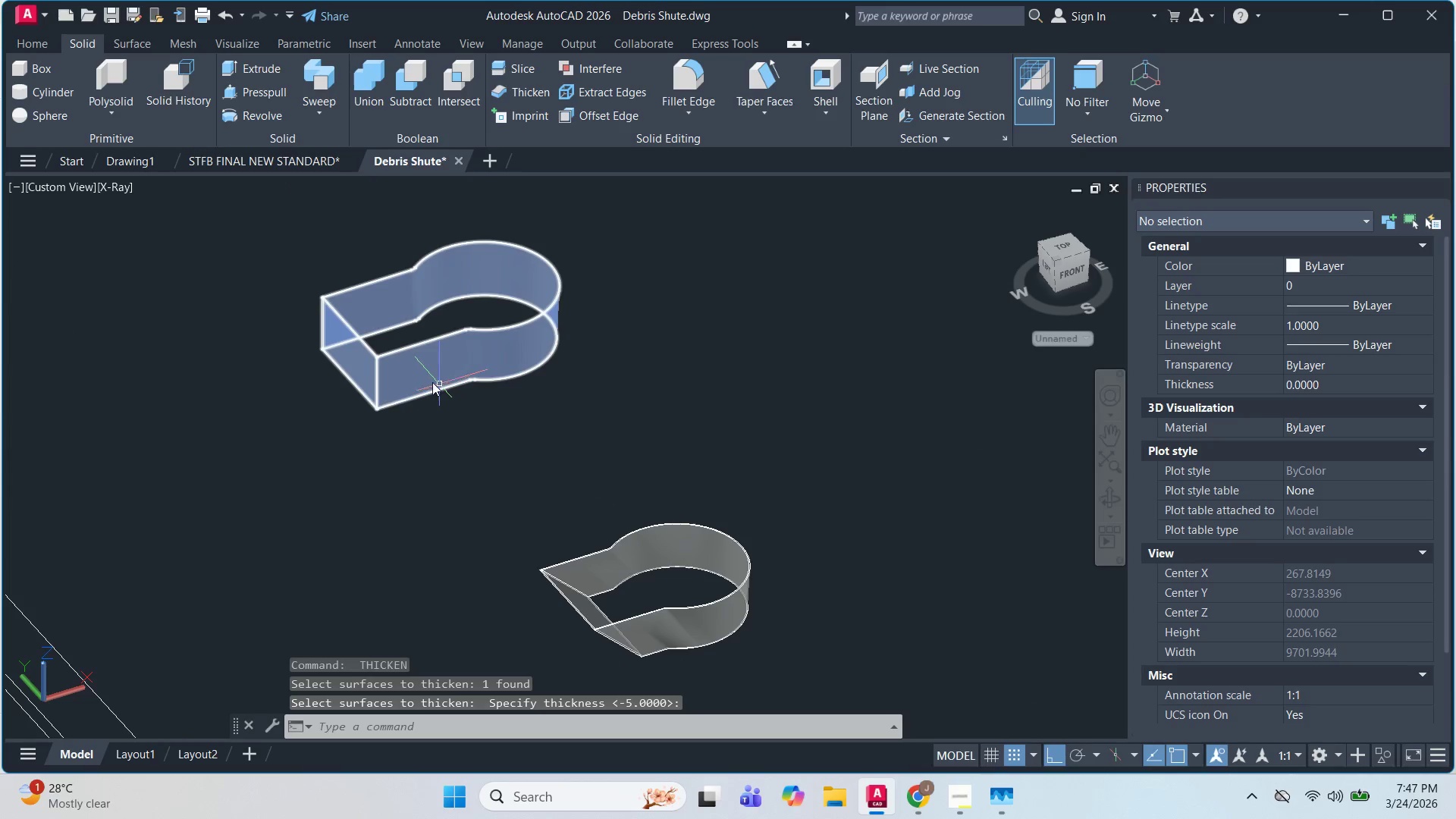 
scroll: coordinate [482, 372], scroll_direction: up, amount: 6.0
 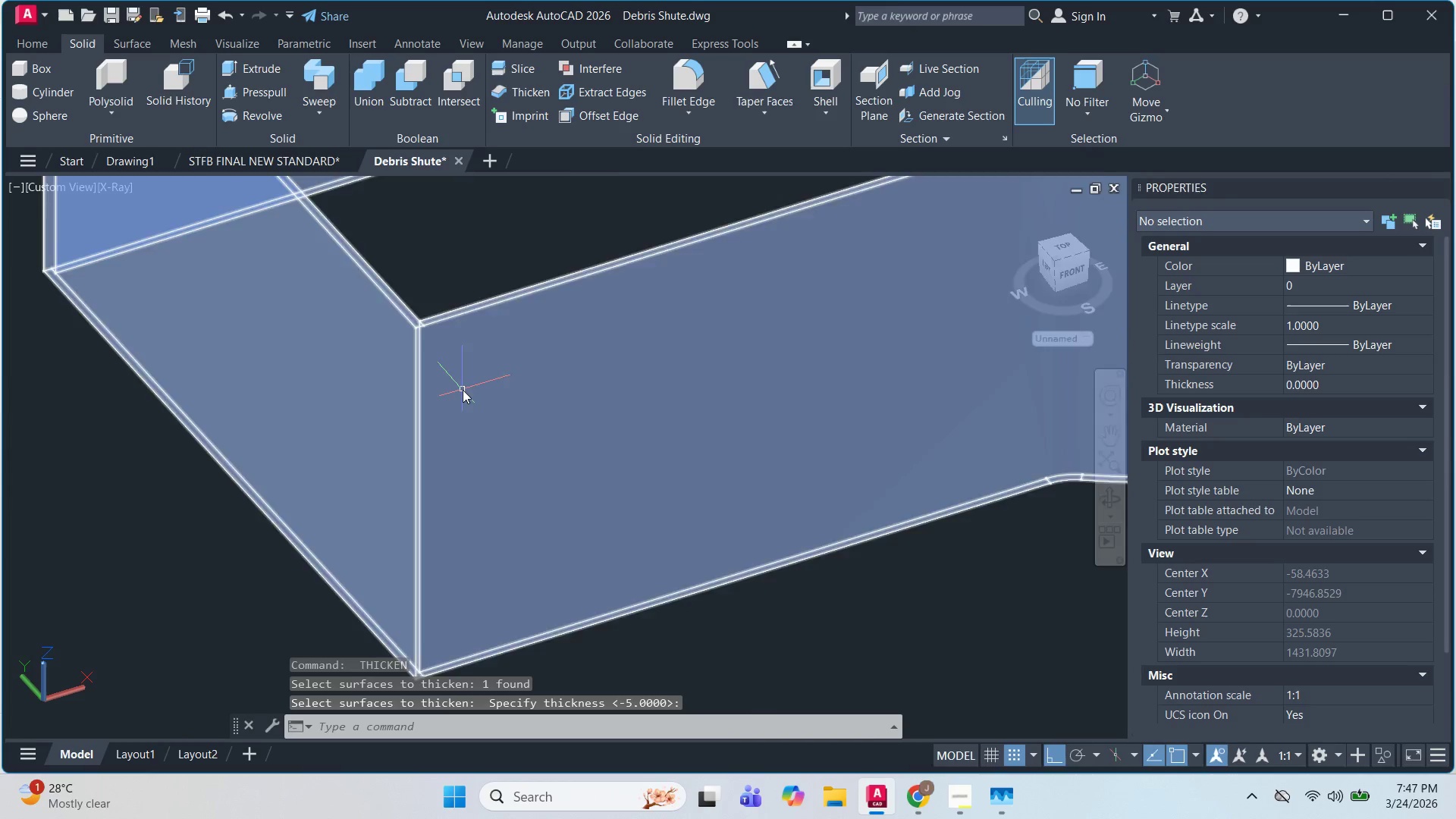 
scroll: coordinate [463, 390], scroll_direction: down, amount: 3.0
 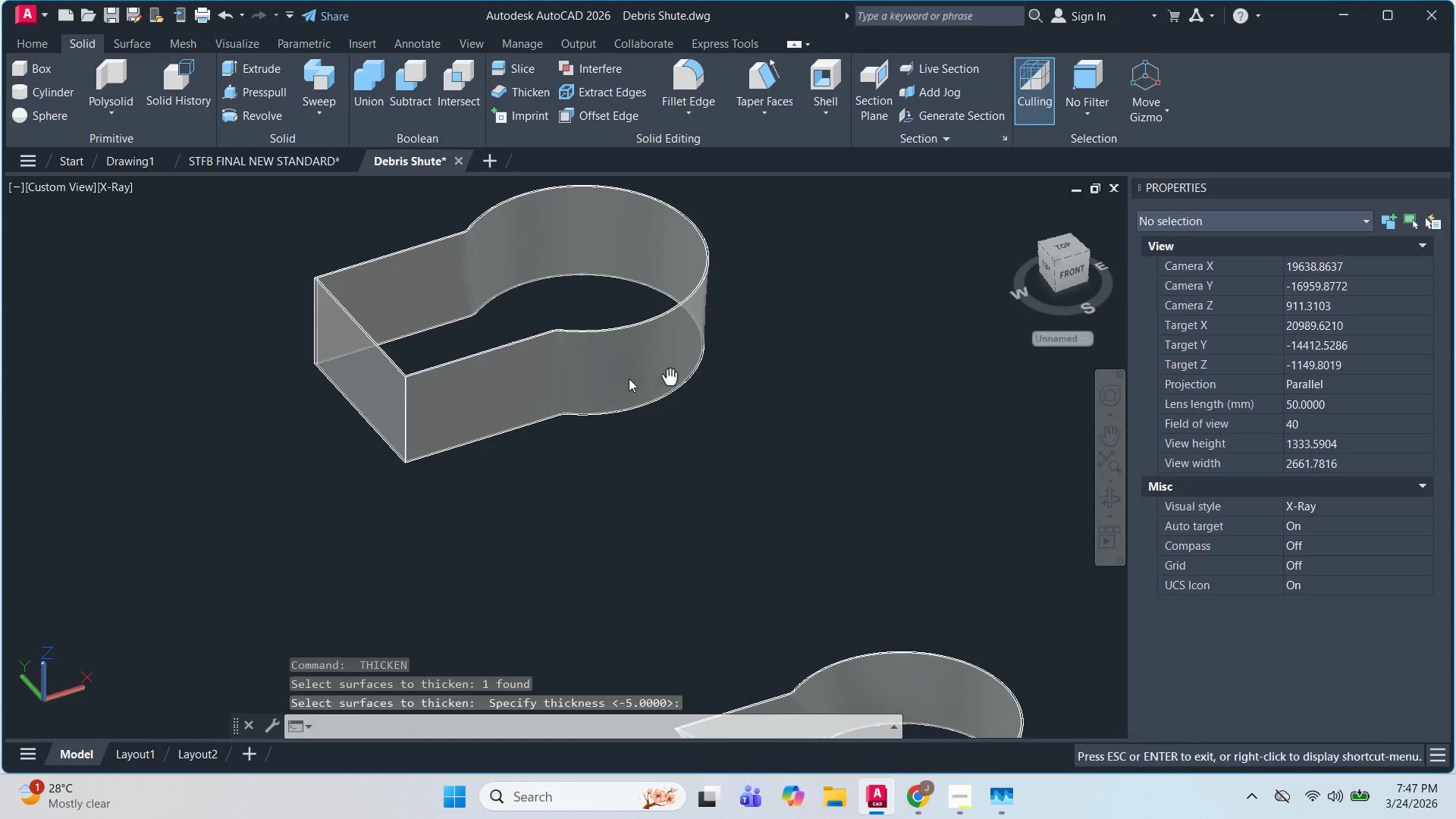 
scroll: coordinate [650, 464], scroll_direction: none, amount: 0.0
 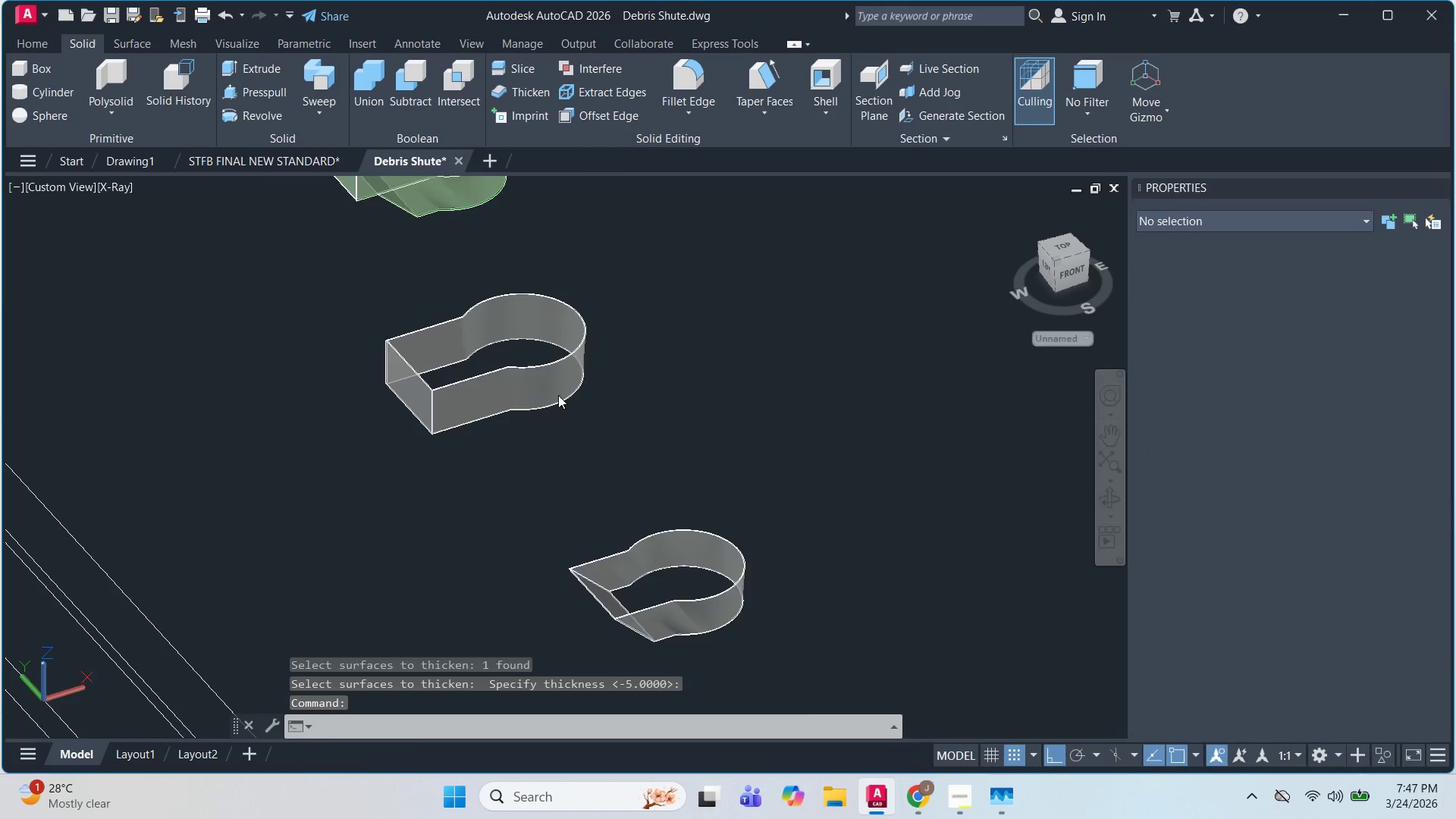 
key(Backquote)
 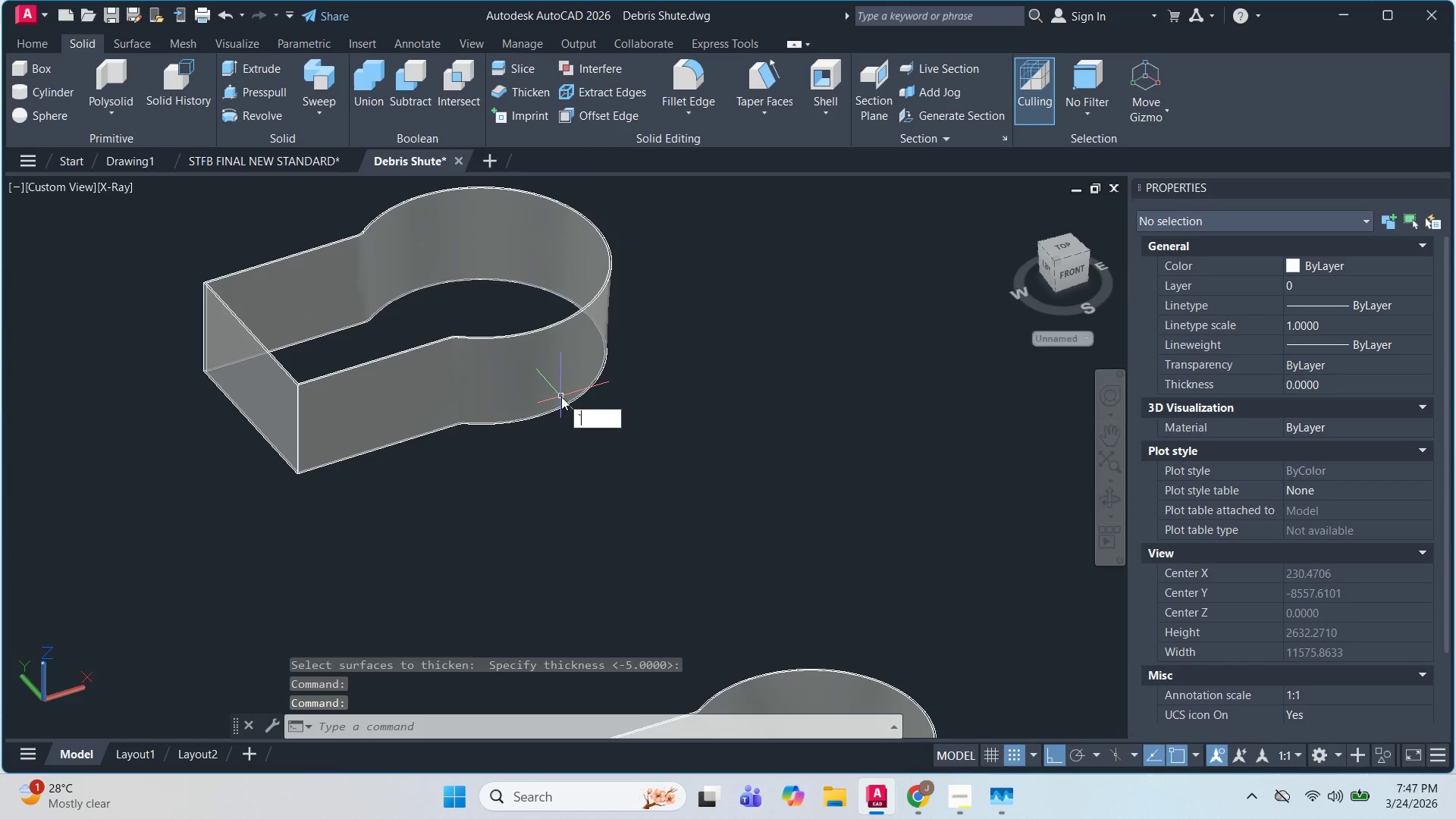 
key(Backquote)
 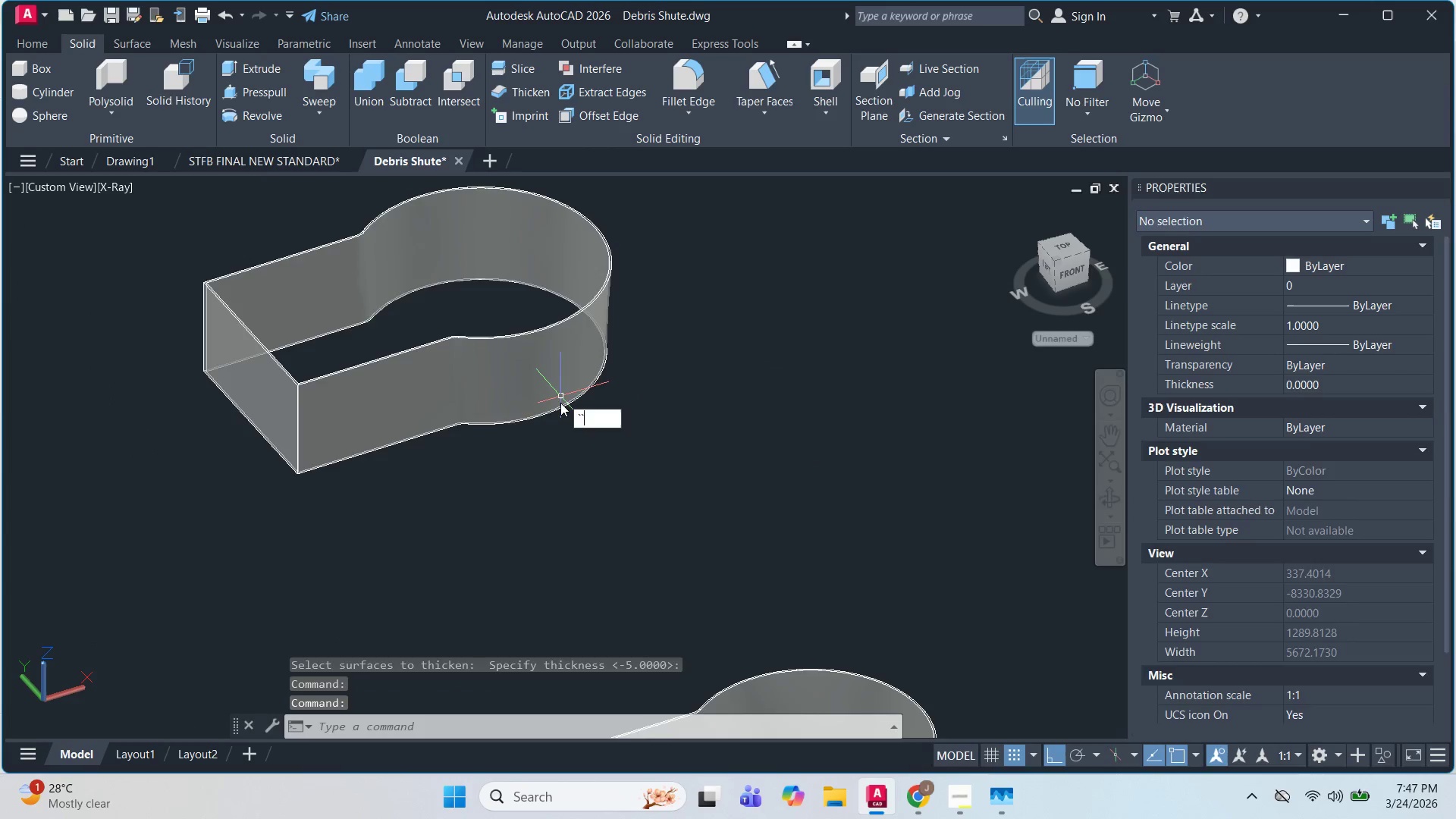 
left_click([560, 403])
 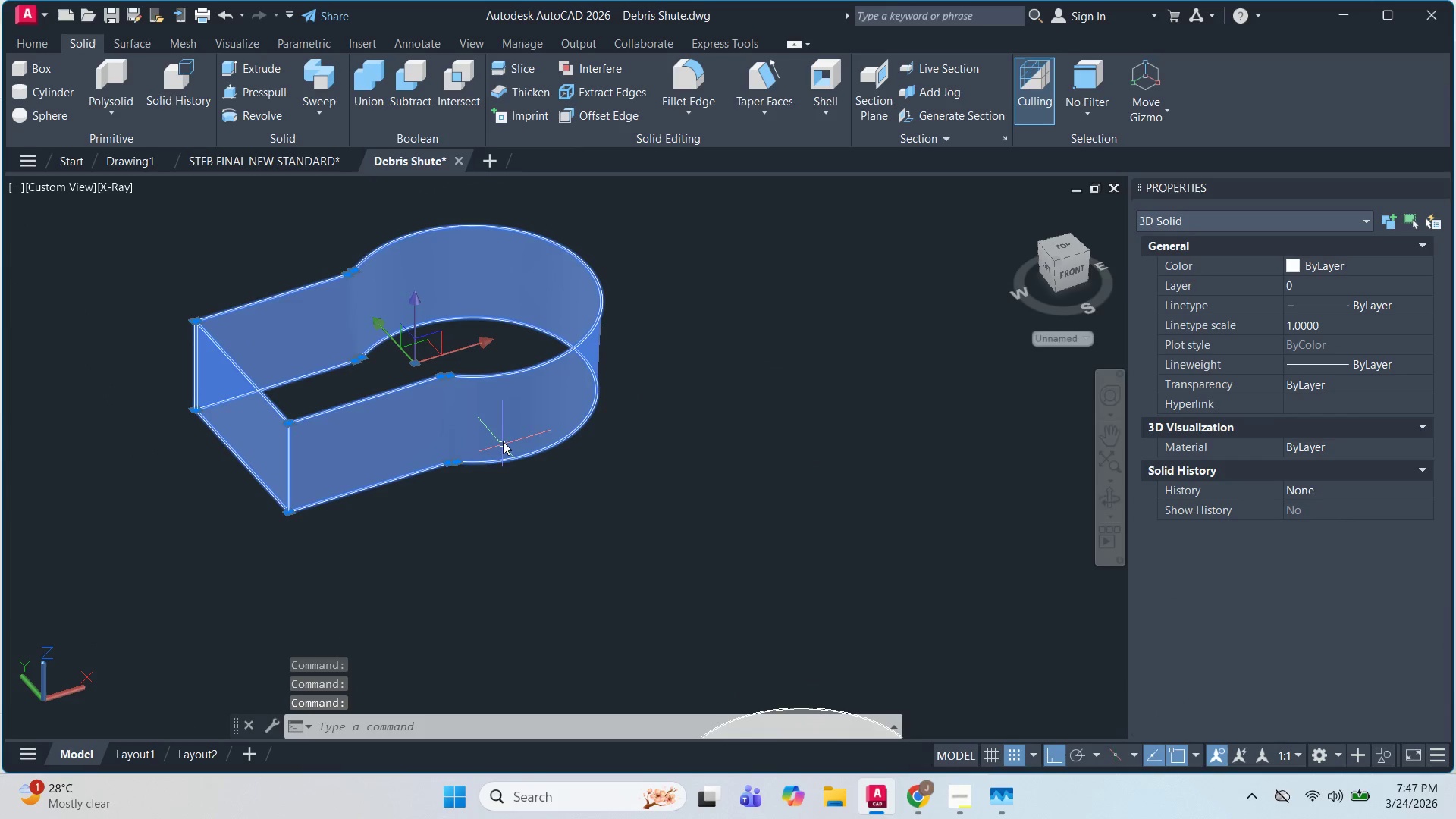 
scroll: coordinate [561, 397], scroll_direction: up, amount: 2.0
 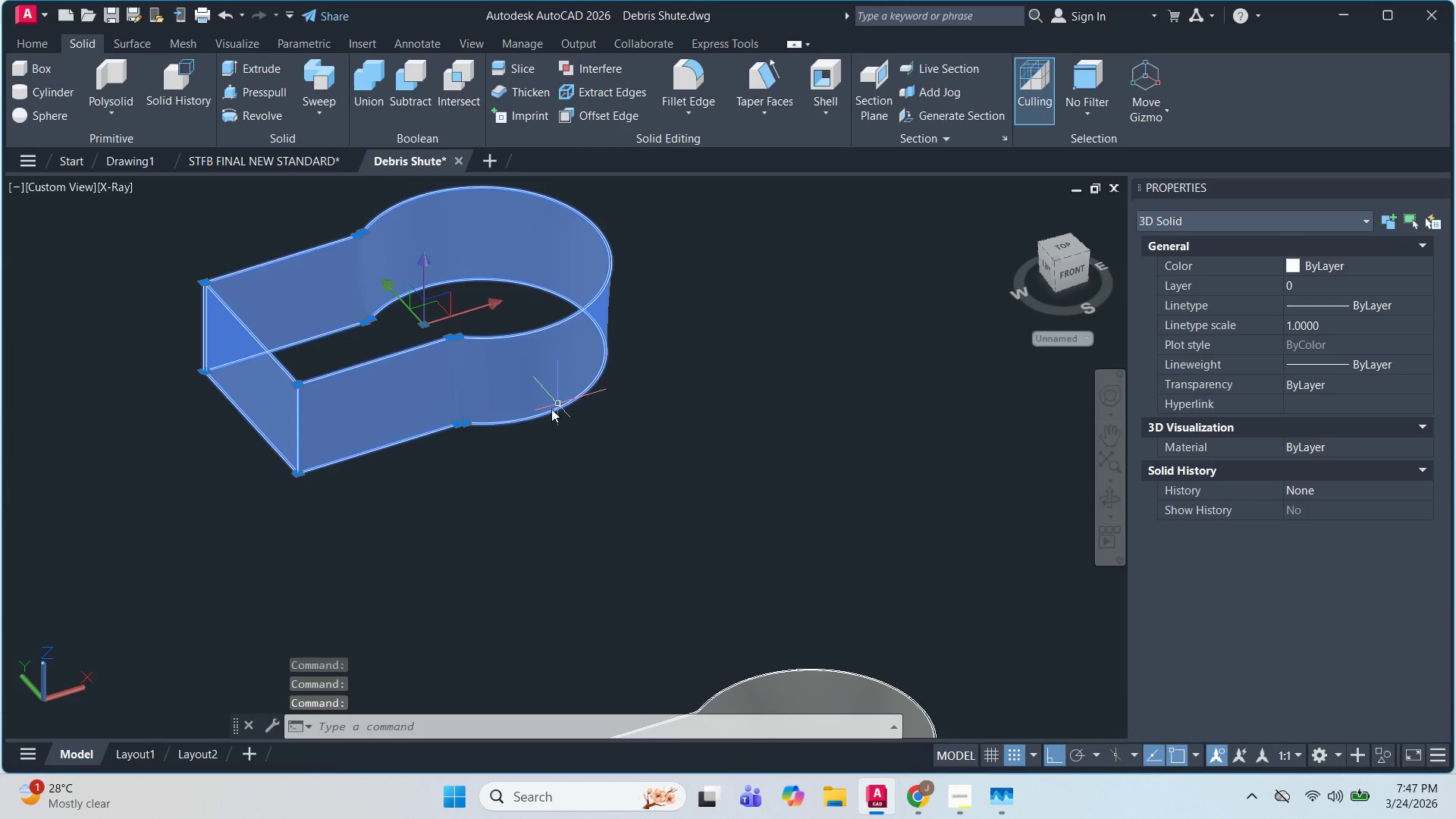 
type(CO )
 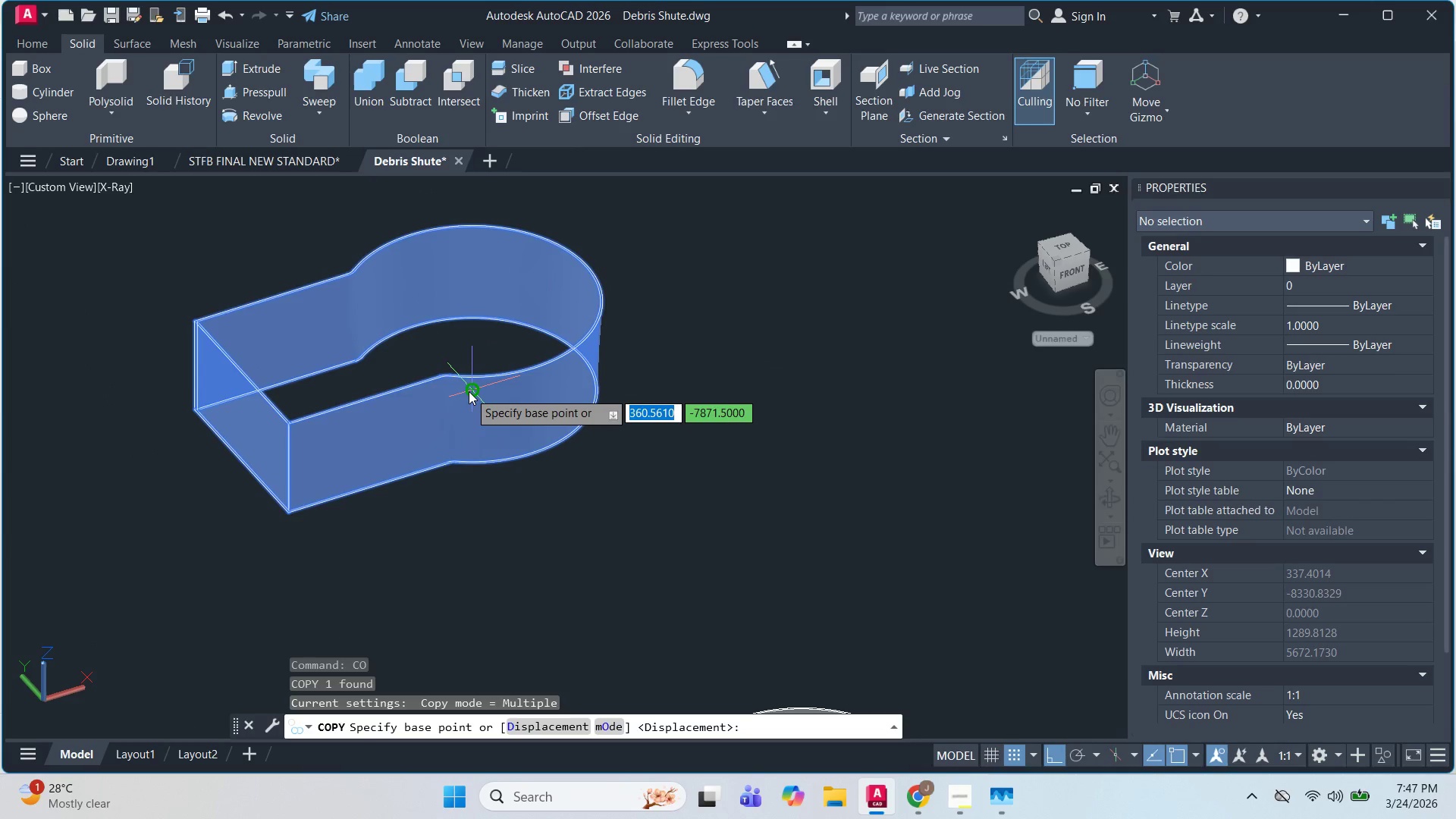 
key(Escape)
 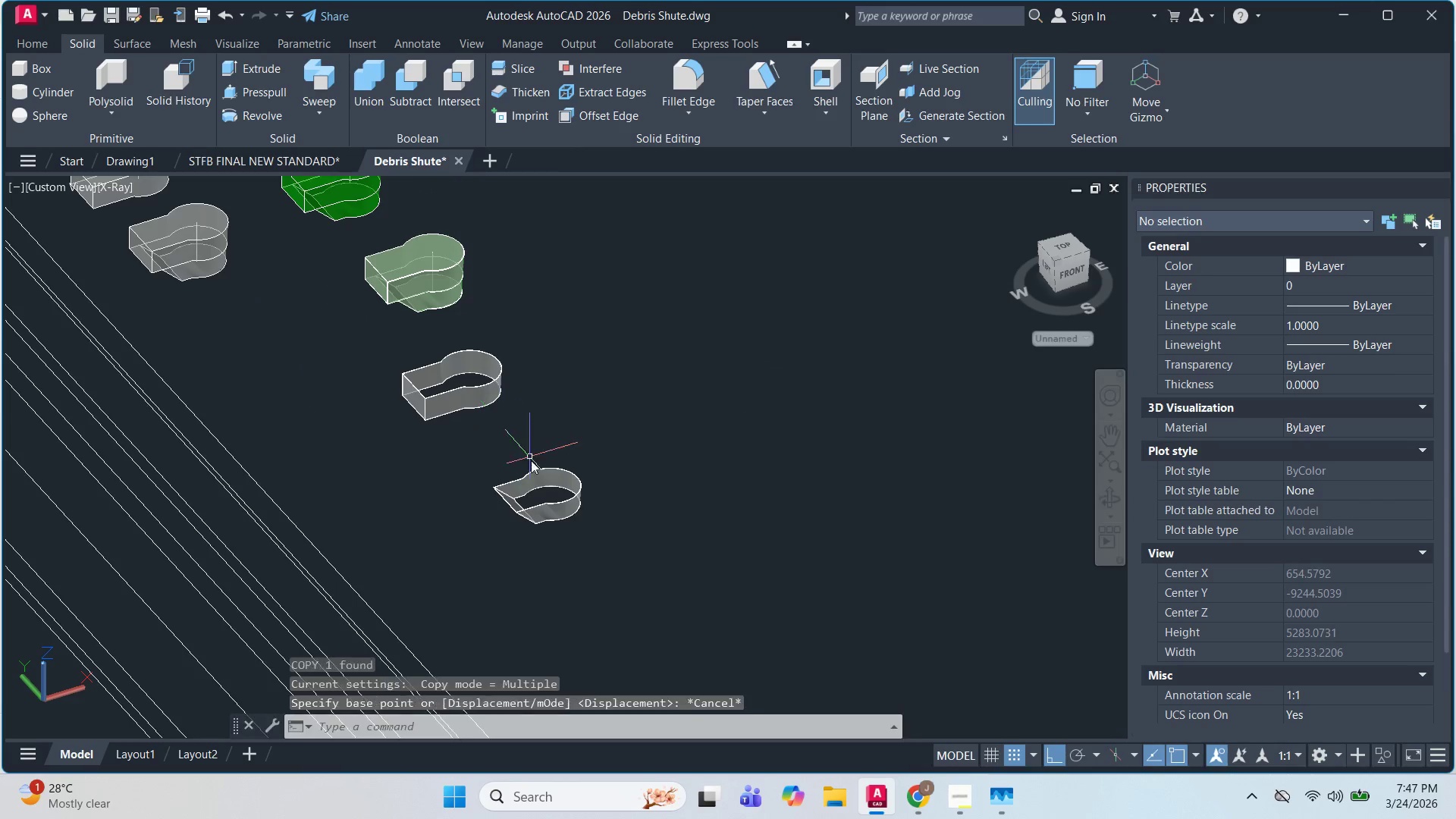 
key(Escape)
 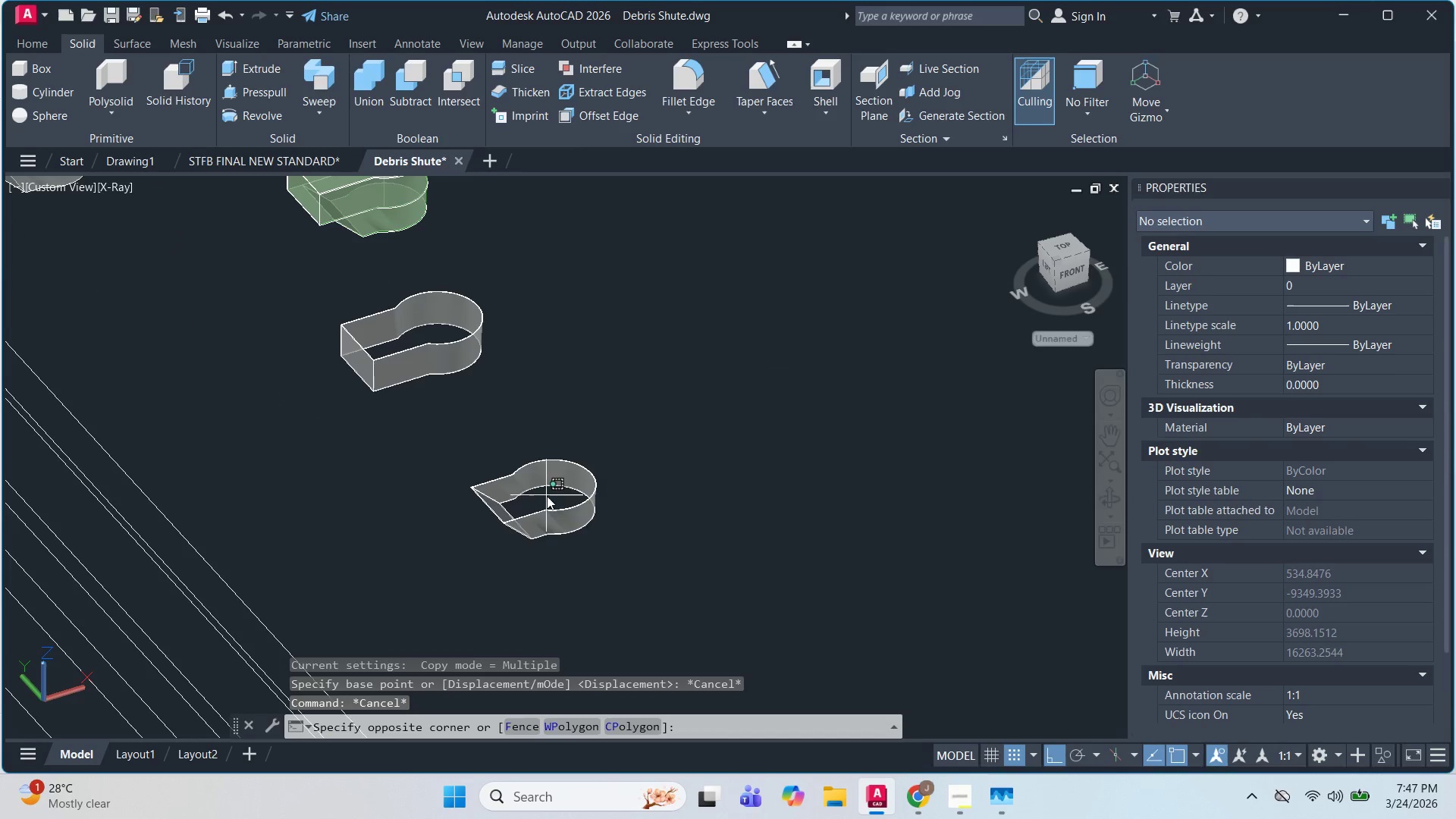 
double_click([516, 473])
 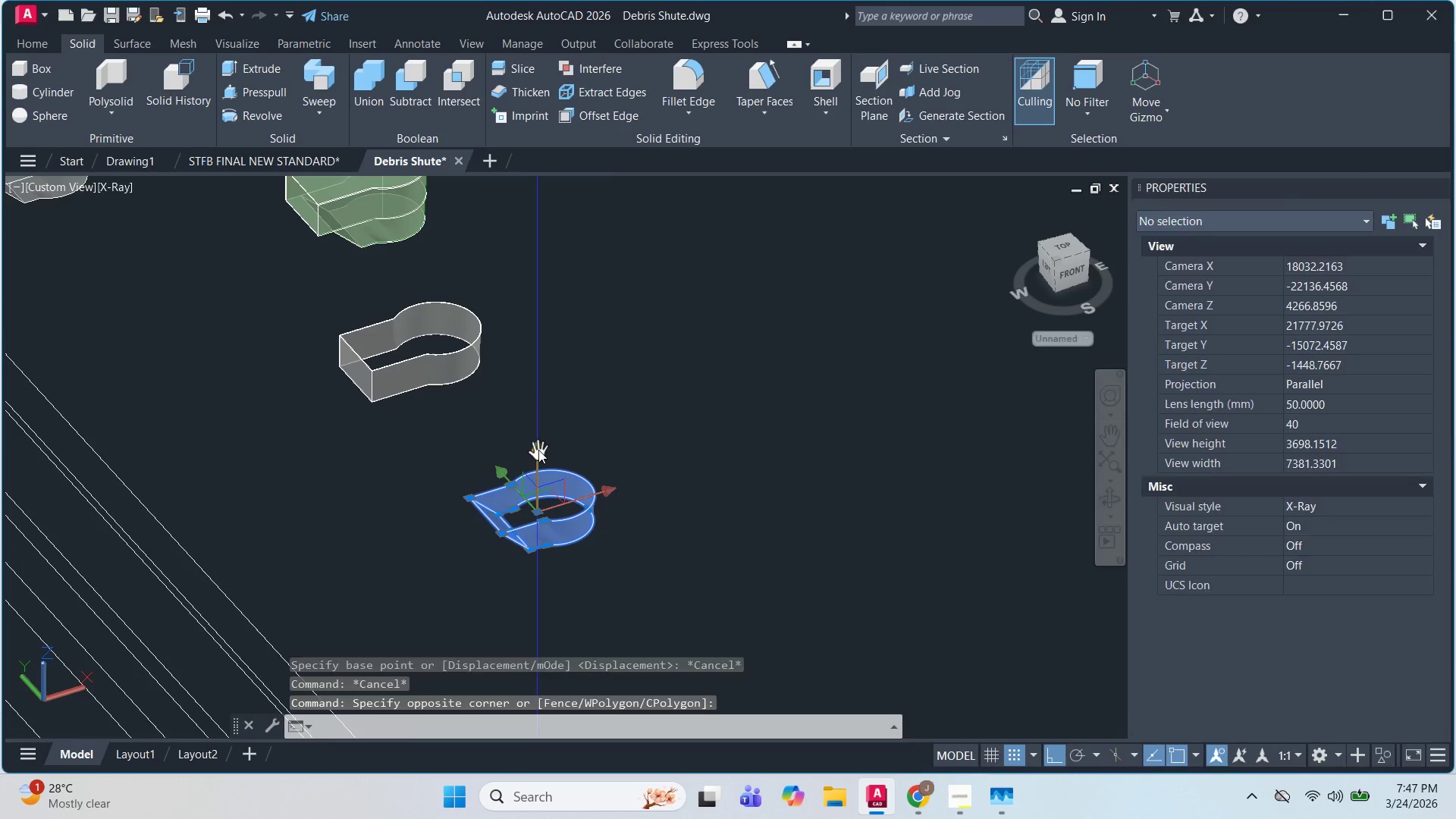 
scroll: coordinate [547, 490], scroll_direction: down, amount: 2.0
 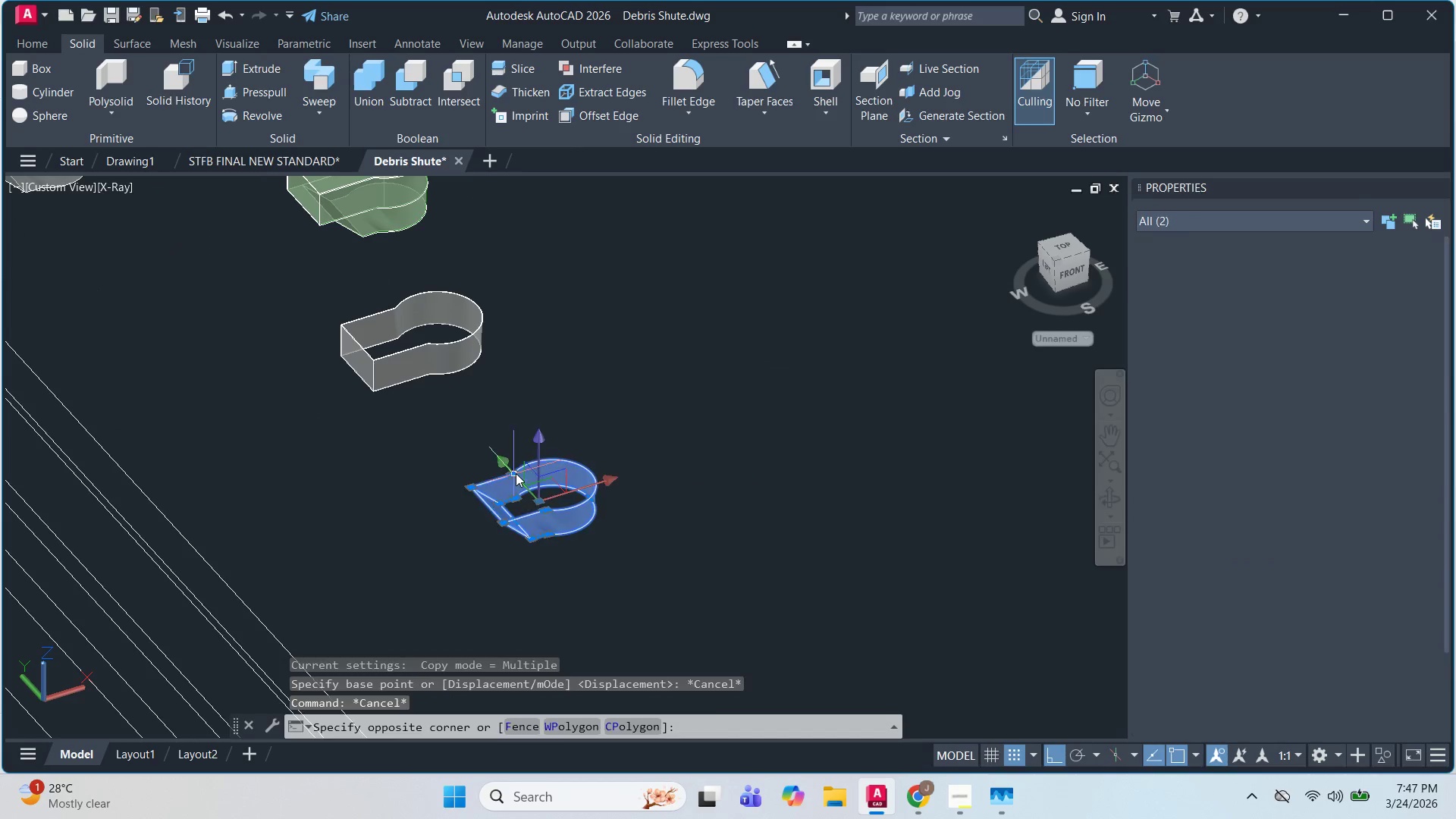 
key(M)
 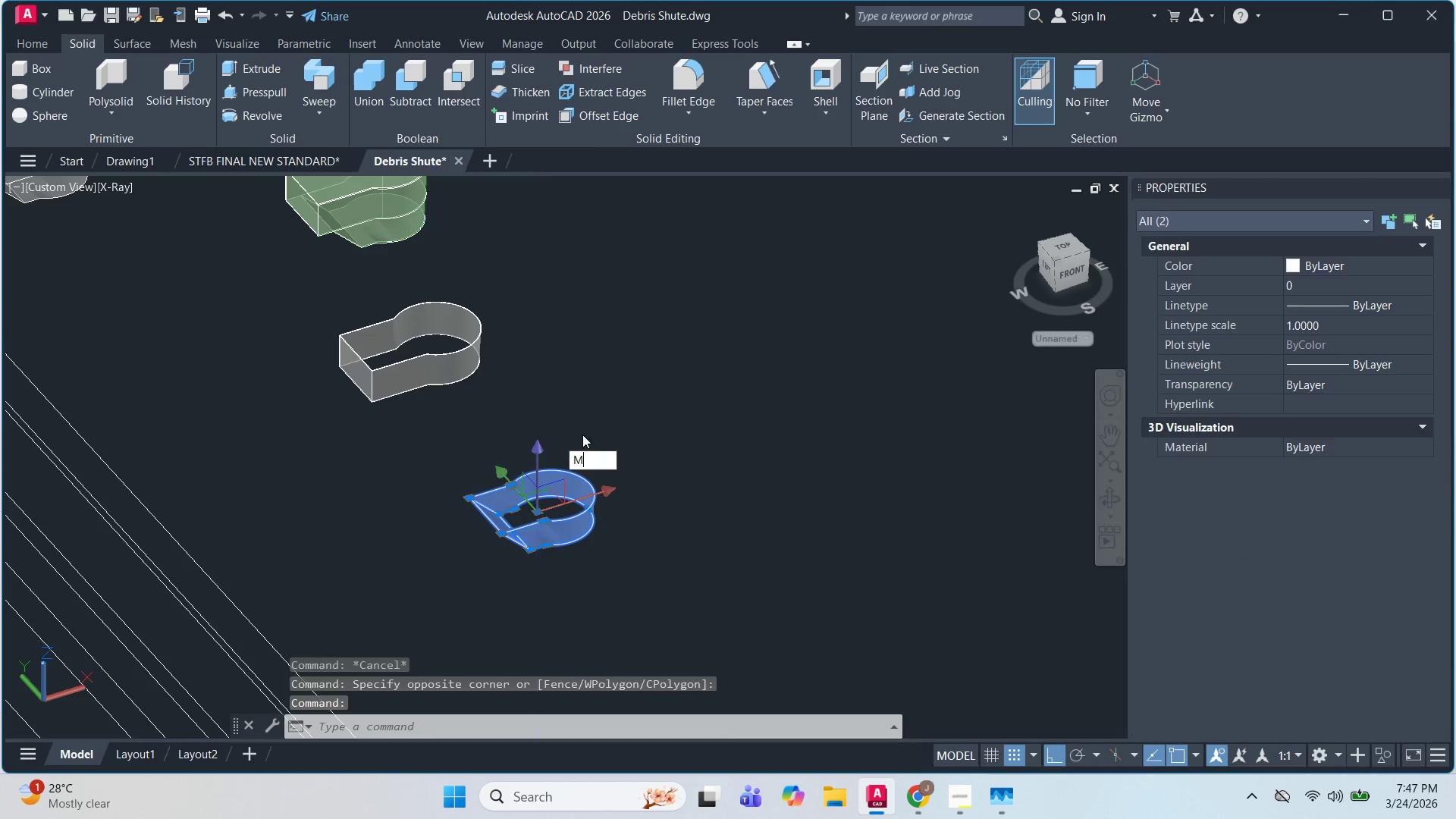 
key(Space)
 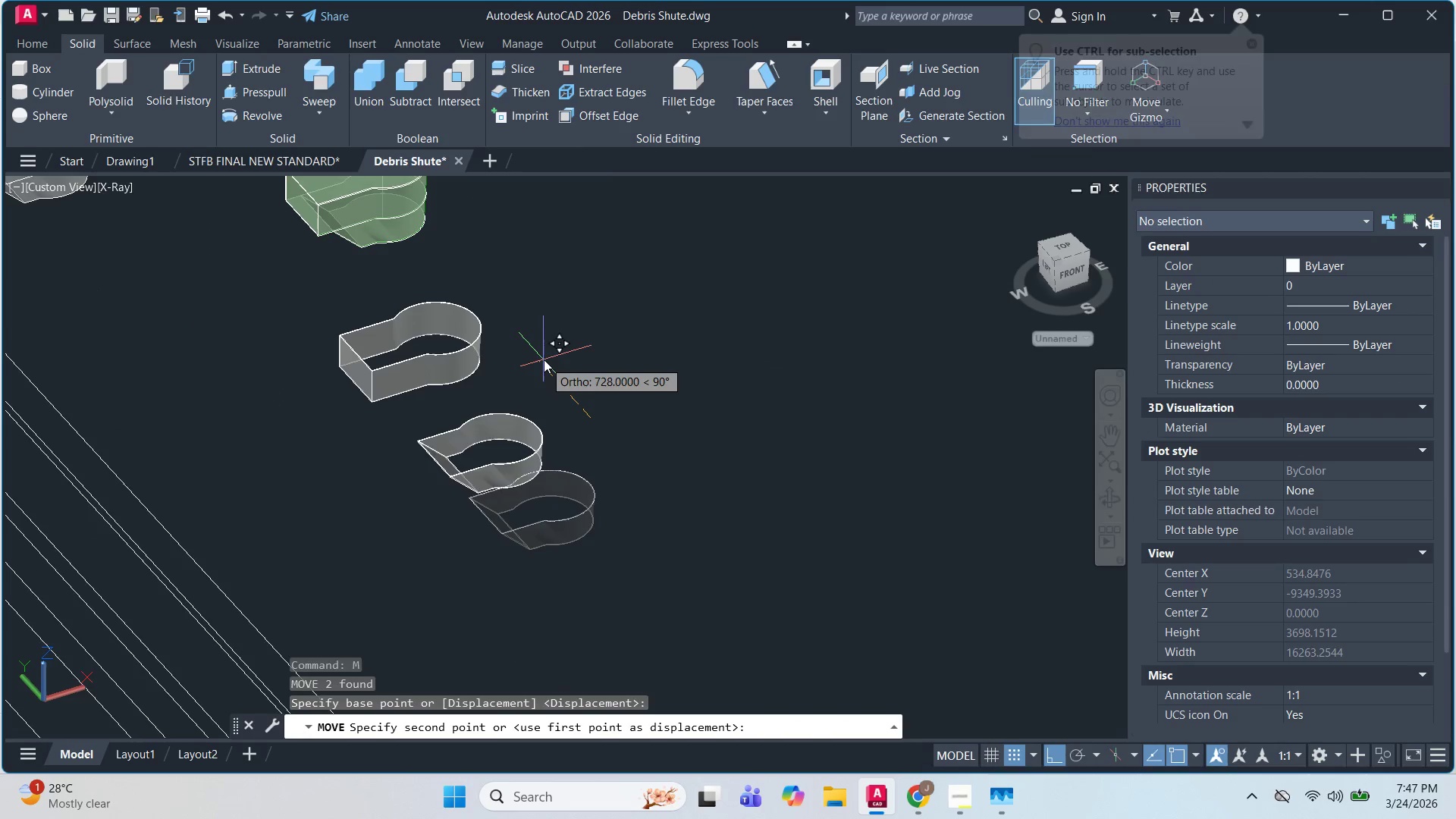 
left_click([544, 359])
 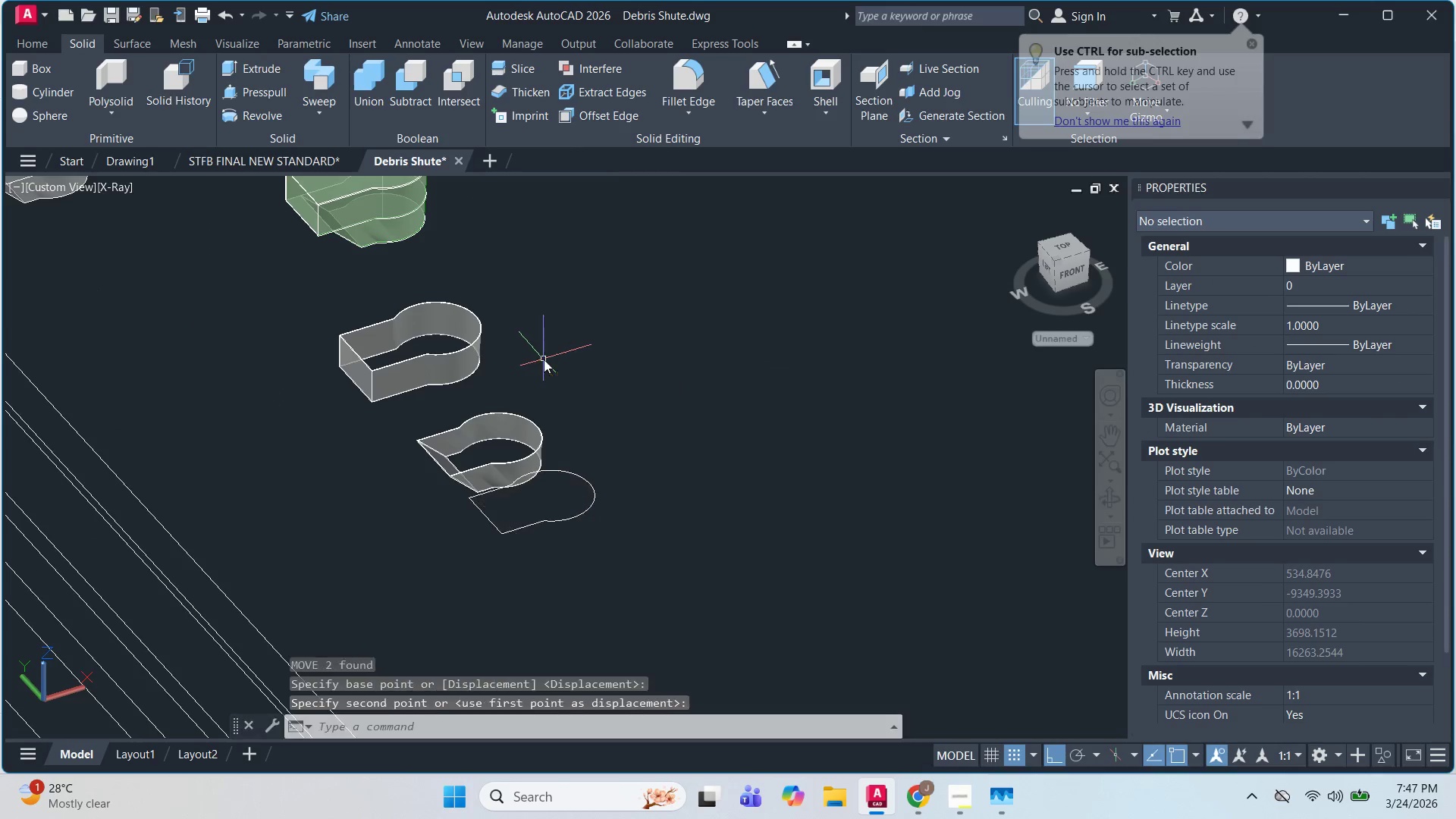 
key(Escape)
 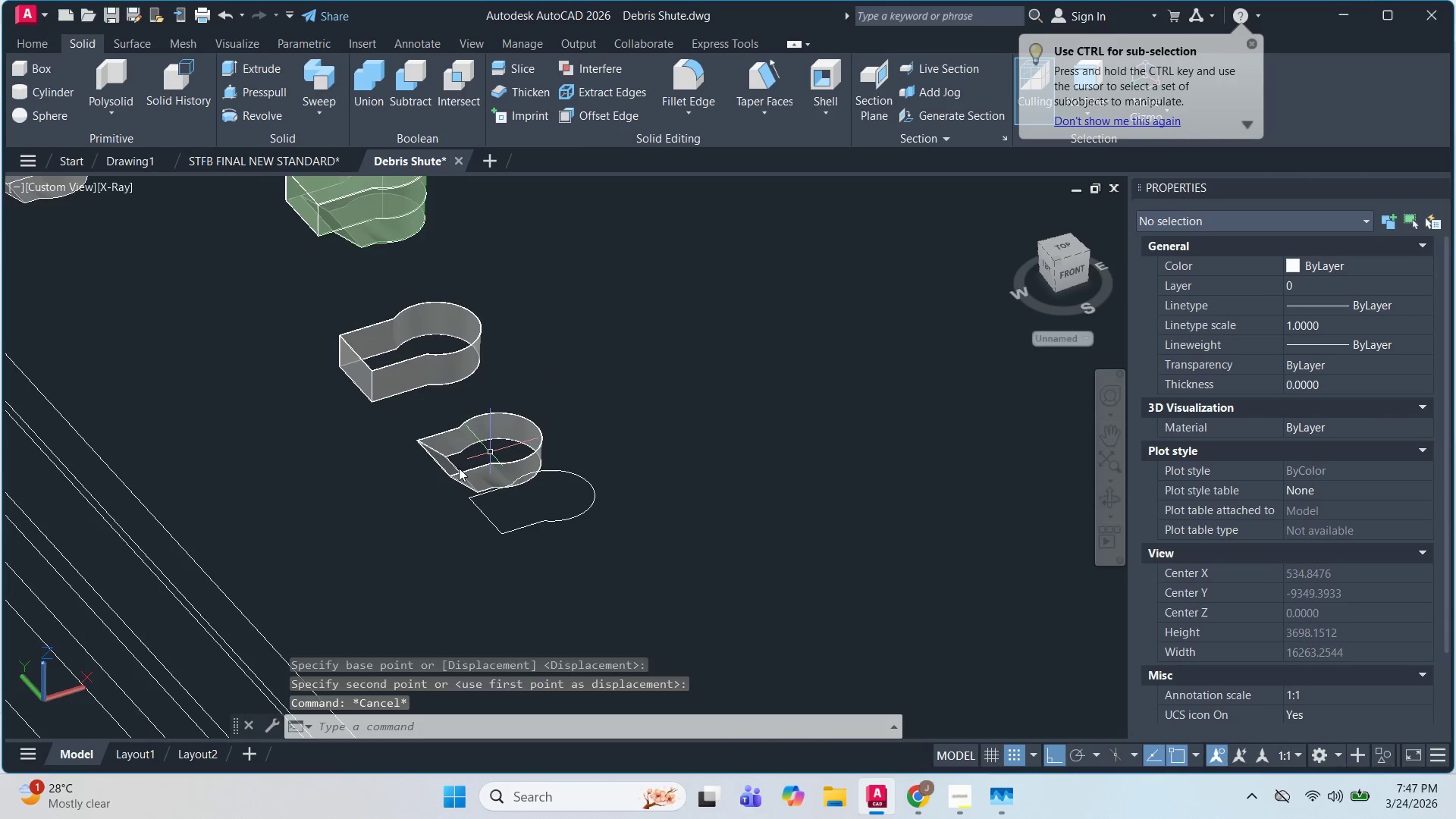 
key(Escape)
 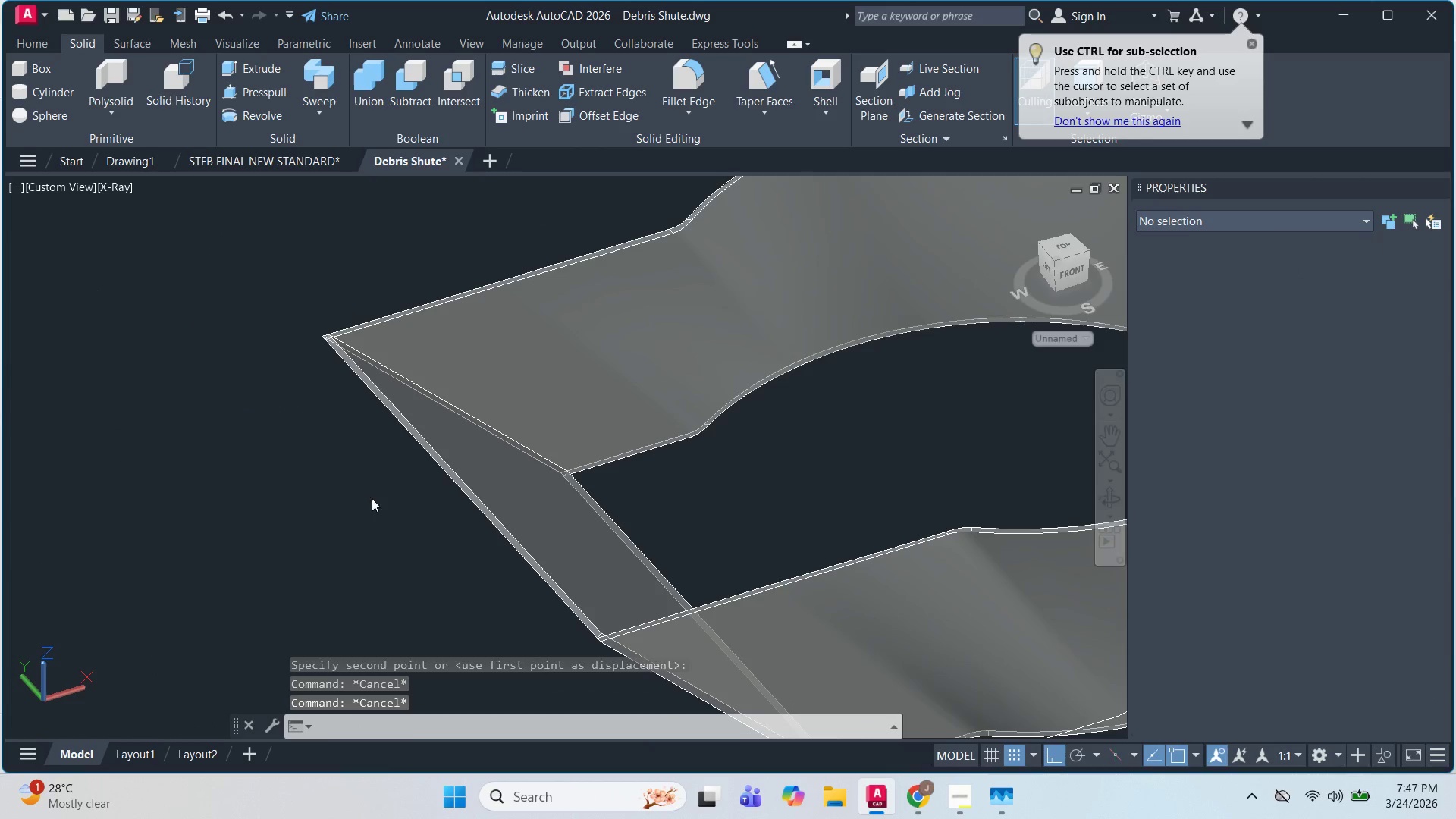 
scroll: coordinate [369, 447], scroll_direction: up, amount: 6.0
 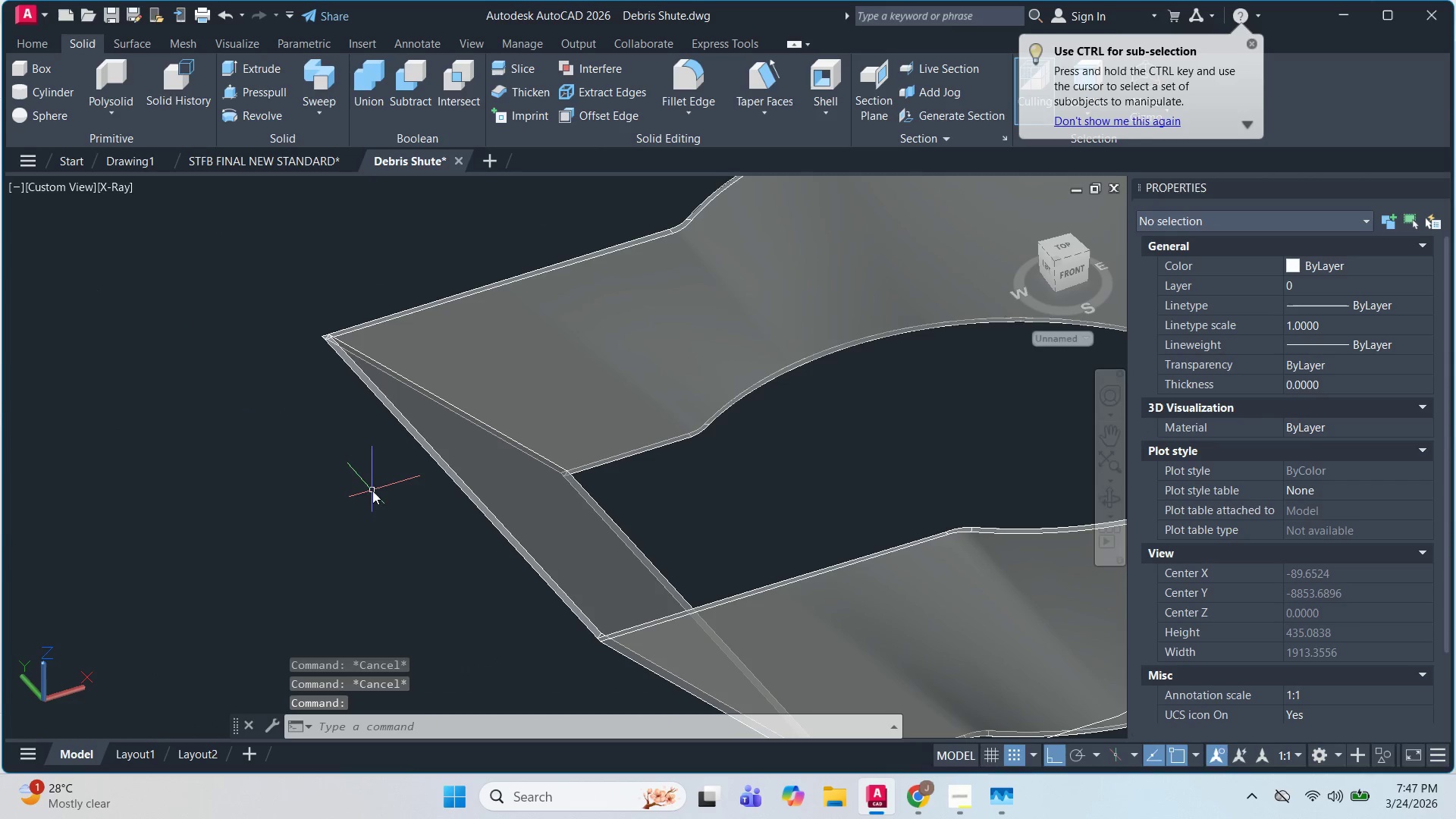 
type(DI)
 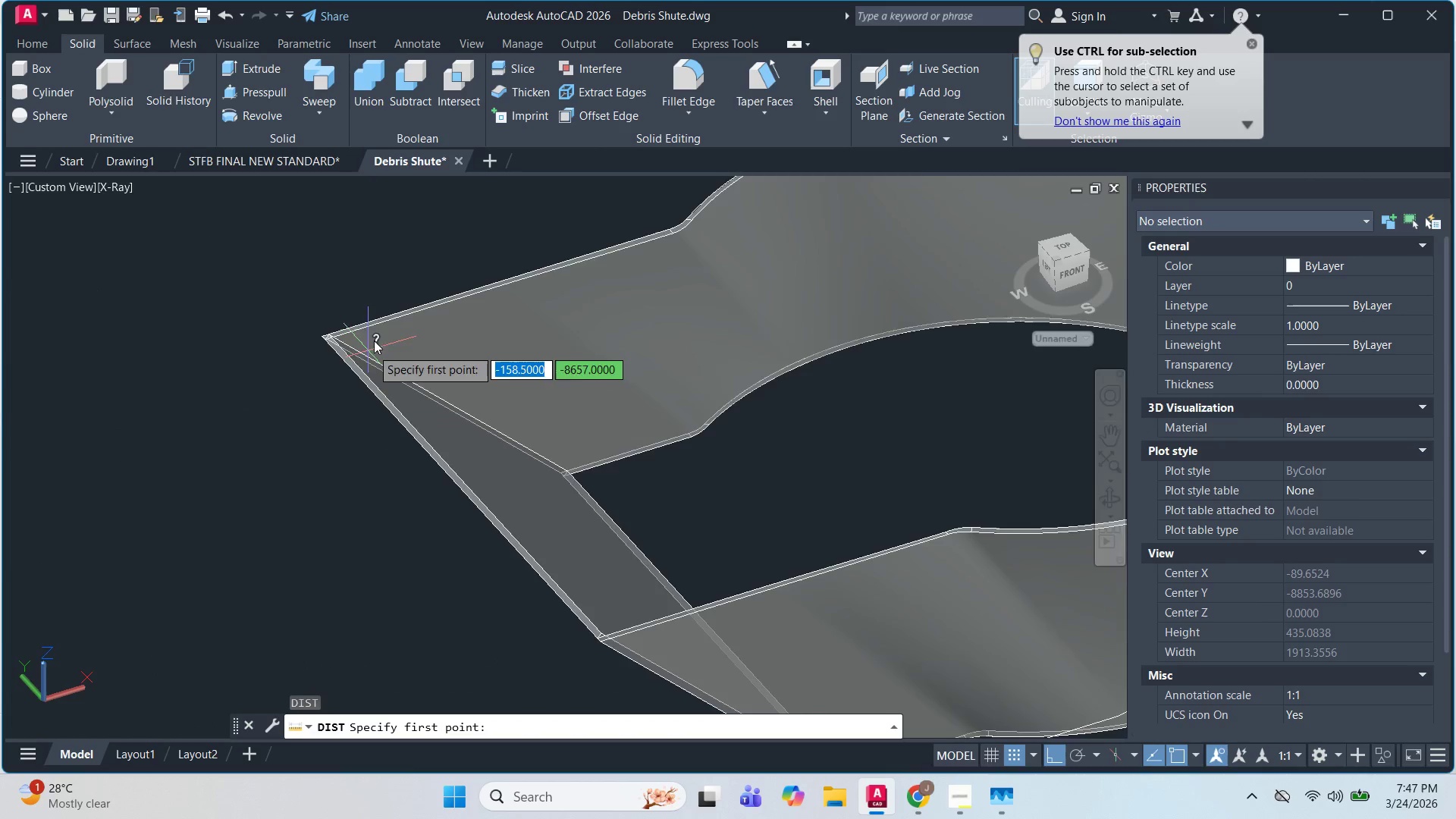 
scroll: coordinate [327, 370], scroll_direction: up, amount: 4.0
 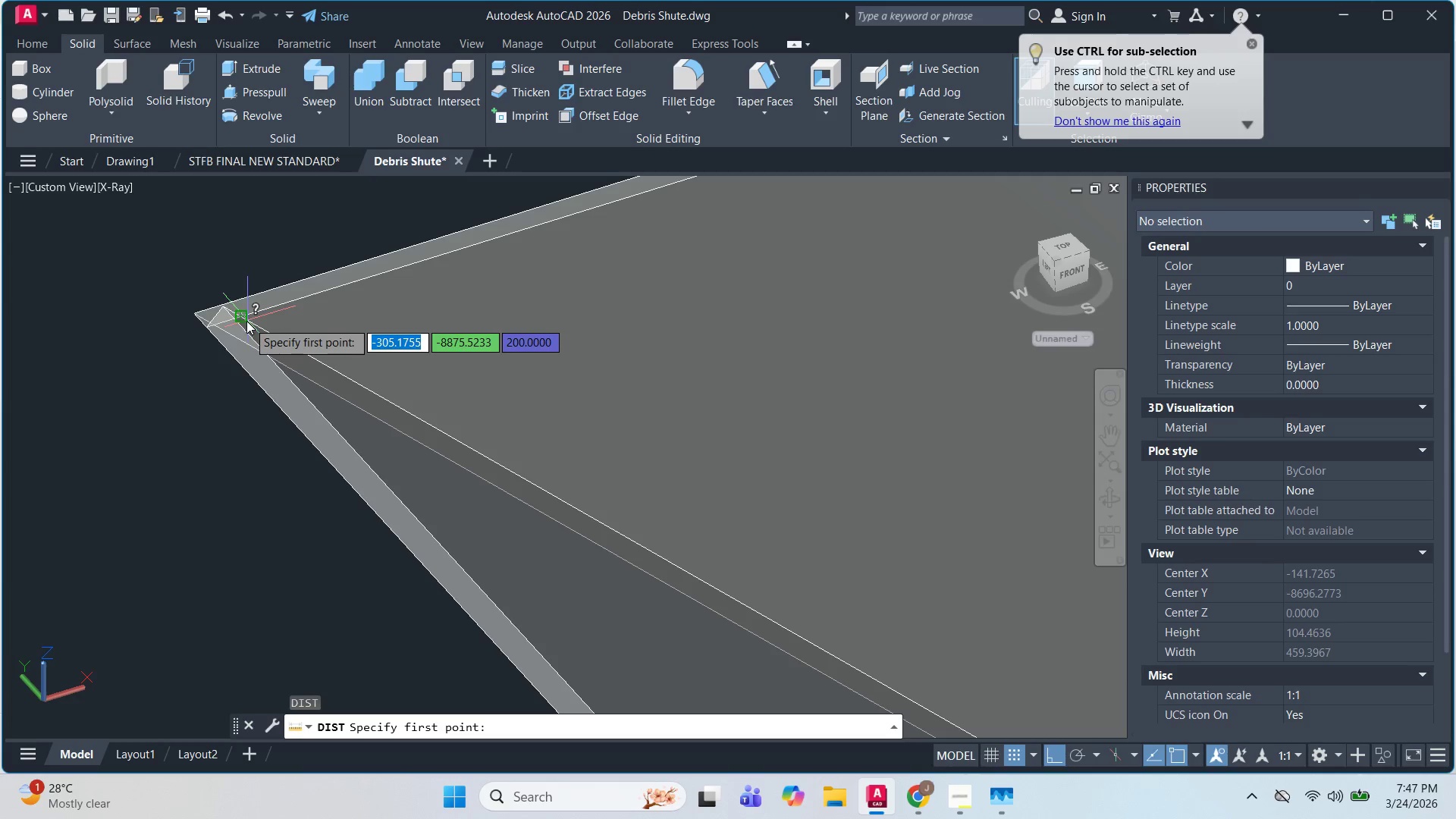 
left_click([243, 319])
 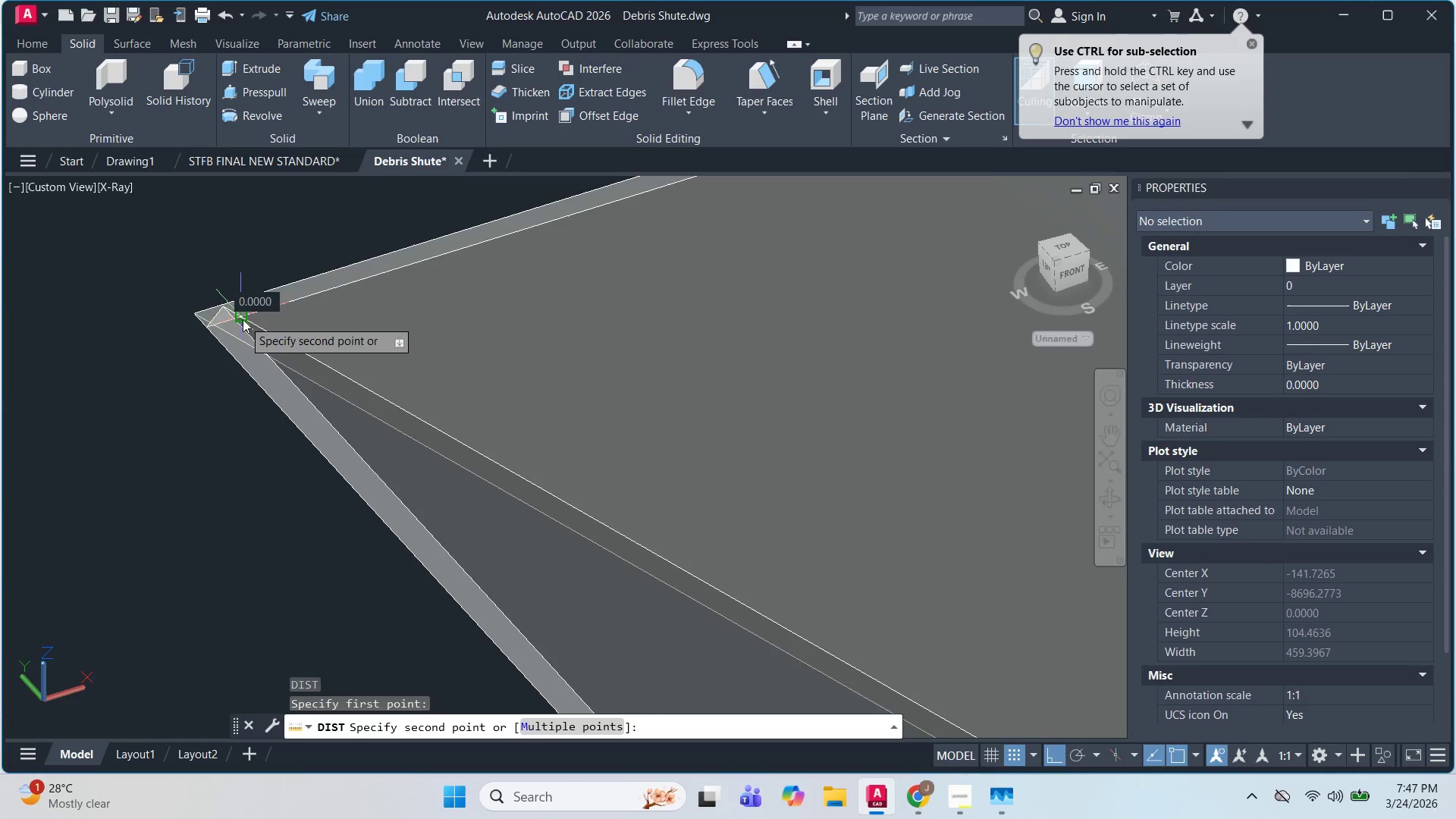 
scroll: coordinate [243, 320], scroll_direction: down, amount: 3.0
 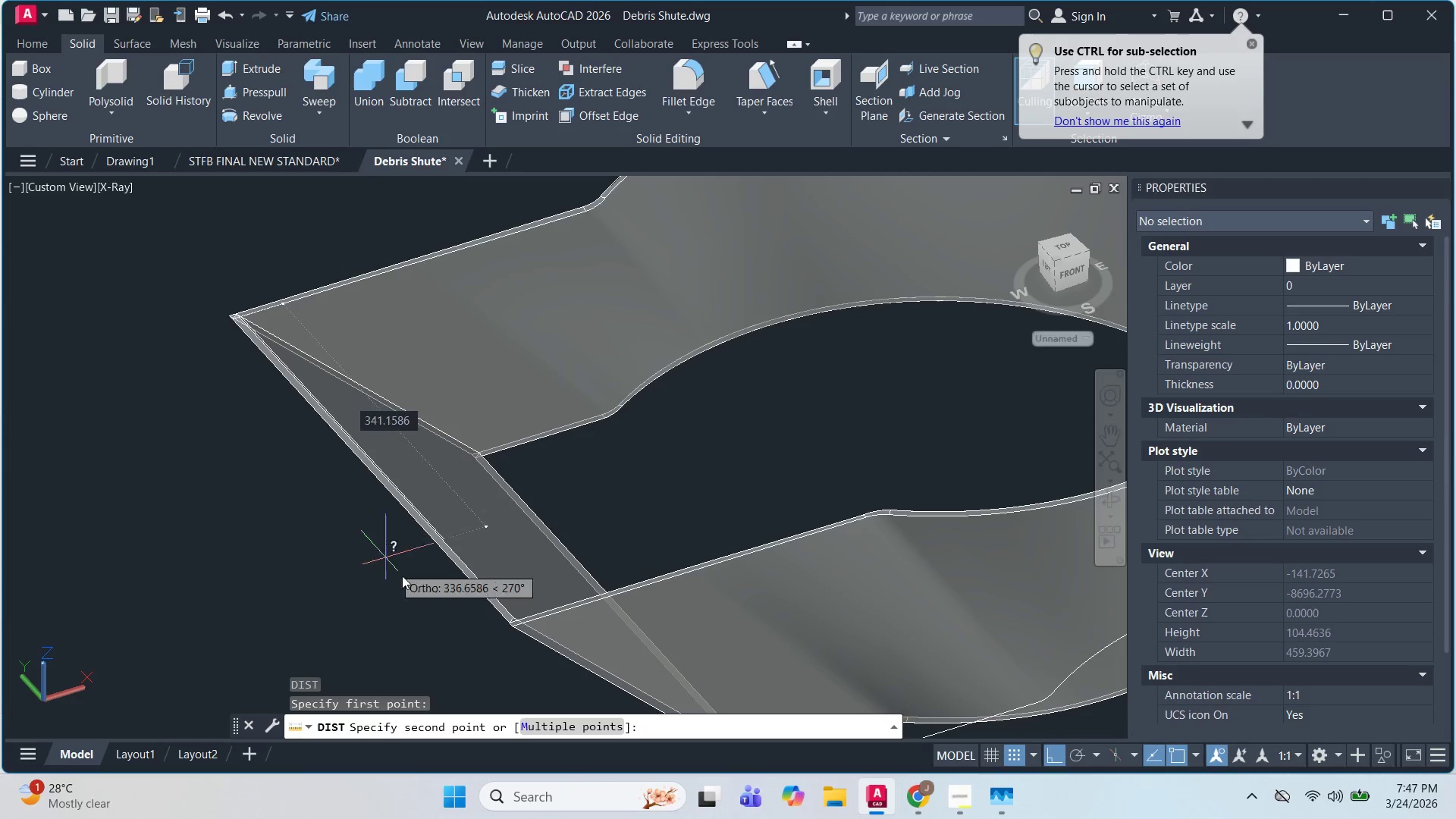 
scroll: coordinate [605, 634], scroll_direction: up, amount: 4.0
 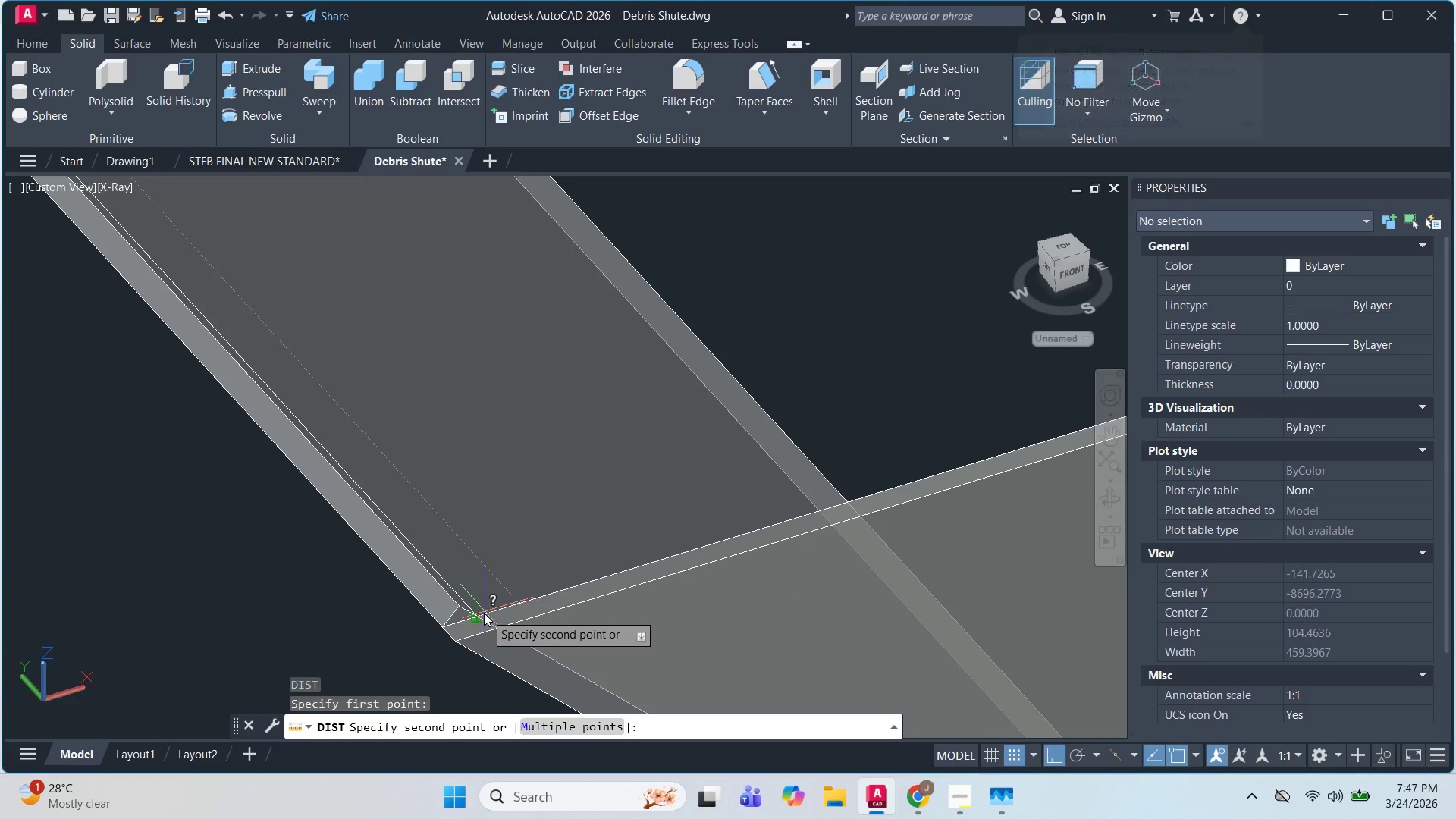 
left_click([479, 613])
 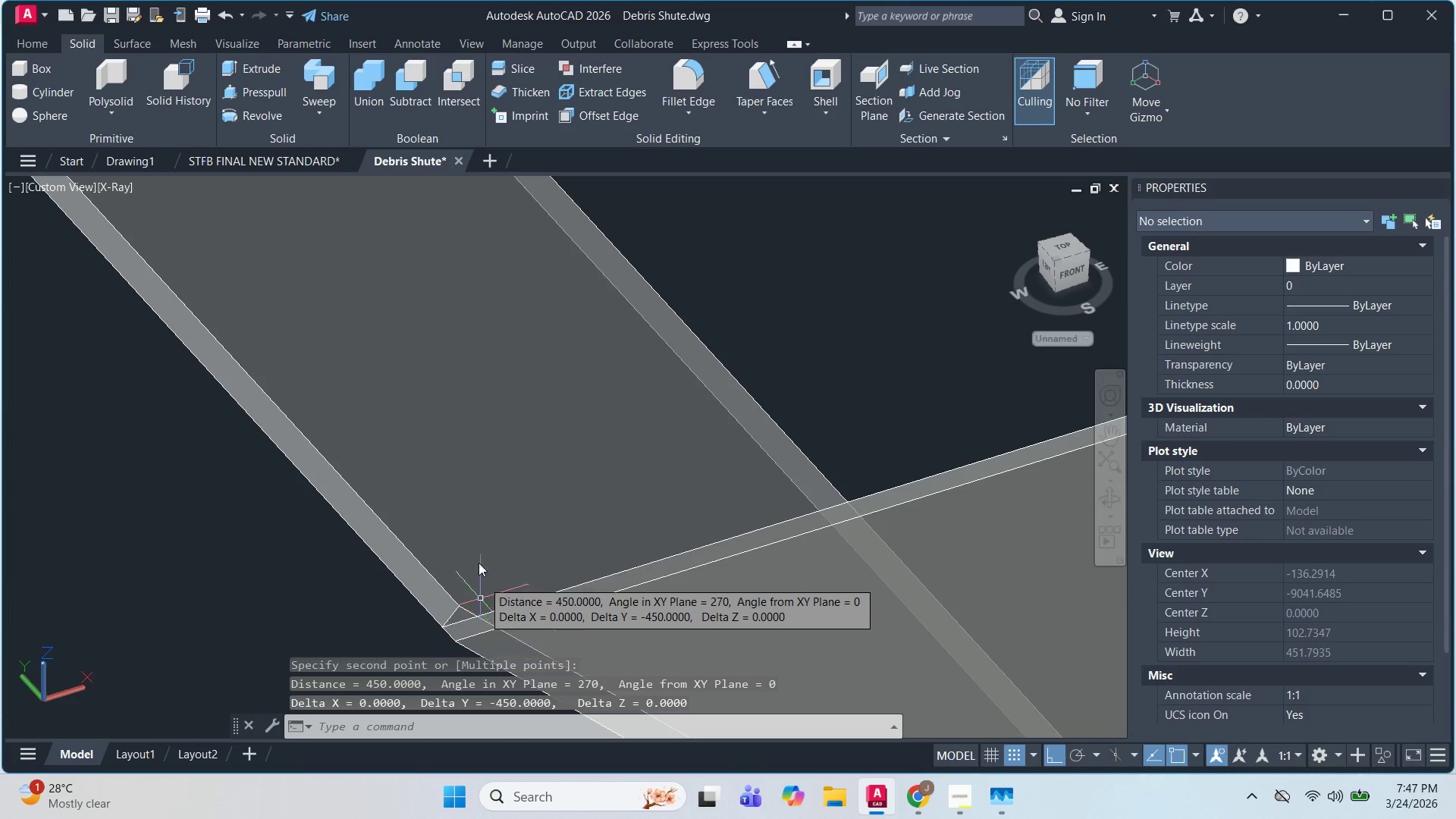 
key(Escape)
 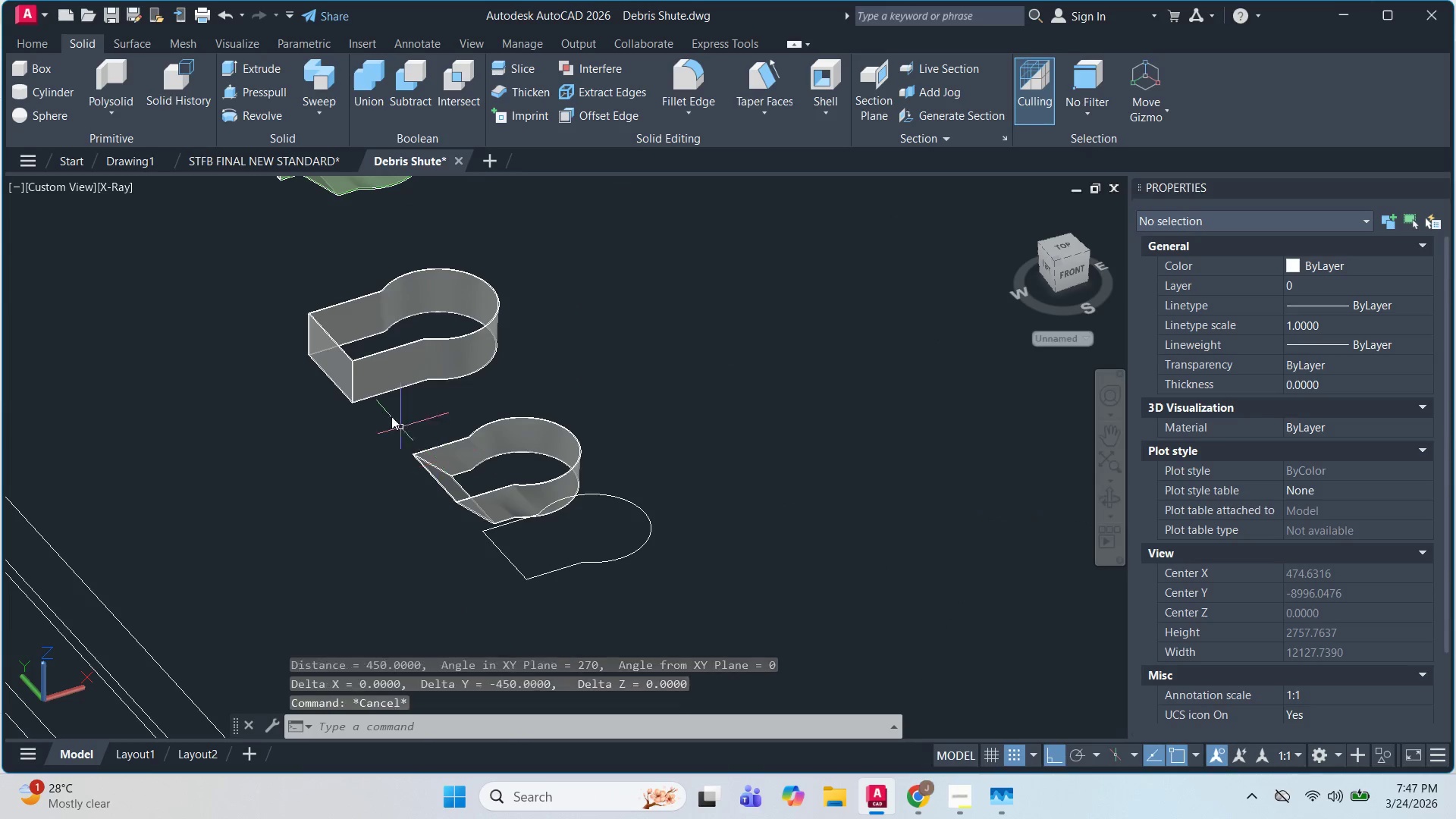 
key(Escape)
 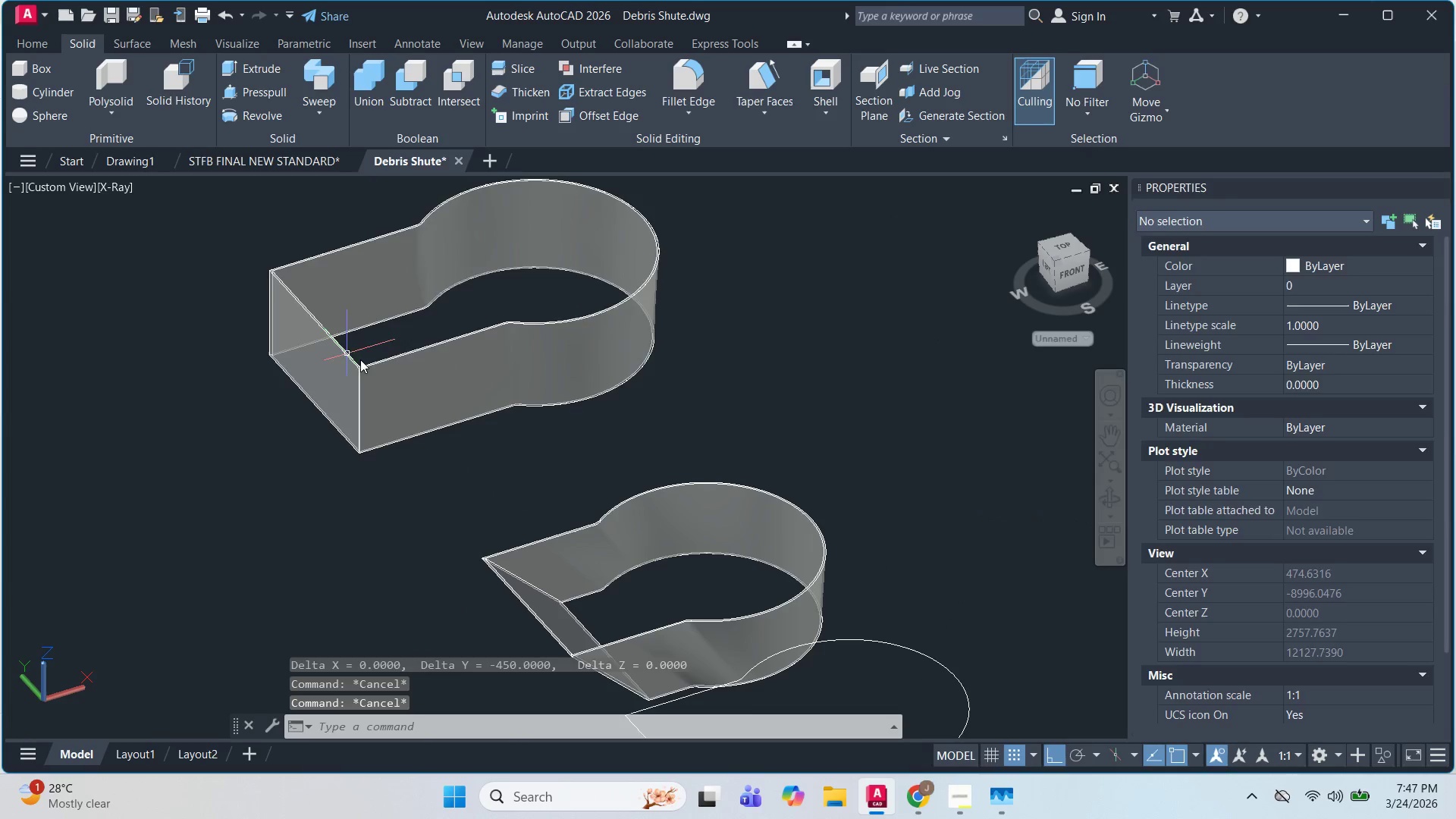 
left_click_drag(start_coordinate=[390, 382], to_coordinate=[504, 457])
 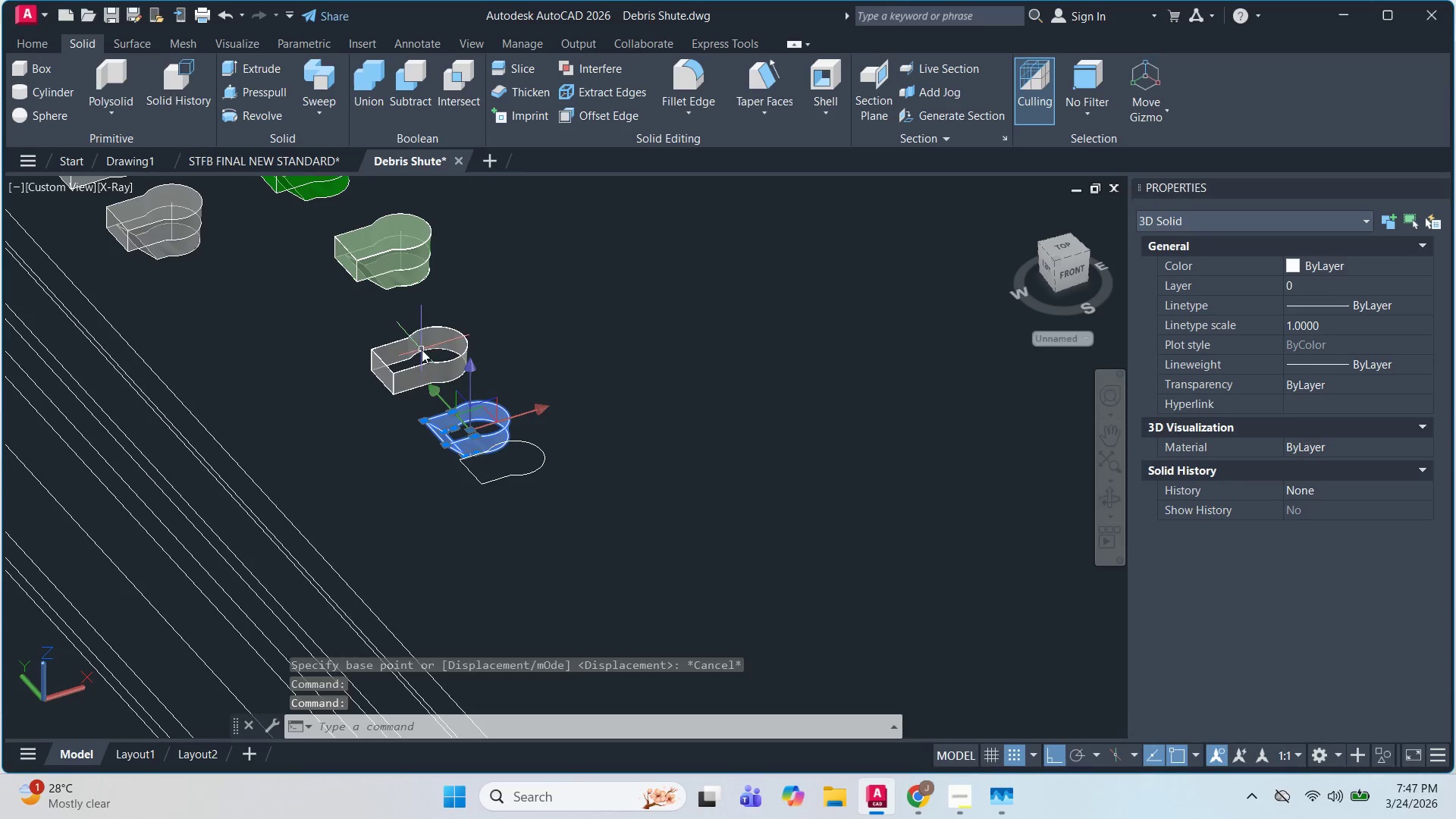 
scroll: coordinate [345, 354], scroll_direction: down, amount: 5.0
 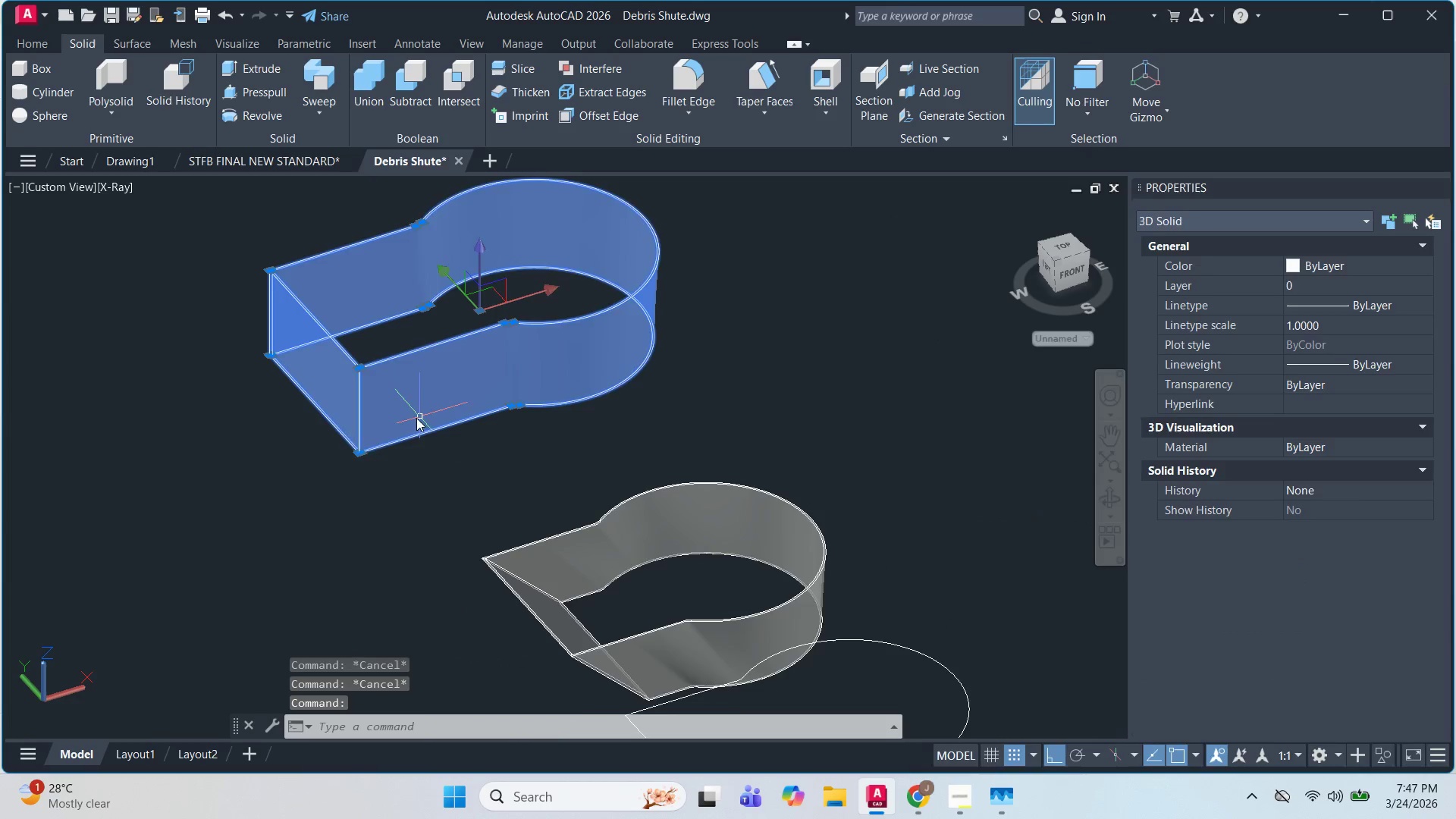 
type(CO )
 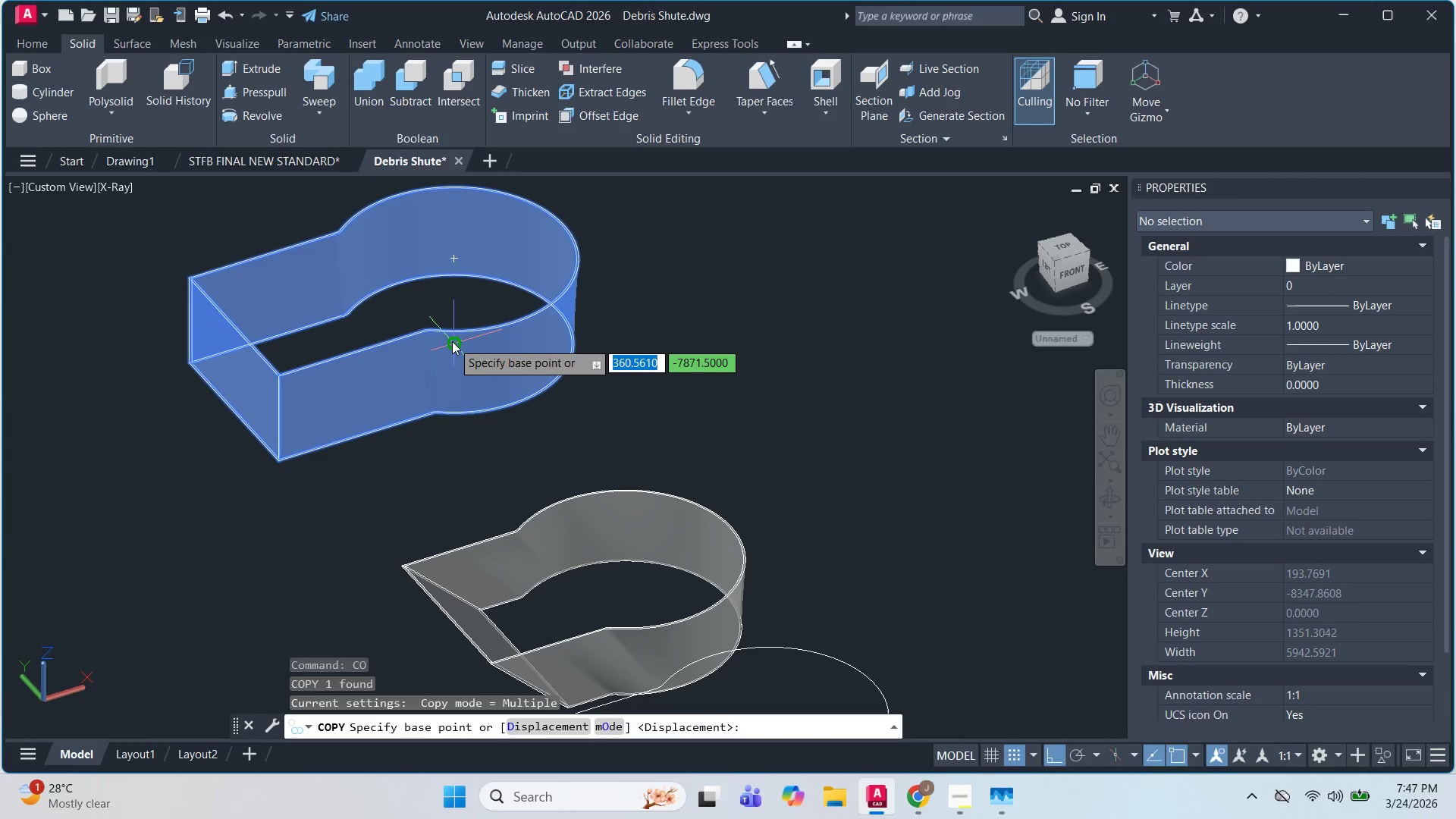 
key(Escape)
 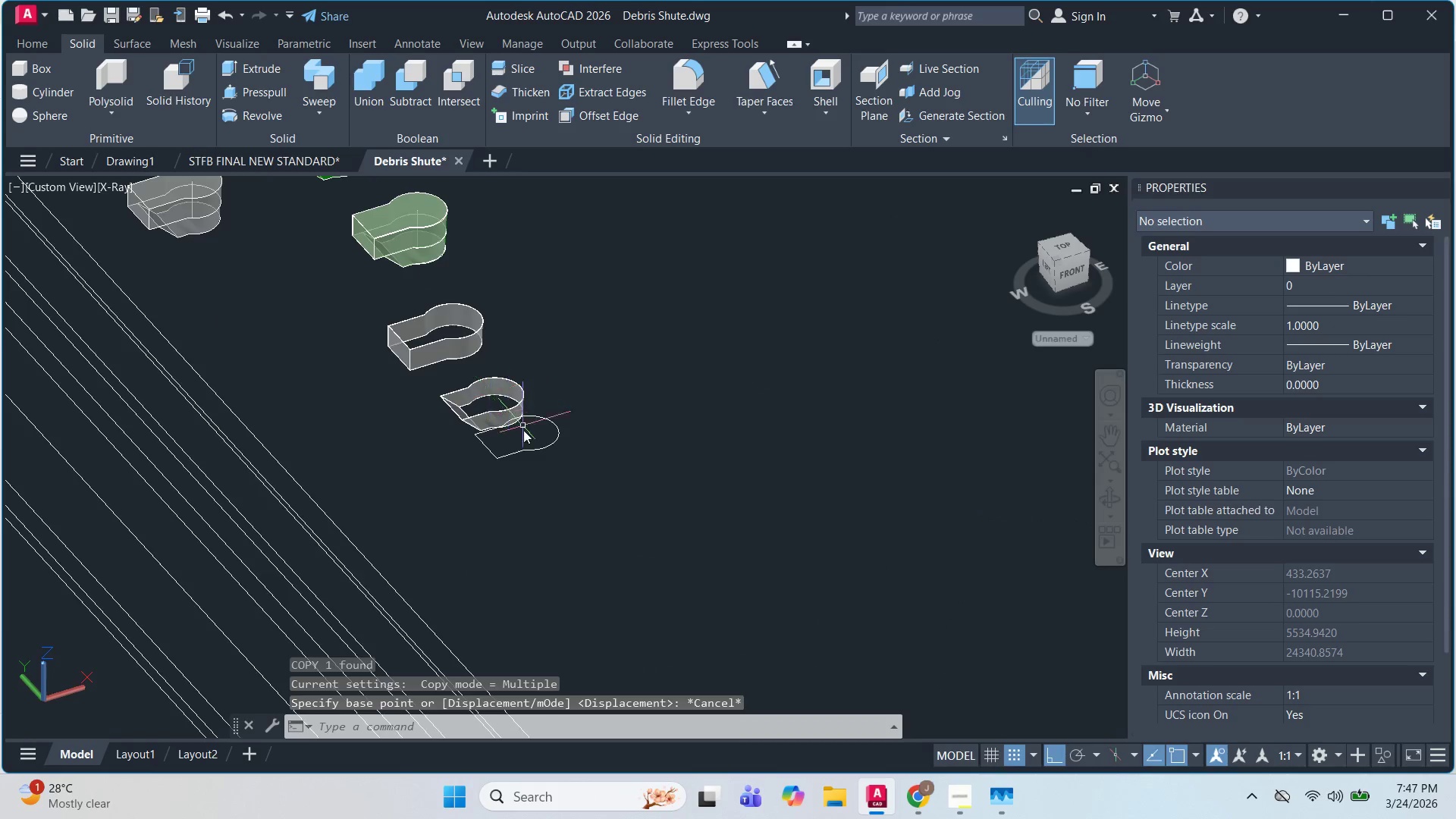 
scroll: coordinate [452, 341], scroll_direction: down, amount: 3.0
 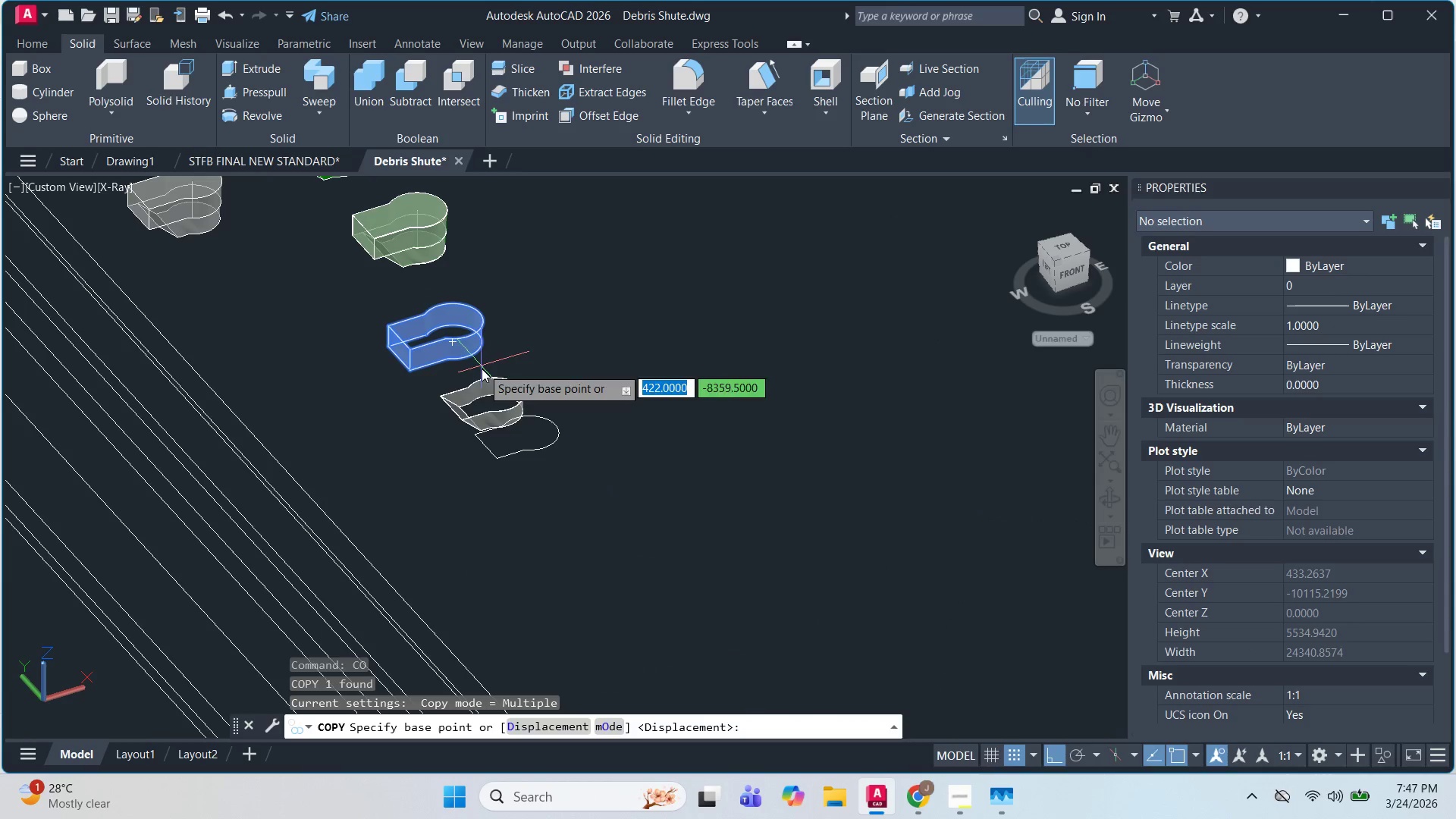 
scroll: coordinate [470, 393], scroll_direction: up, amount: 4.0
 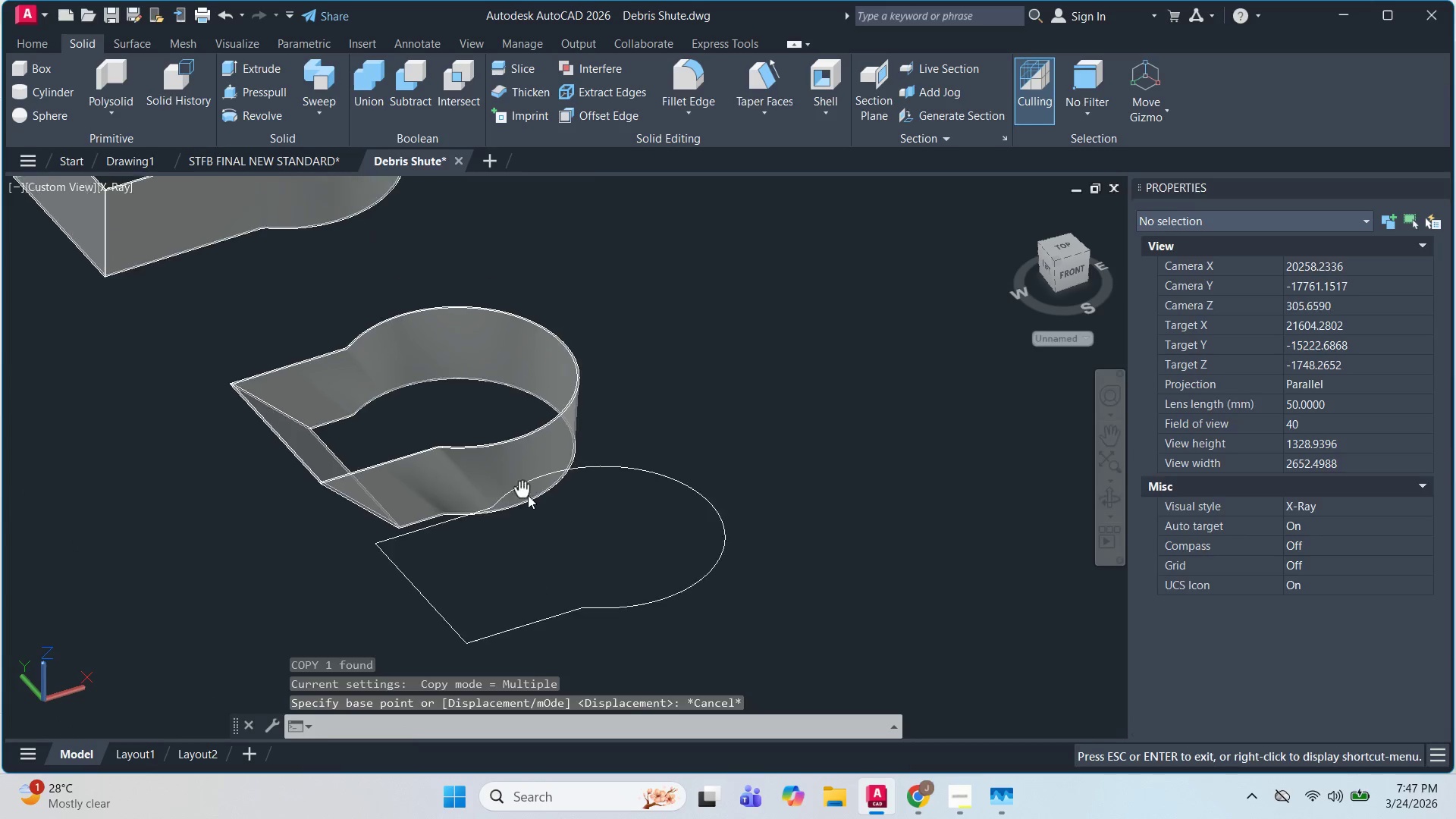 
left_click([504, 457])
 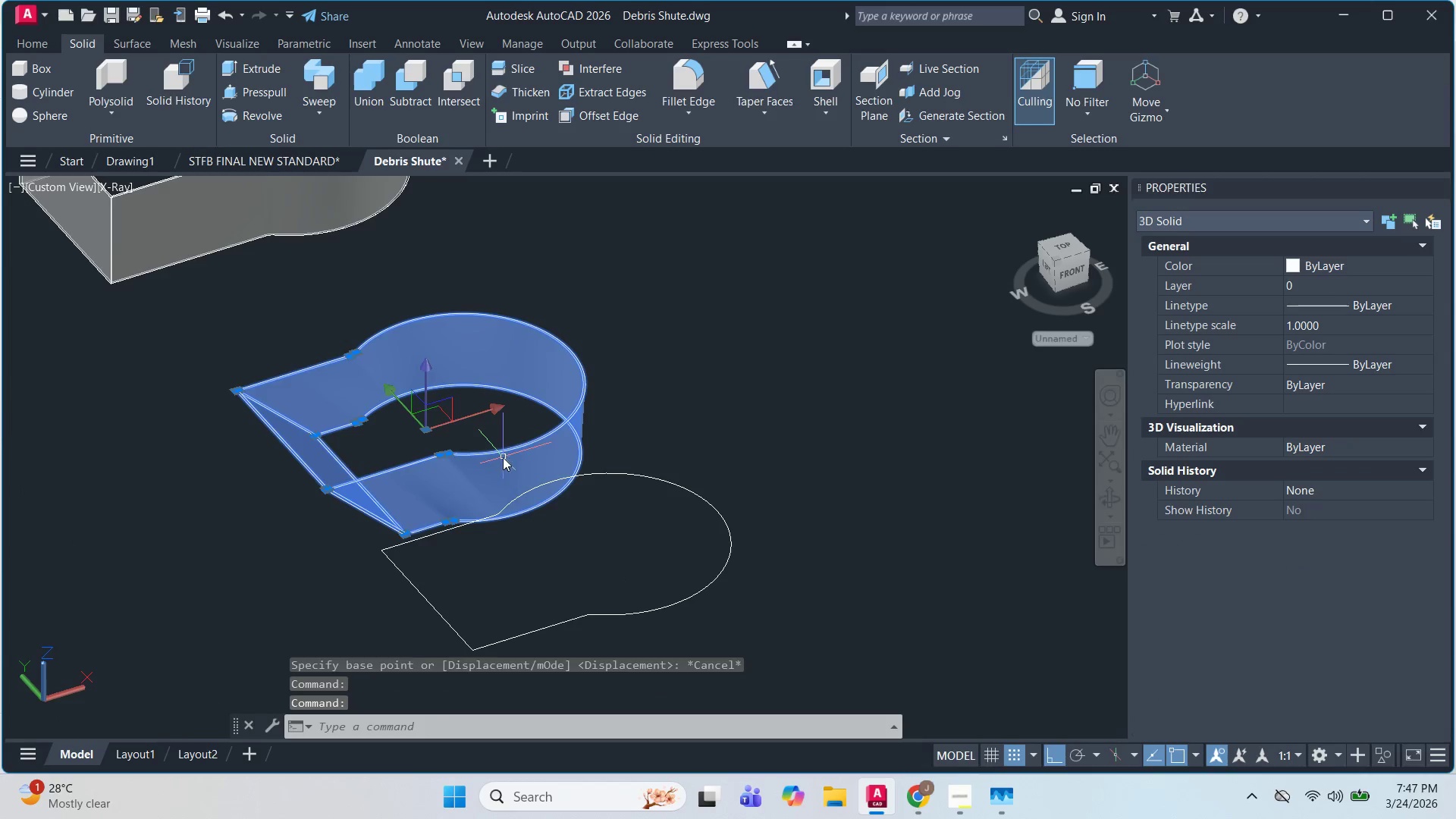 
scroll: coordinate [482, 428], scroll_direction: down, amount: 3.0
 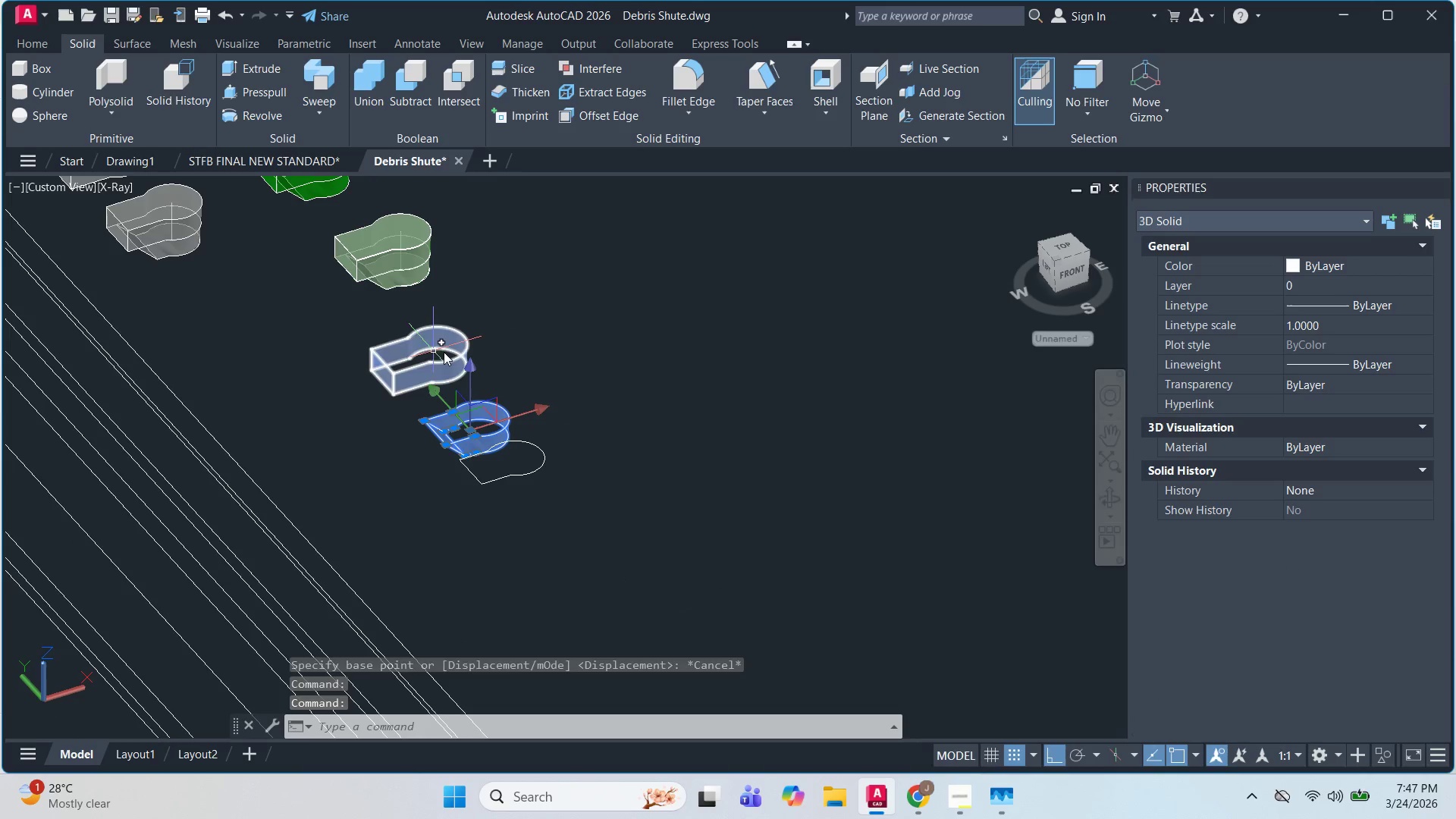 
left_click([444, 351])
 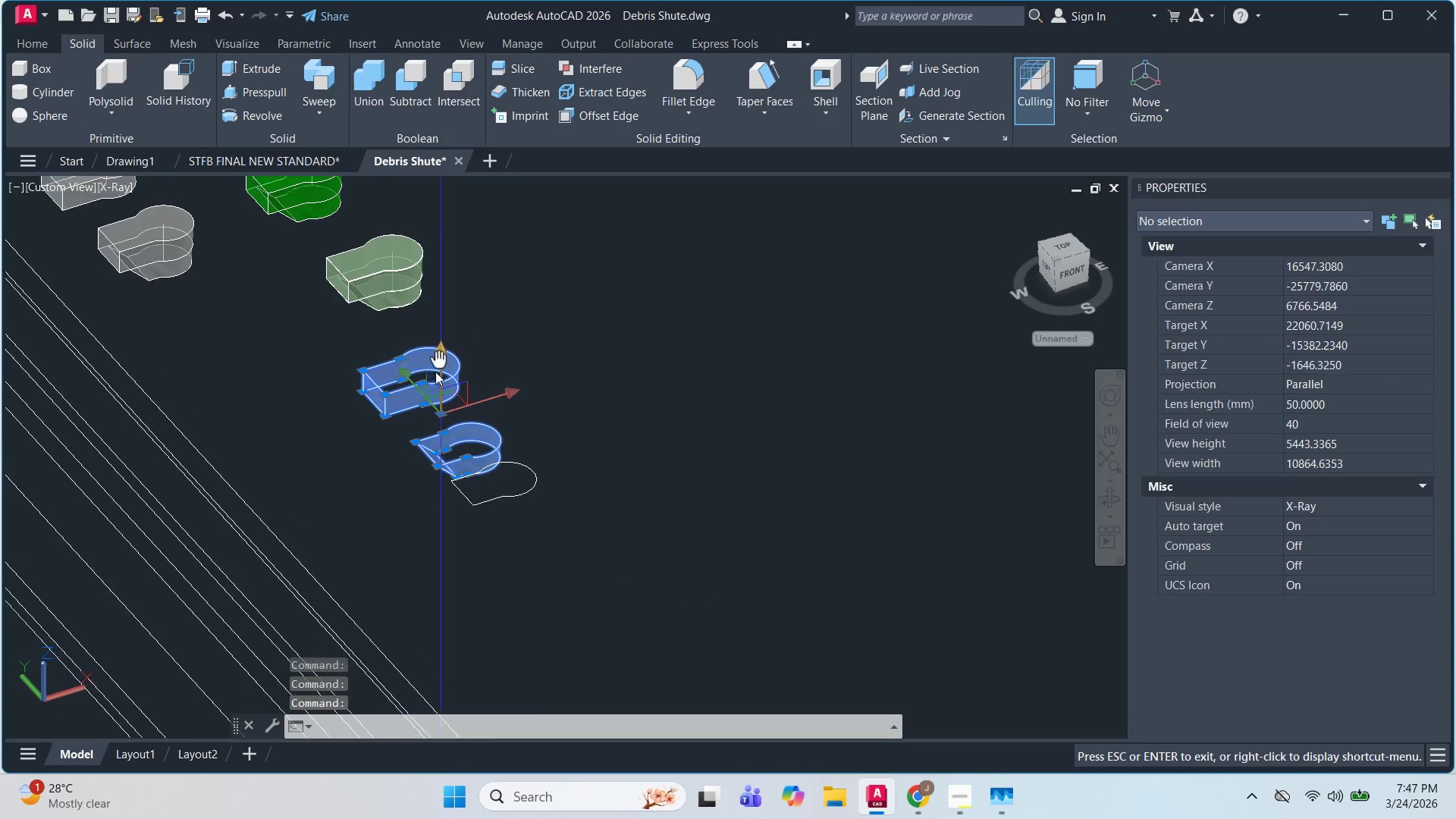 
type(CO )
 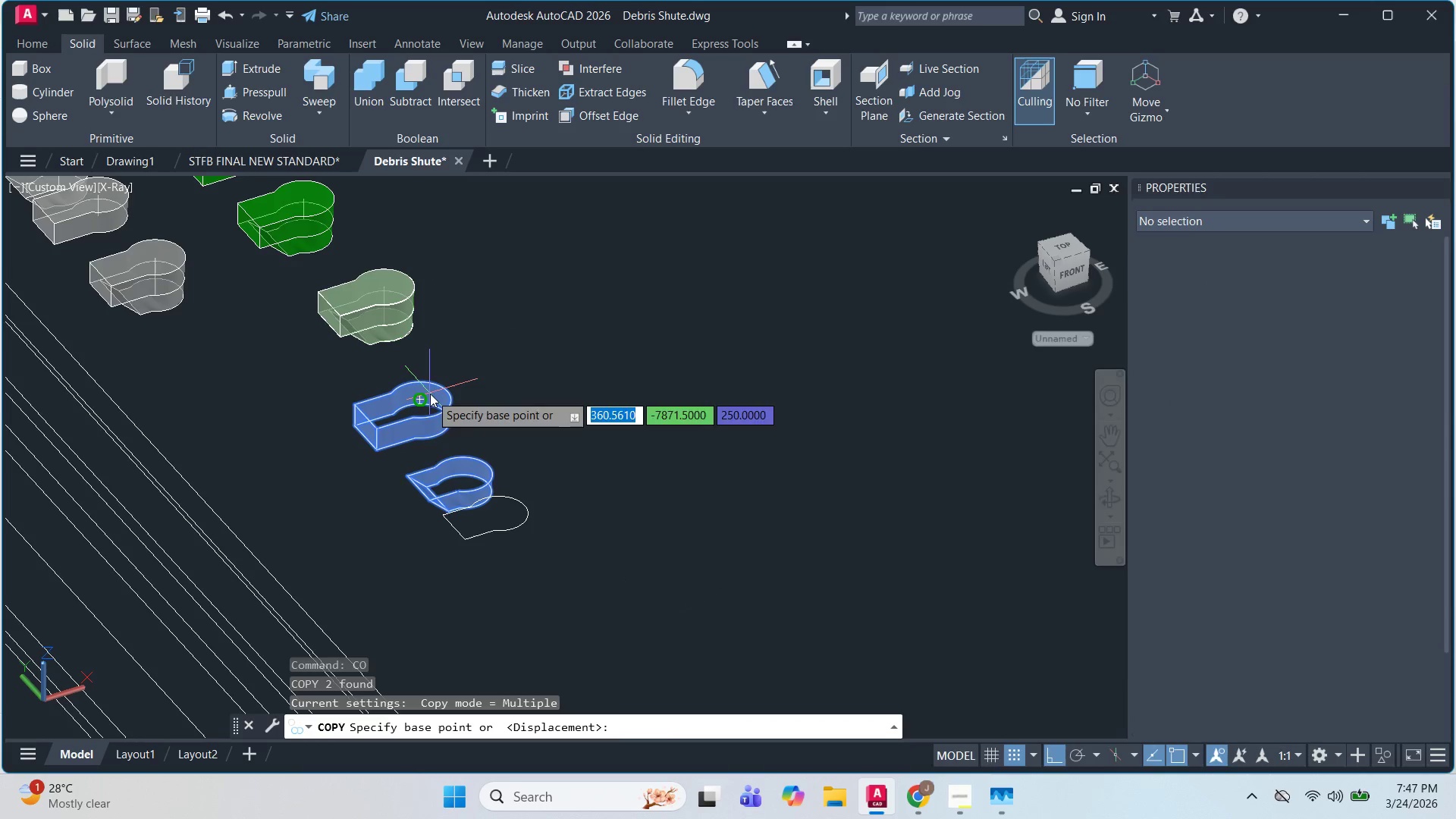 
left_click([430, 394])
 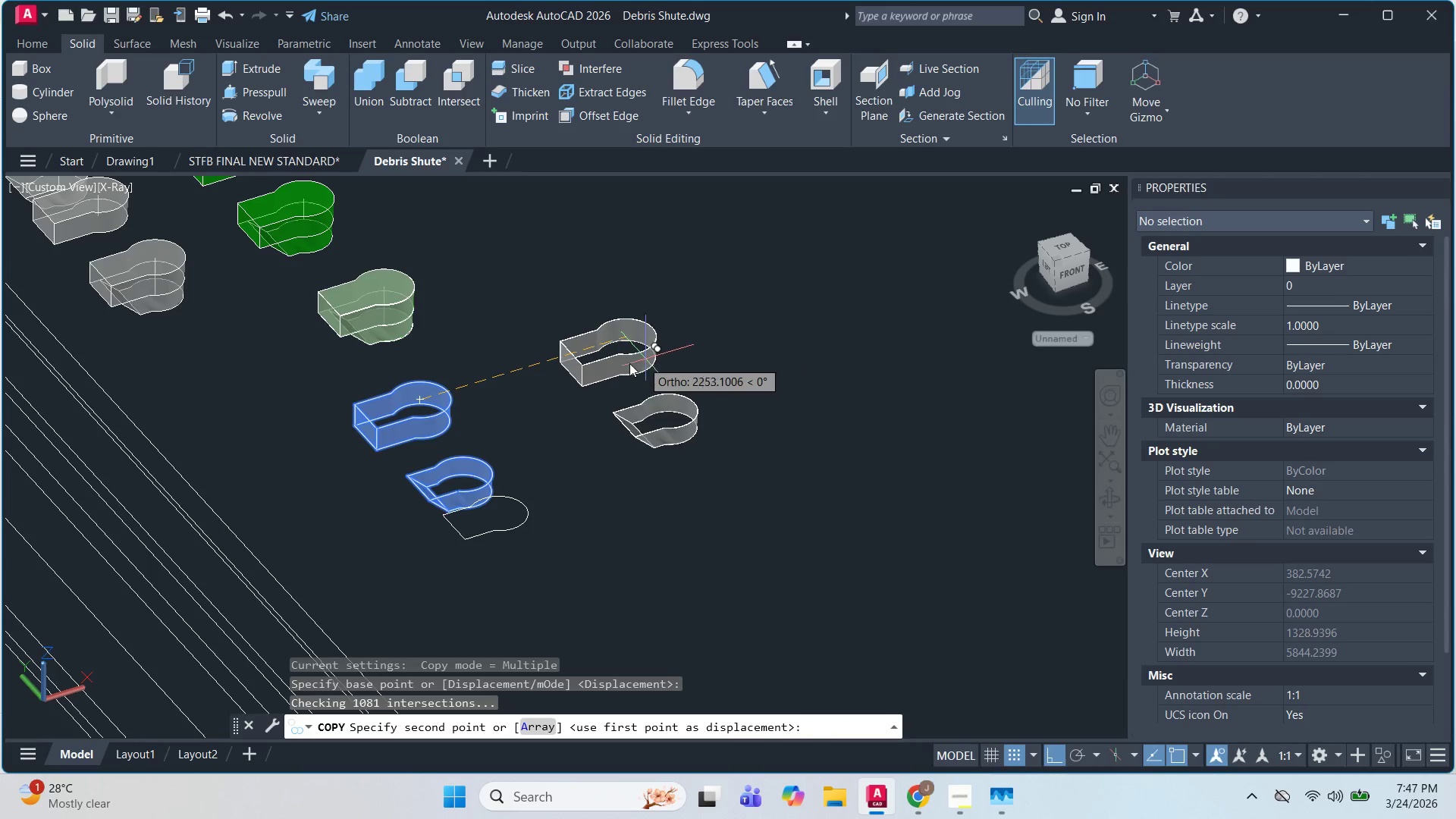 
left_click([600, 369])
 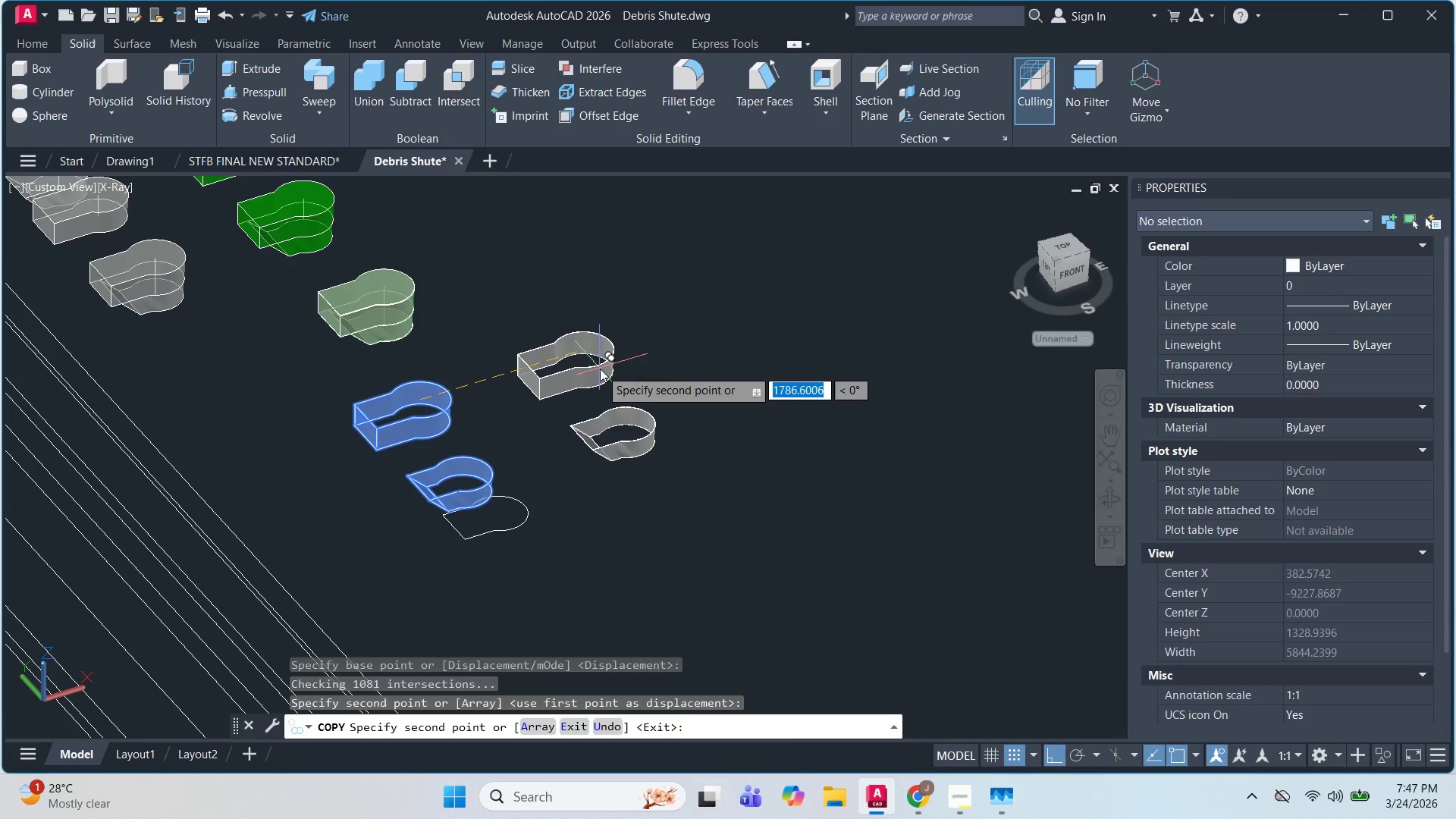 
key(Escape)
 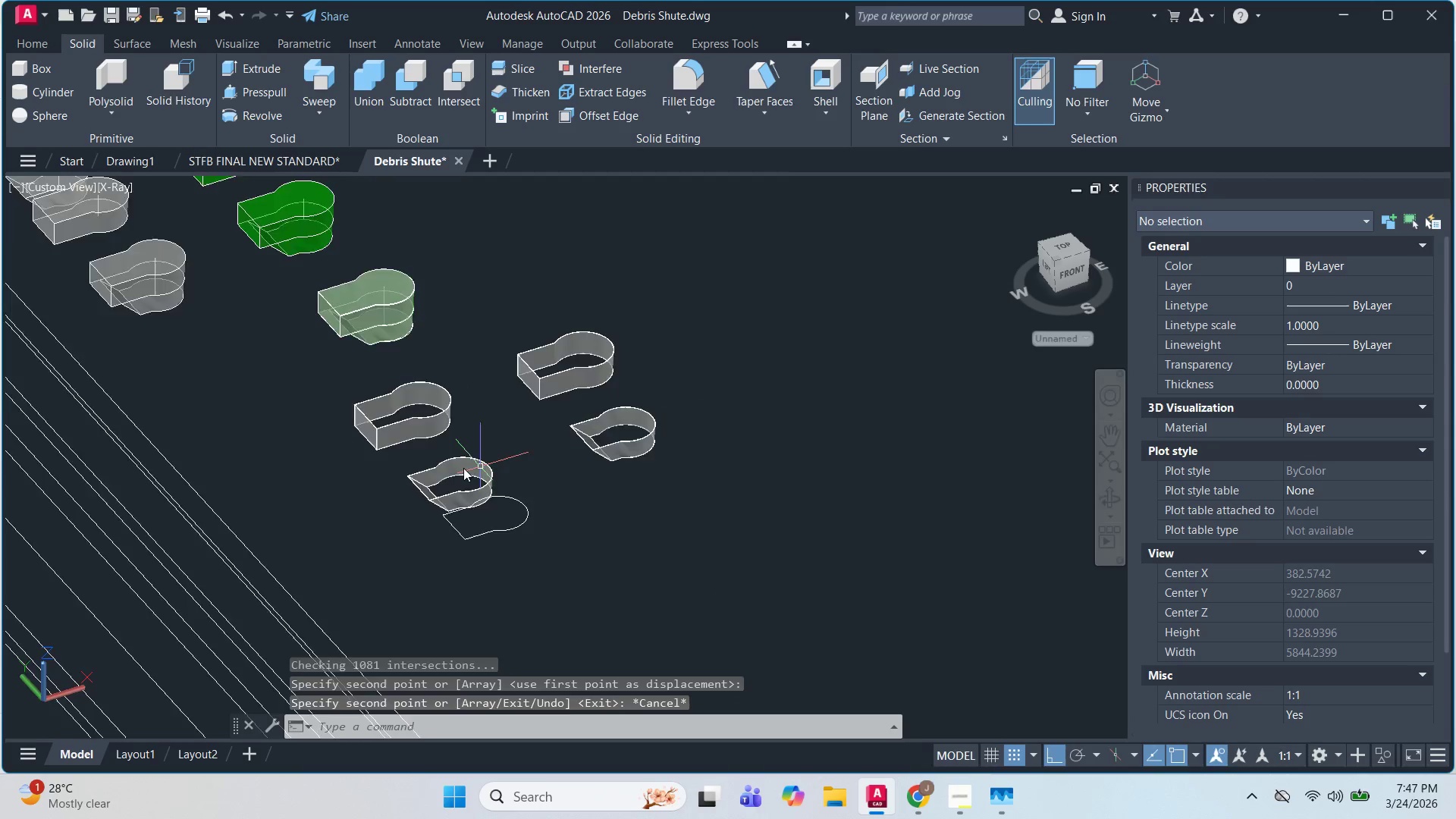 
key(Escape)
 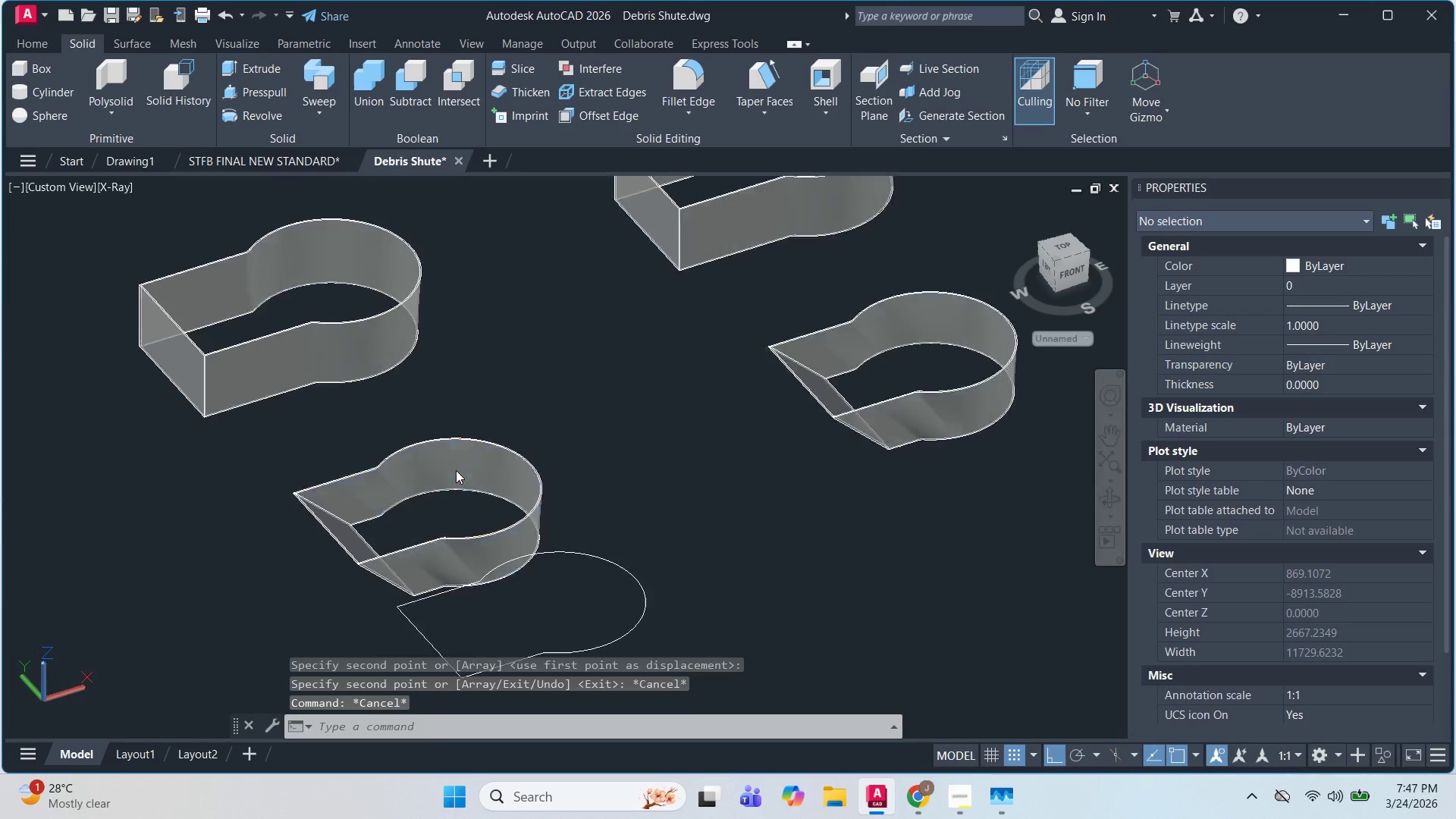 
left_click([456, 470])
 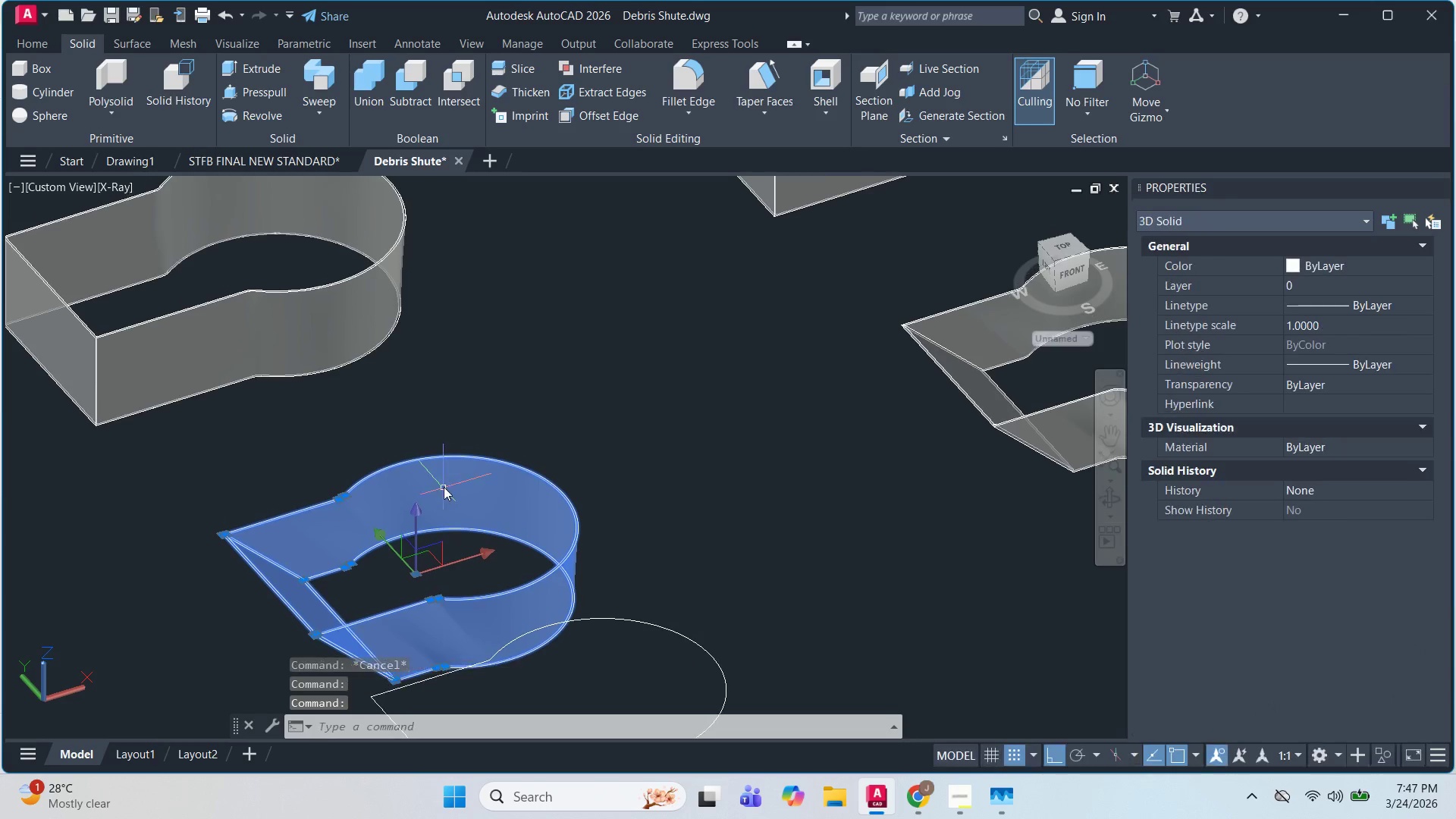 
scroll: coordinate [456, 470], scroll_direction: up, amount: 4.0
 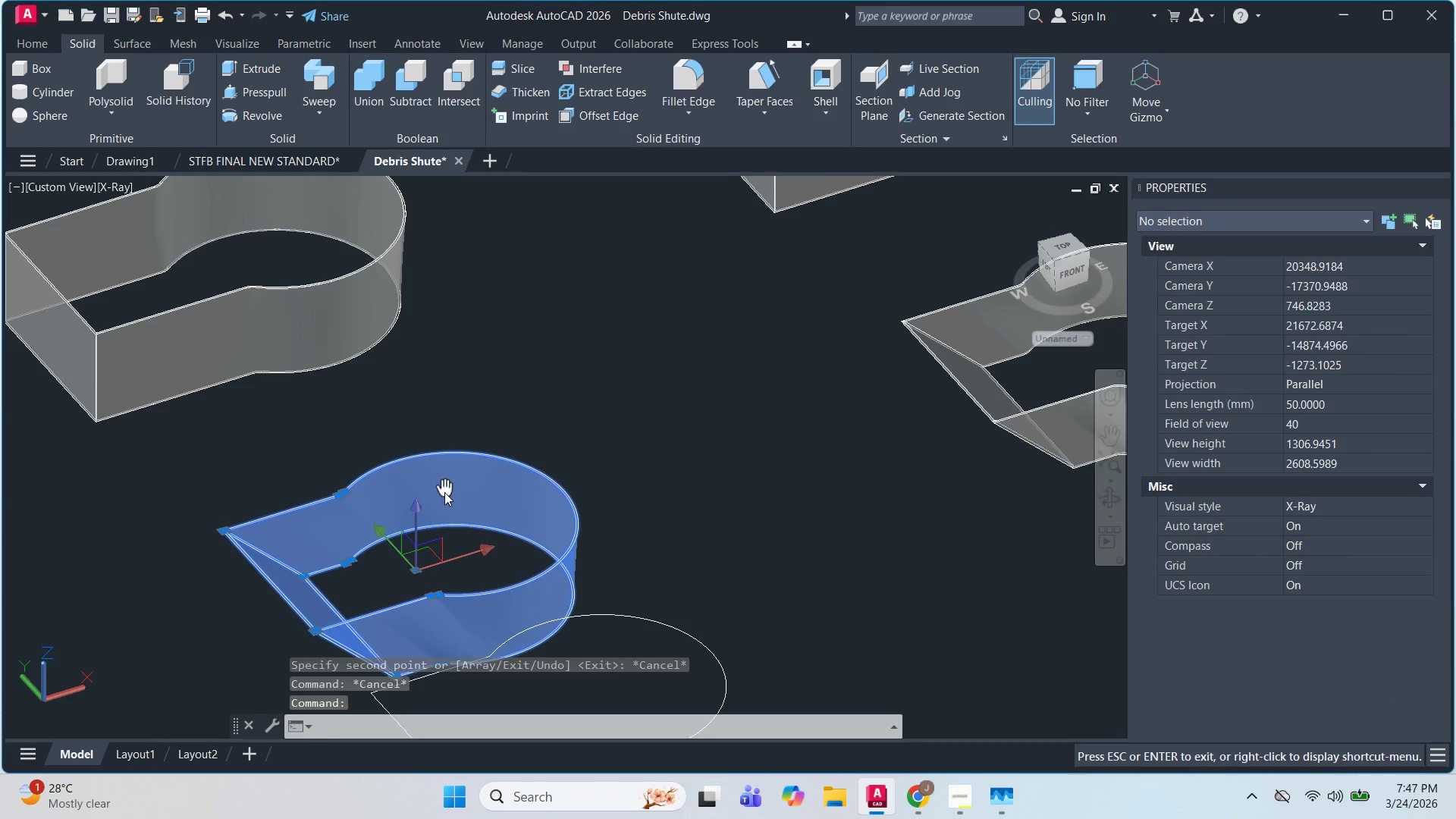 
type(VO )
key(Escape)
 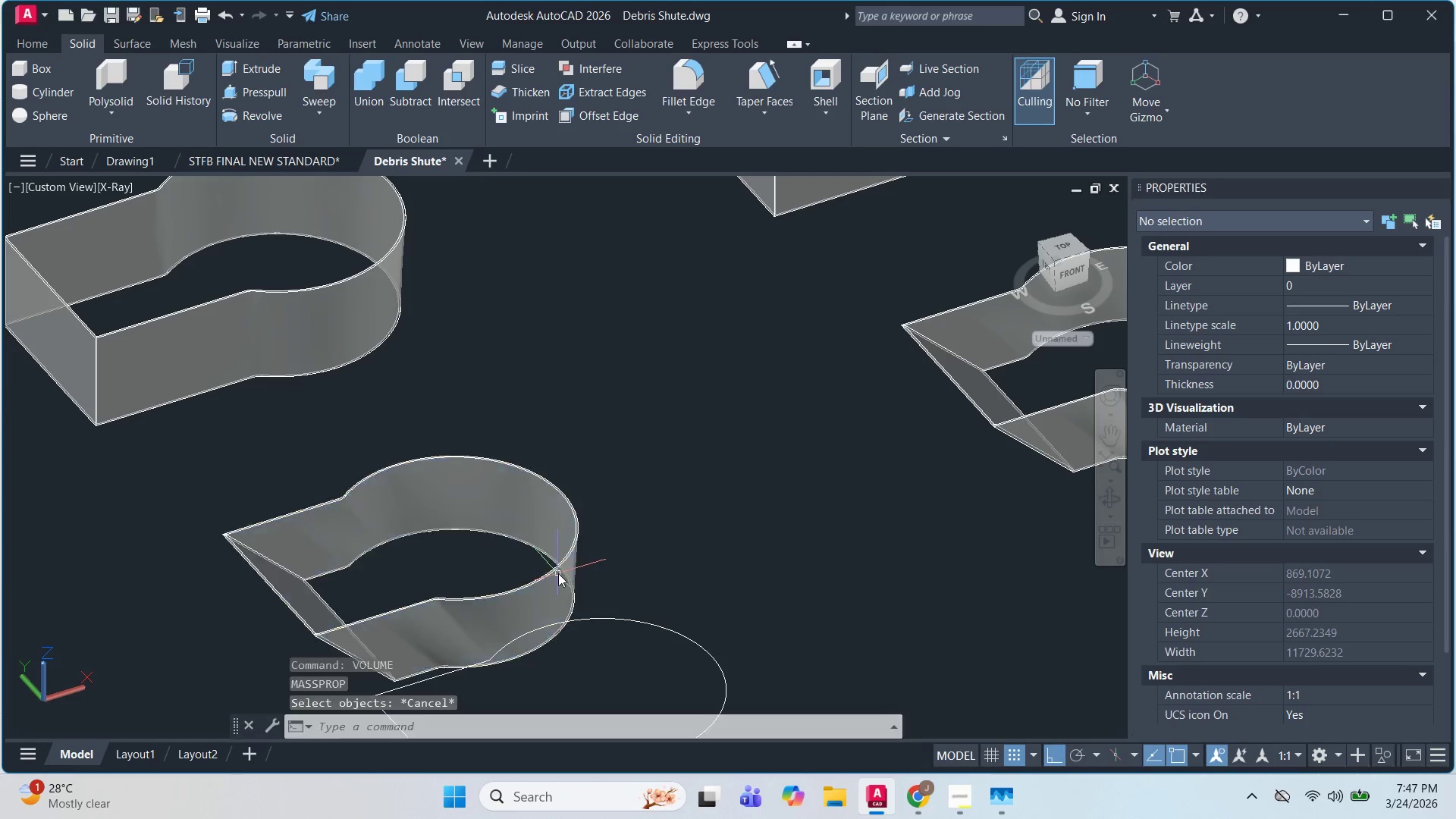 
left_click([558, 573])
 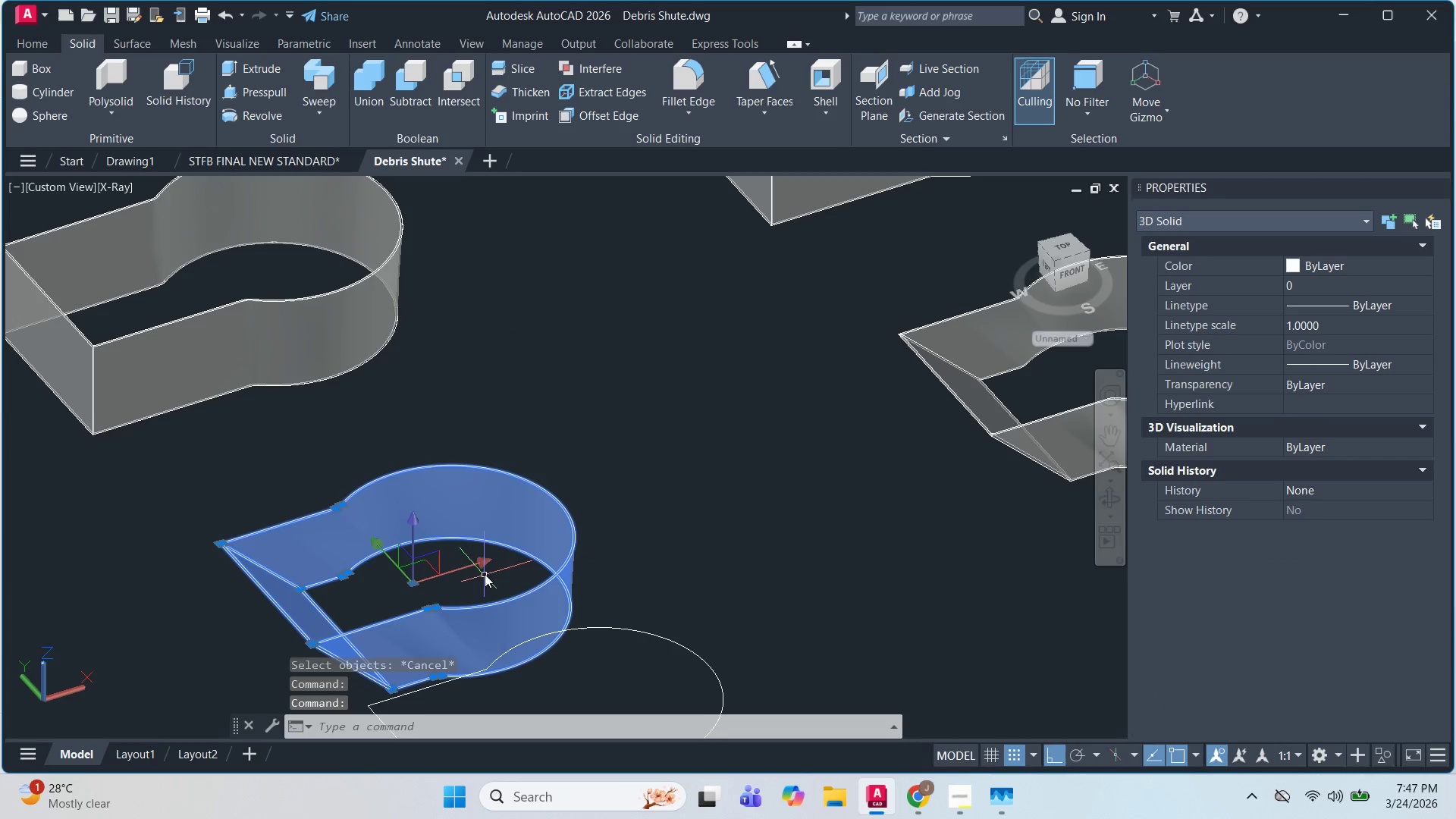 
key(M)
 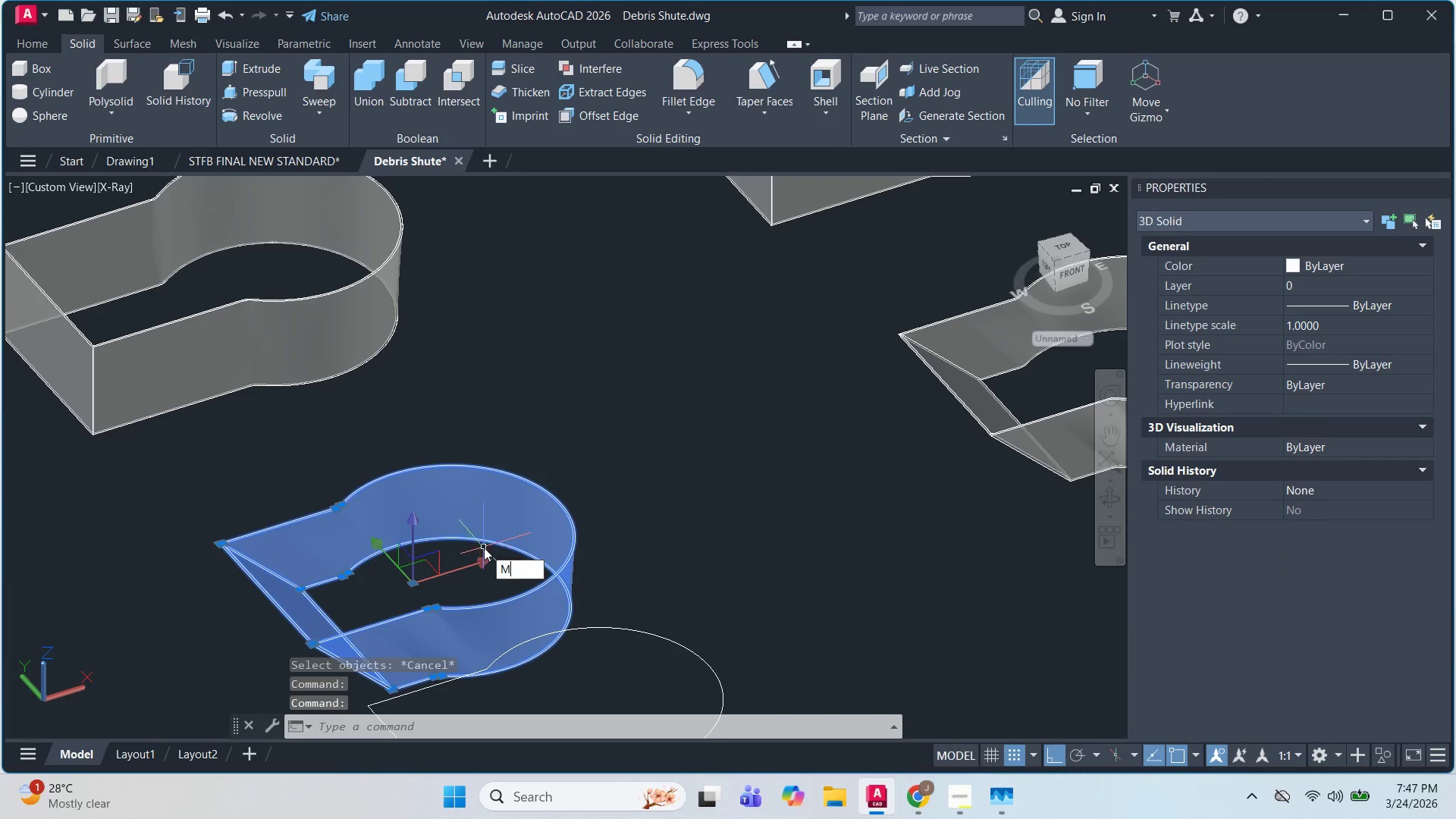 
key(Space)
 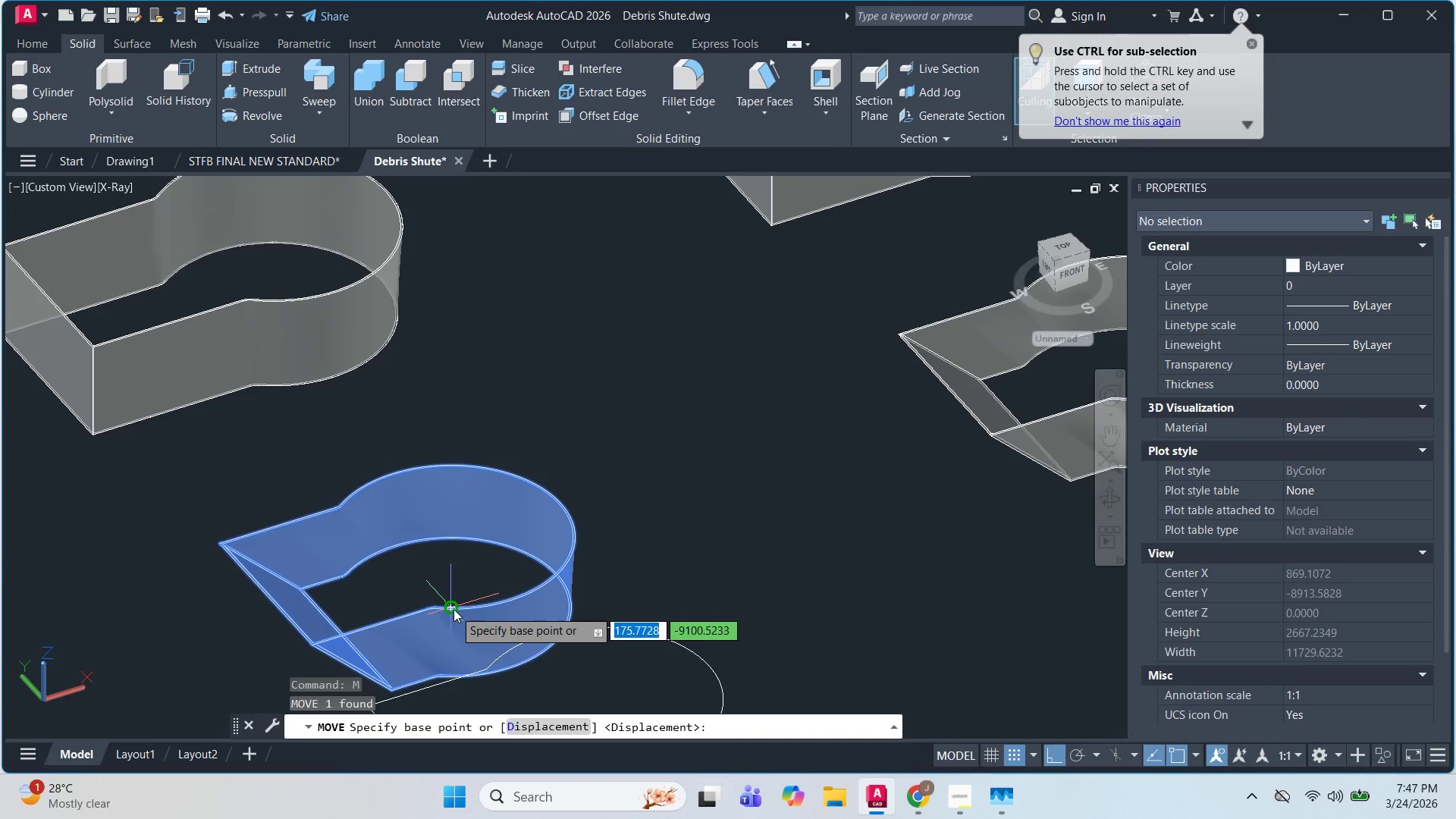 
left_click([453, 608])
 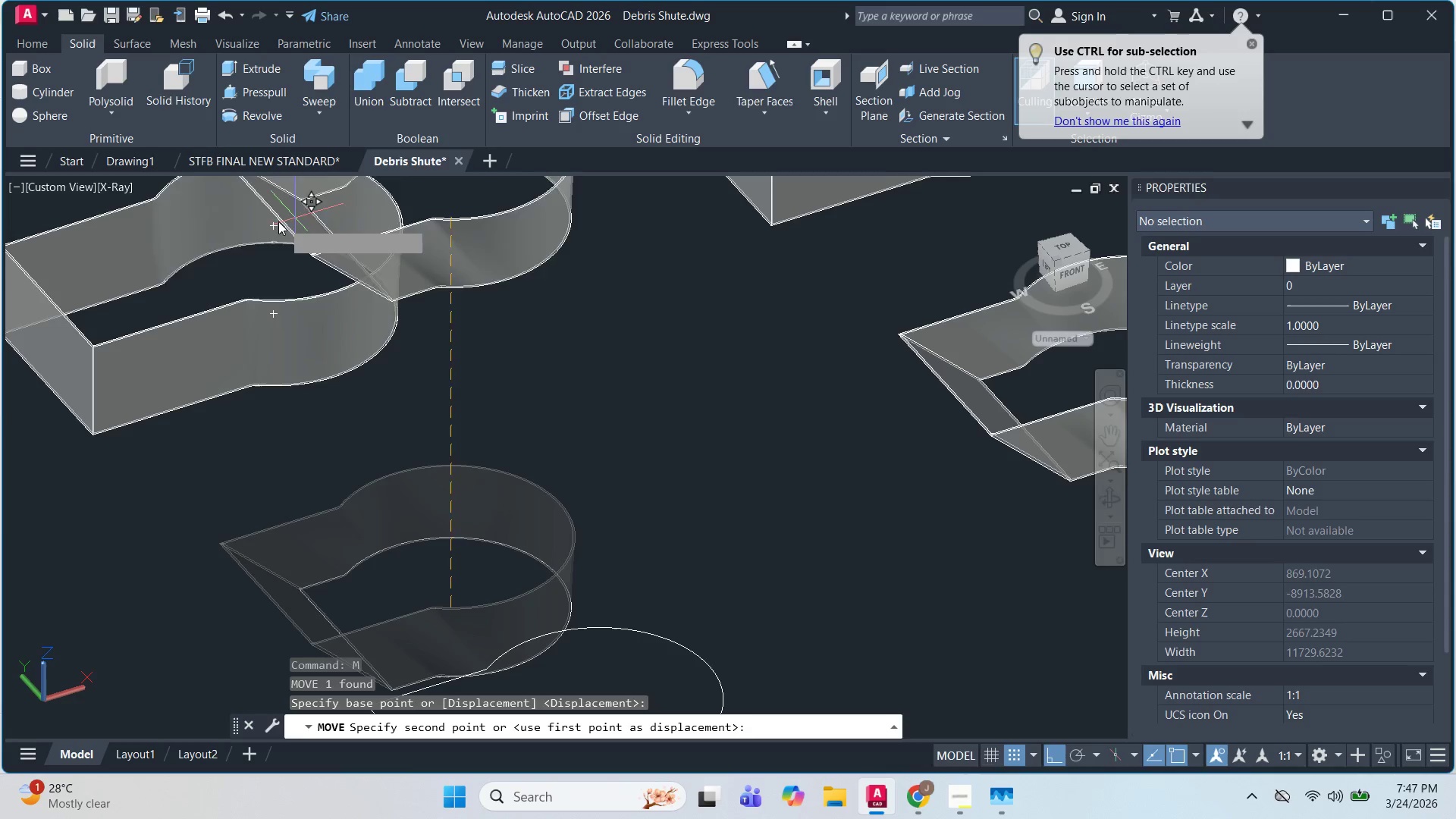 
left_click([278, 222])
 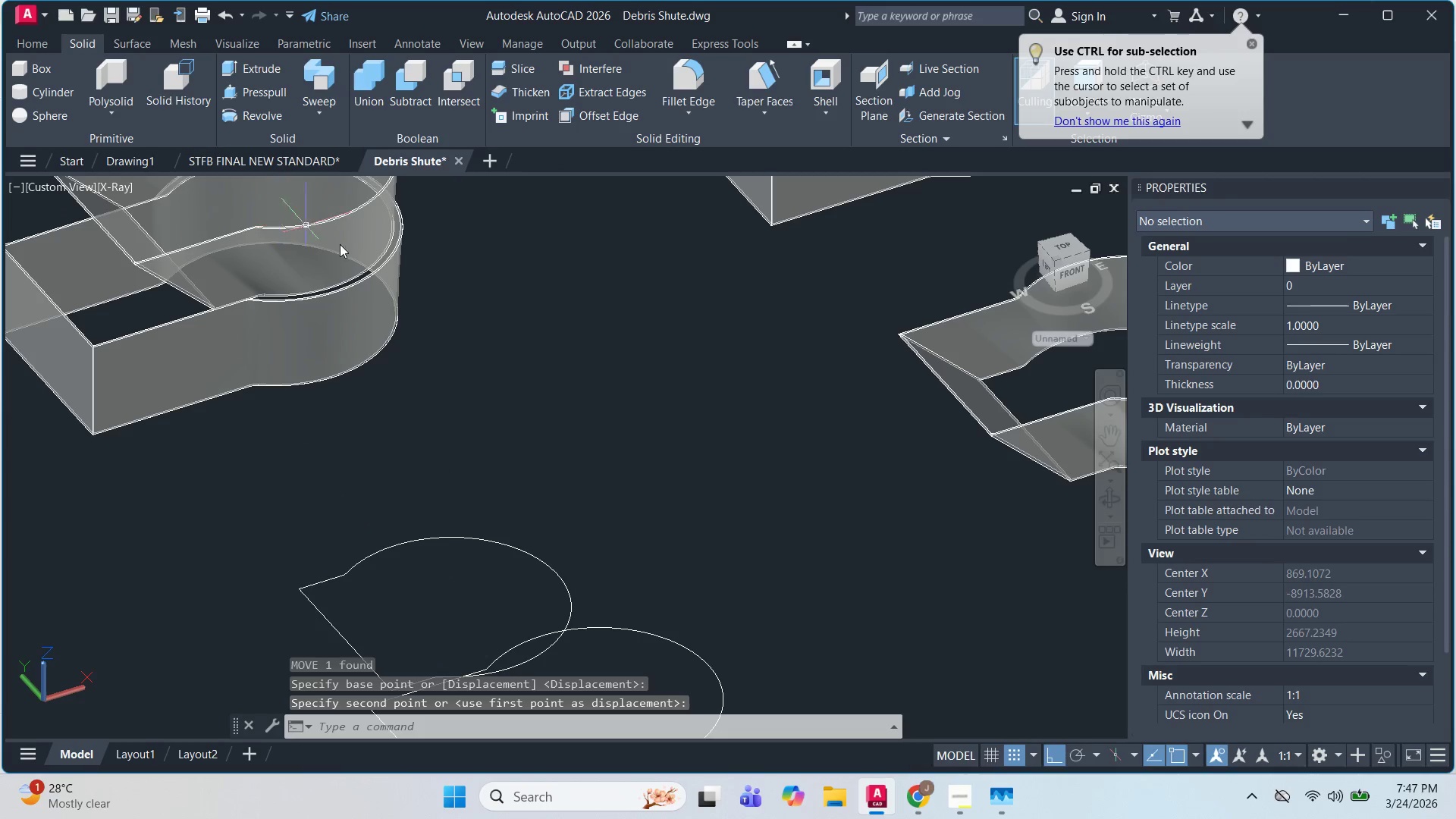 
key(Escape)
 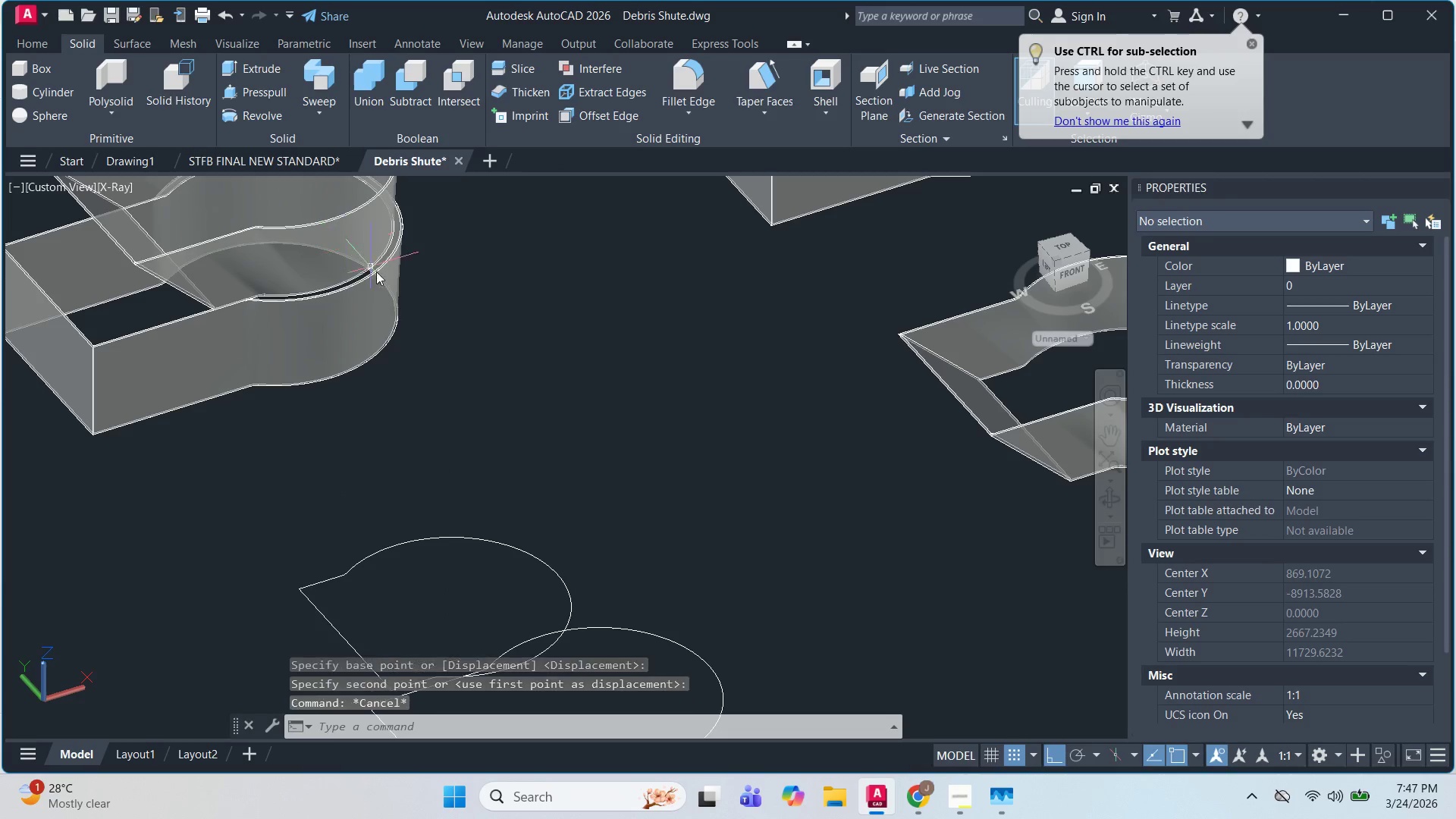 
key(Escape)
 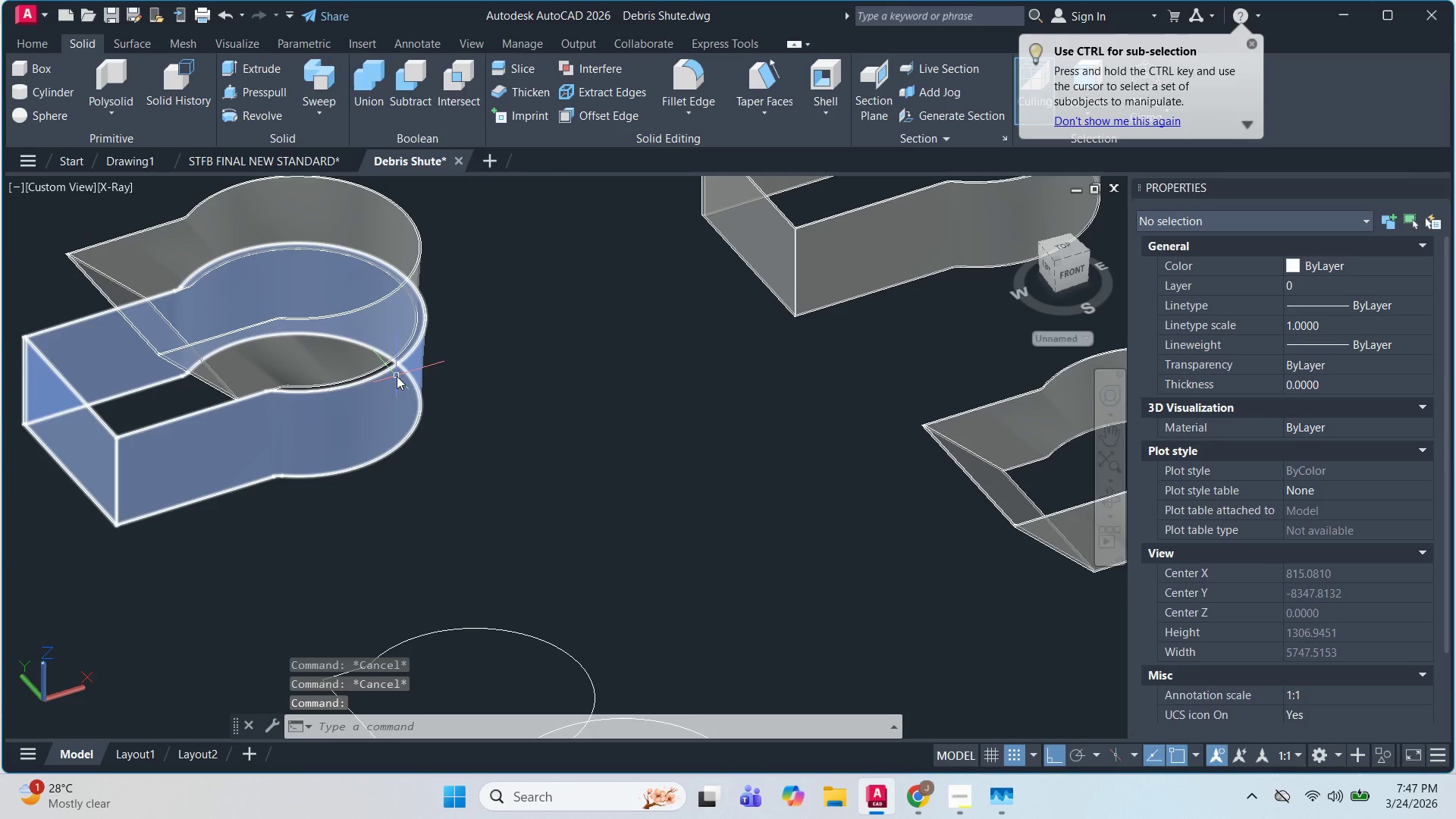 
key(Control+Z)
 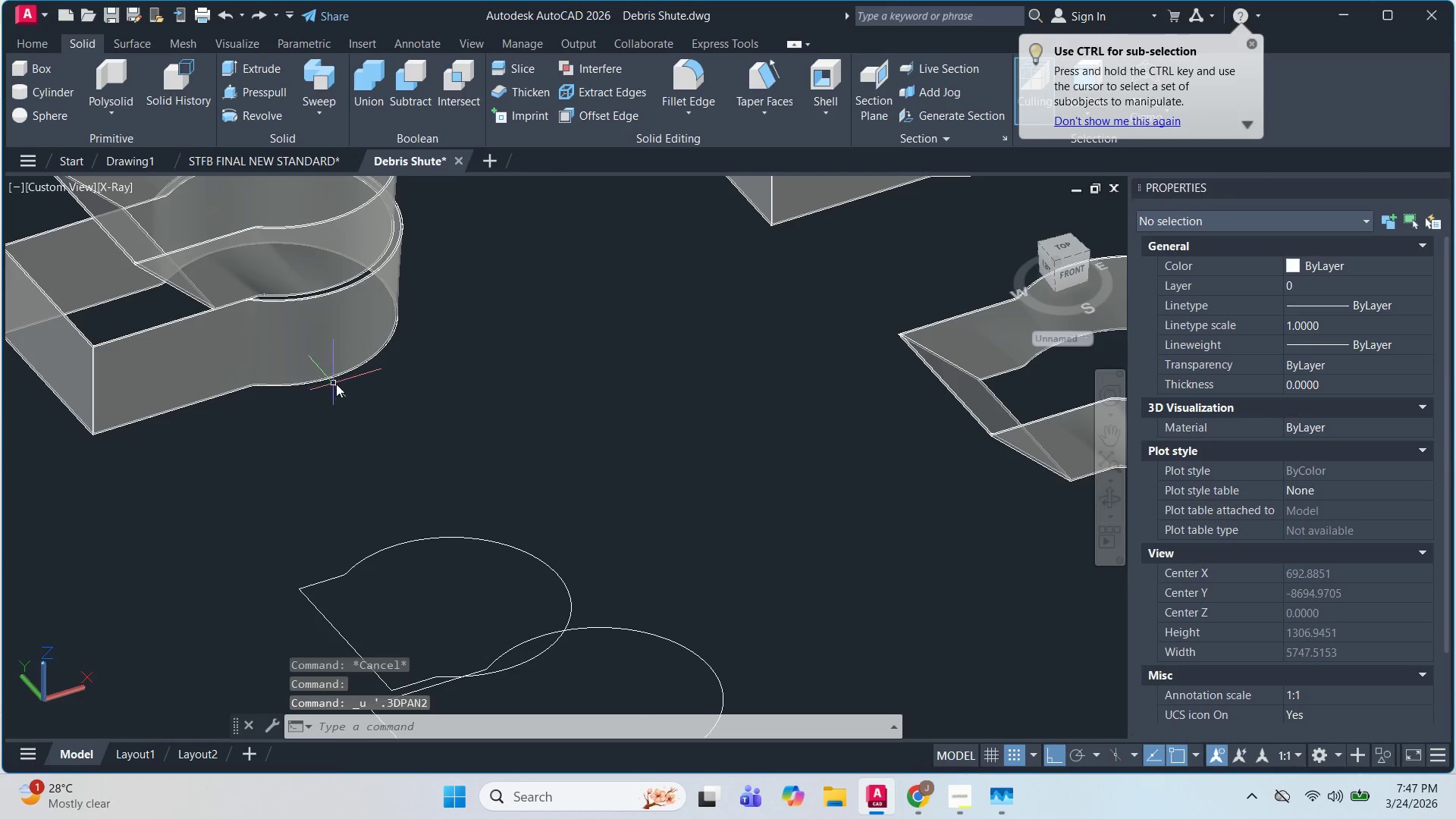 
key(Control+Z)
 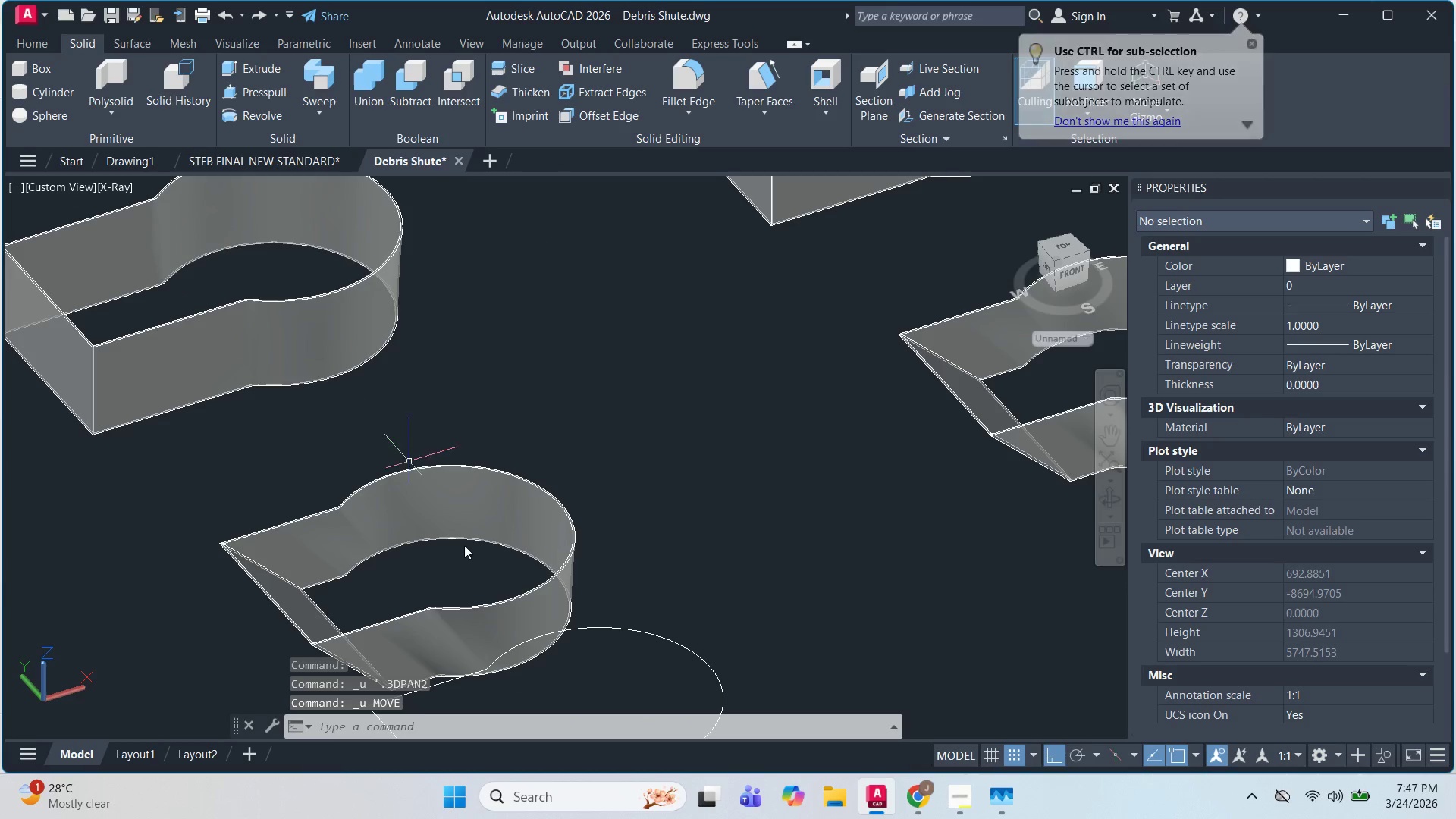 
key(Escape)
 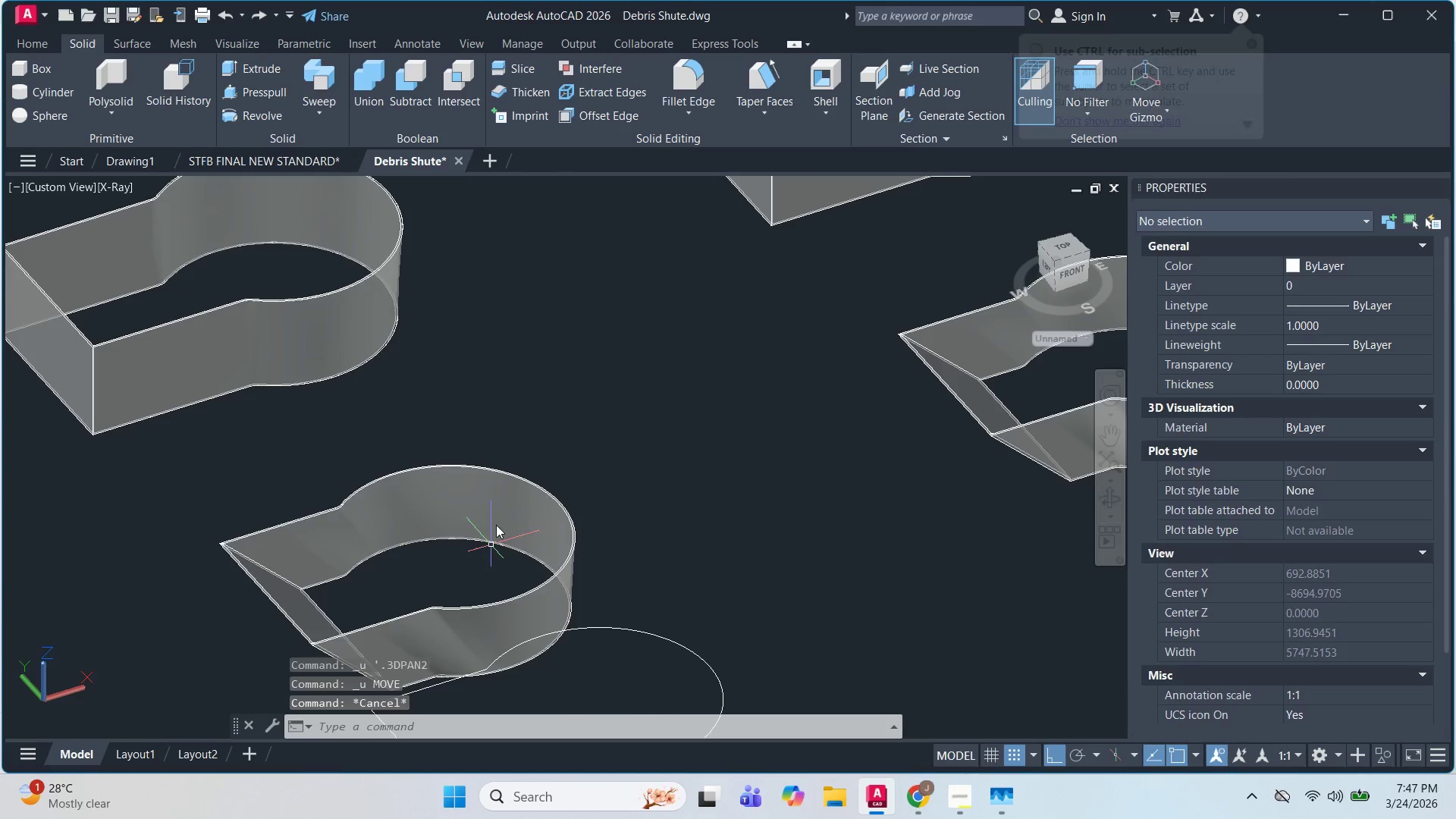 
left_click([497, 514])
 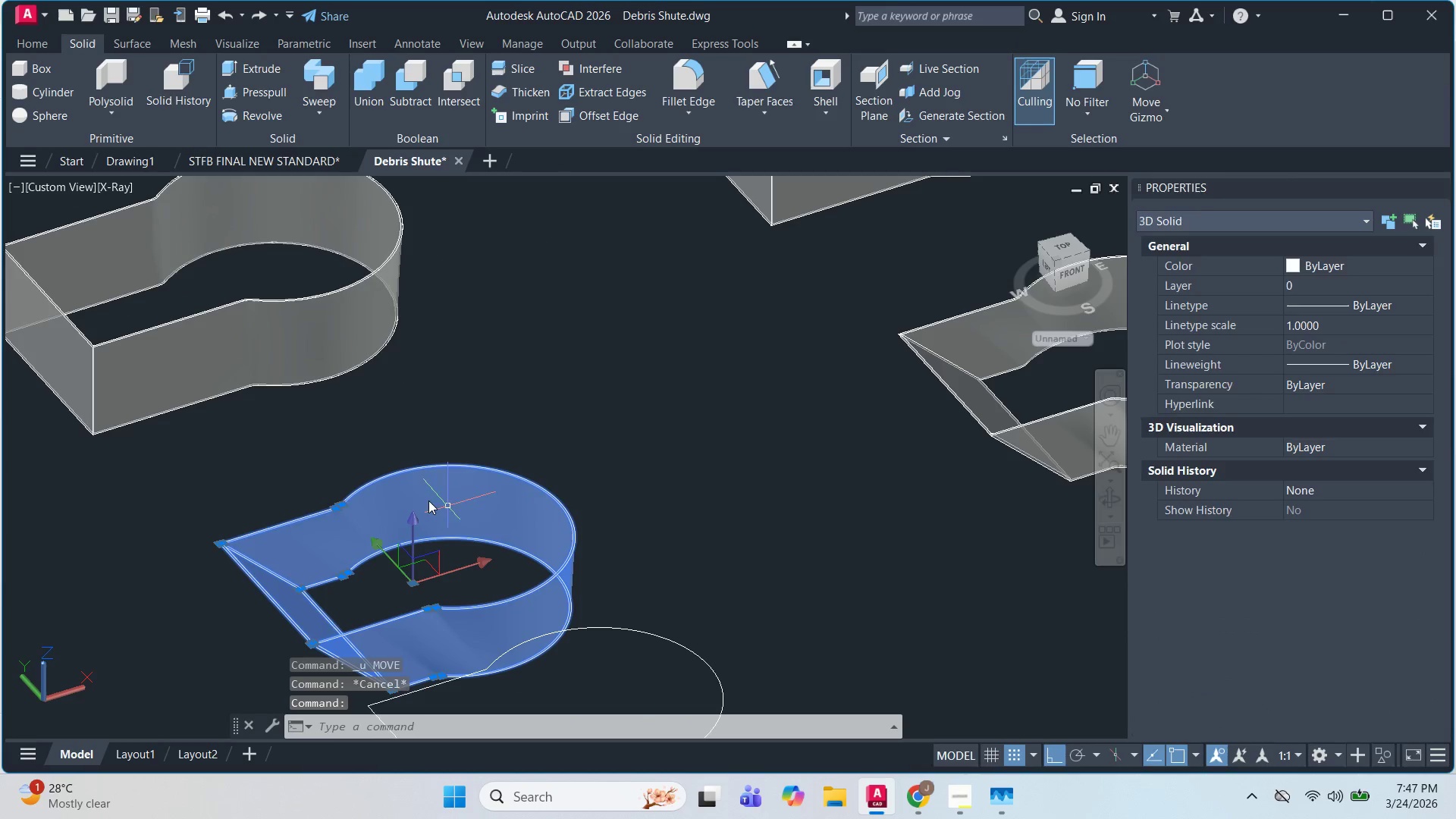 
middle_click([422, 497])
 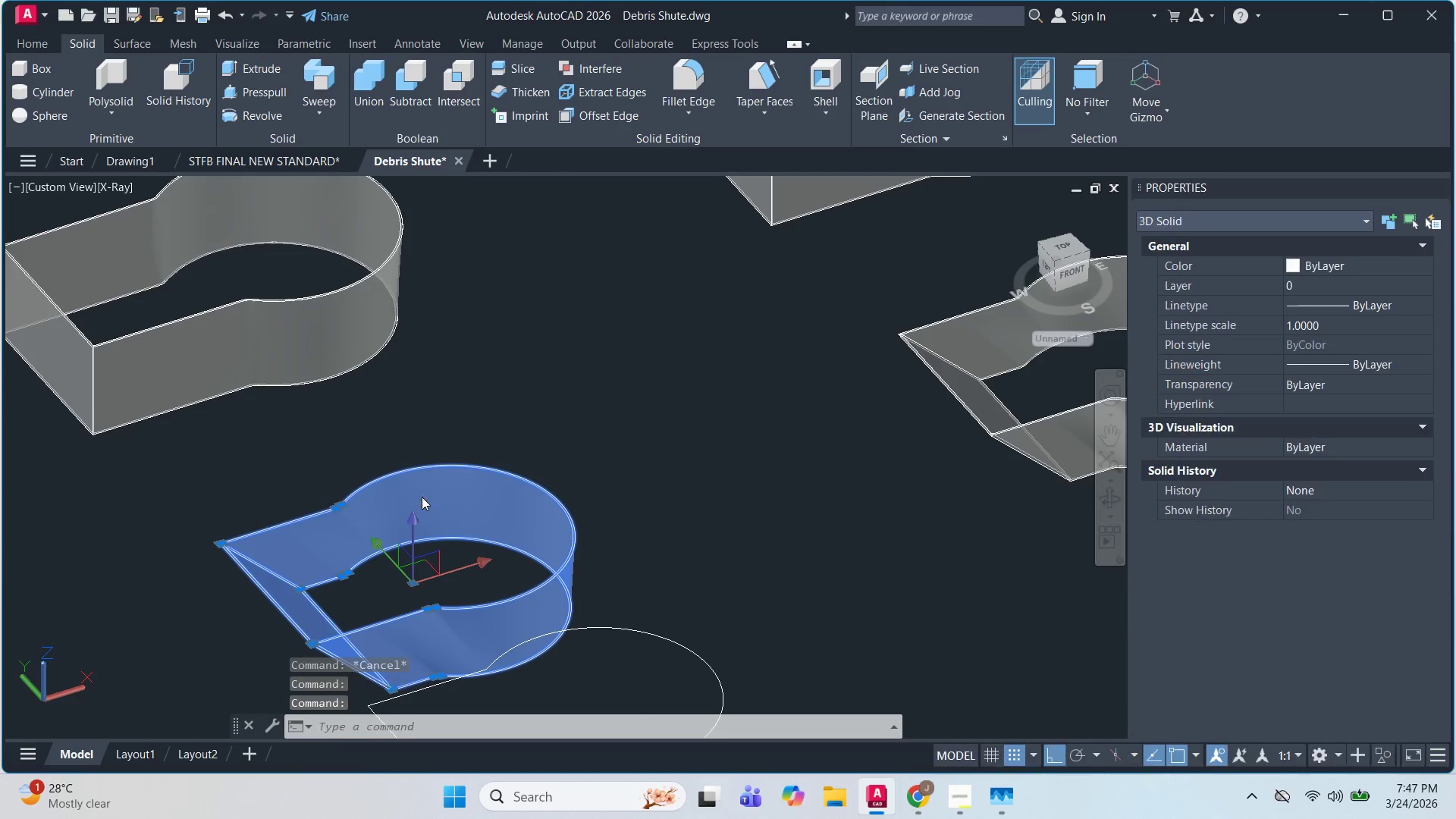 
key(M)
 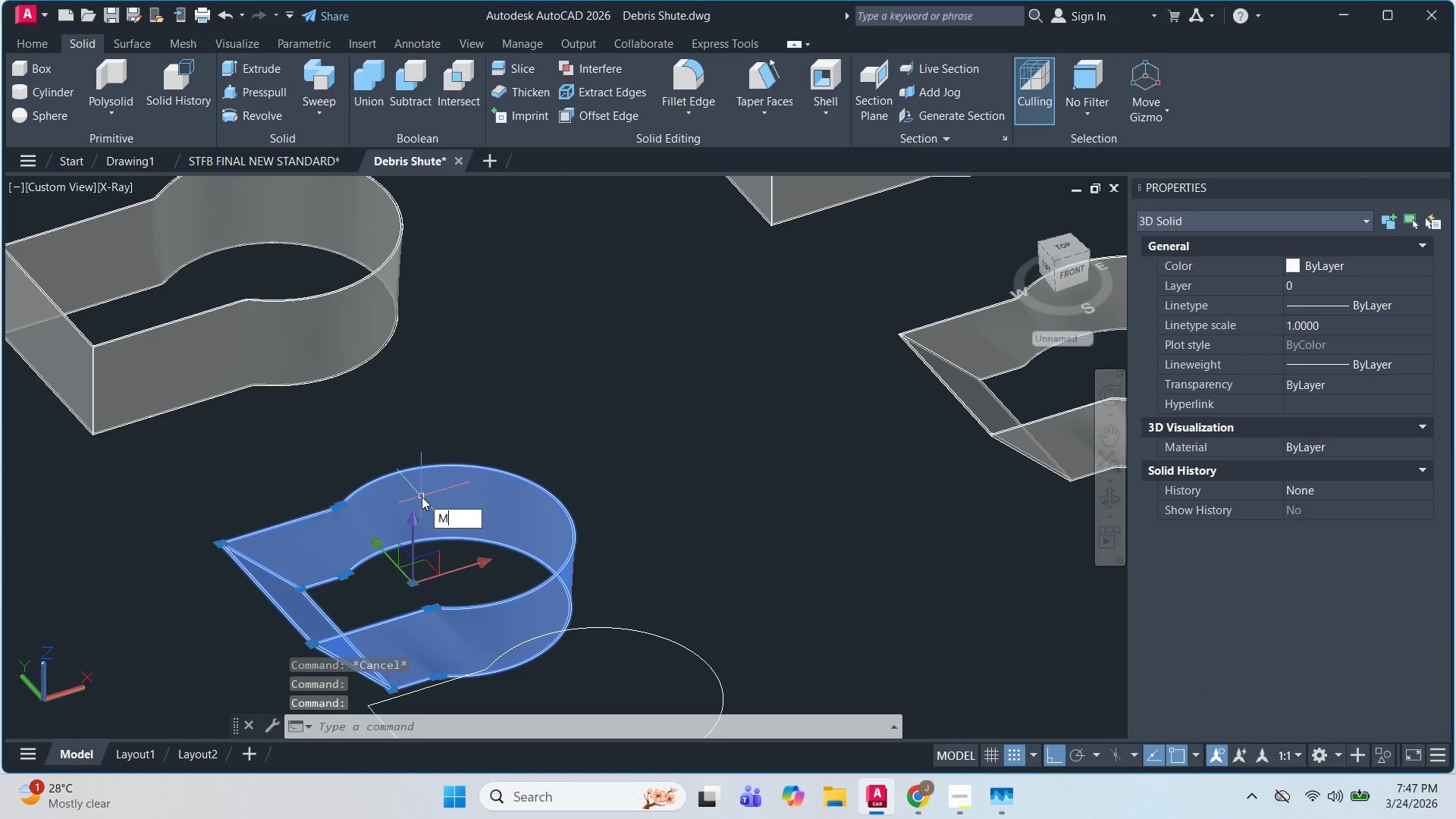 
key(Space)
 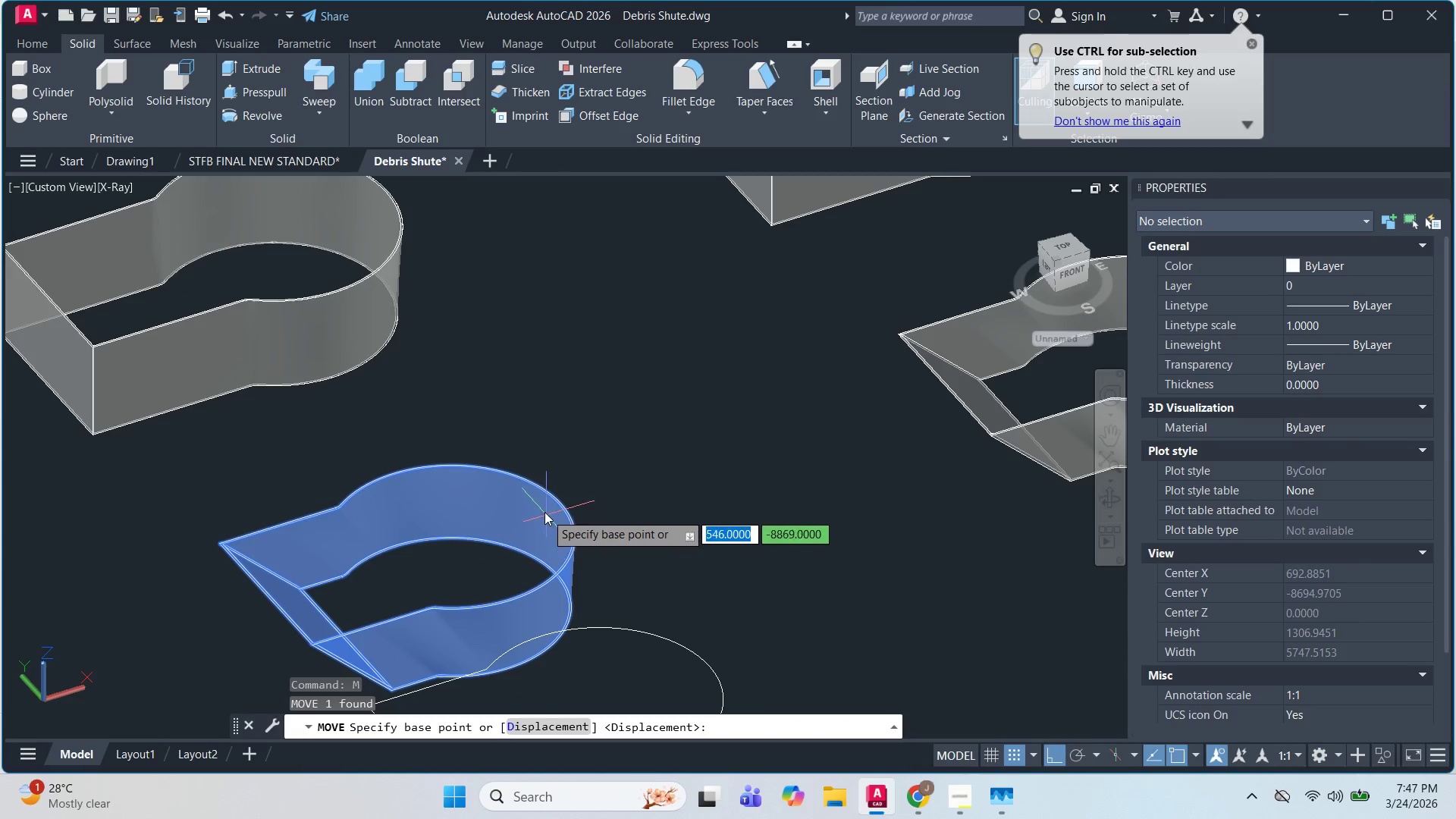 
scroll: coordinate [566, 600], scroll_direction: up, amount: 1.0
 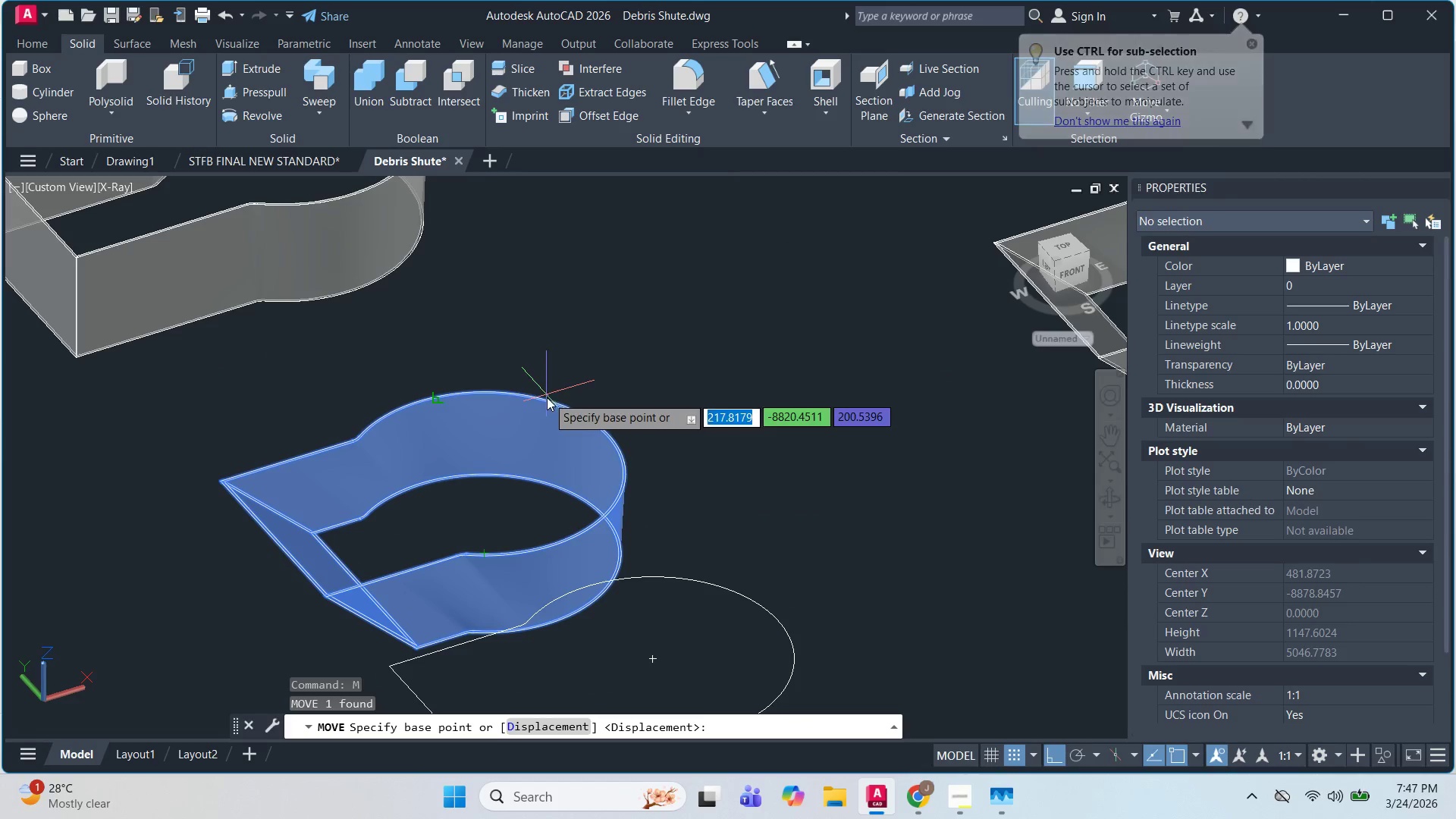 
key(Escape)
 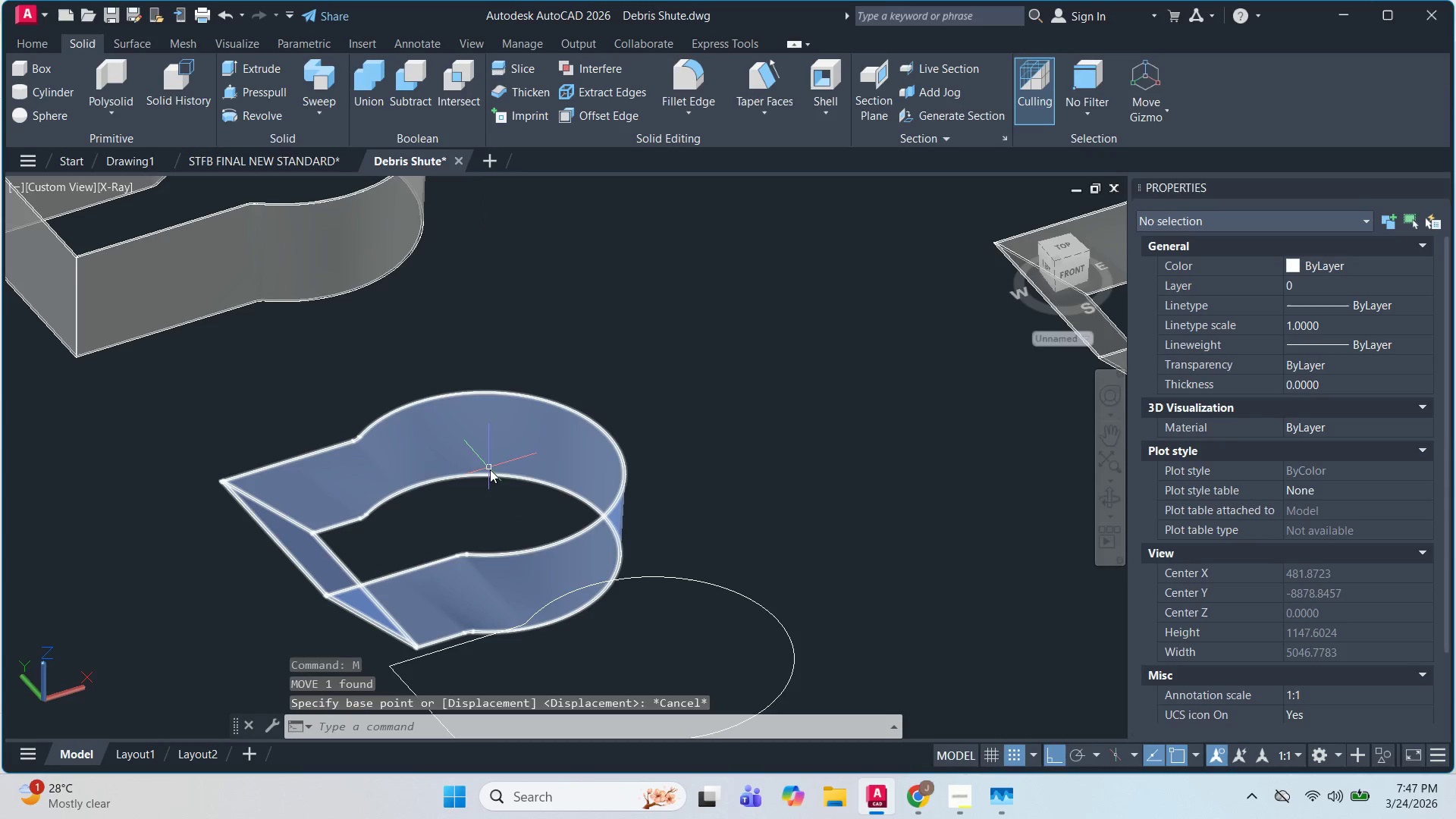 
key(Escape)
 